 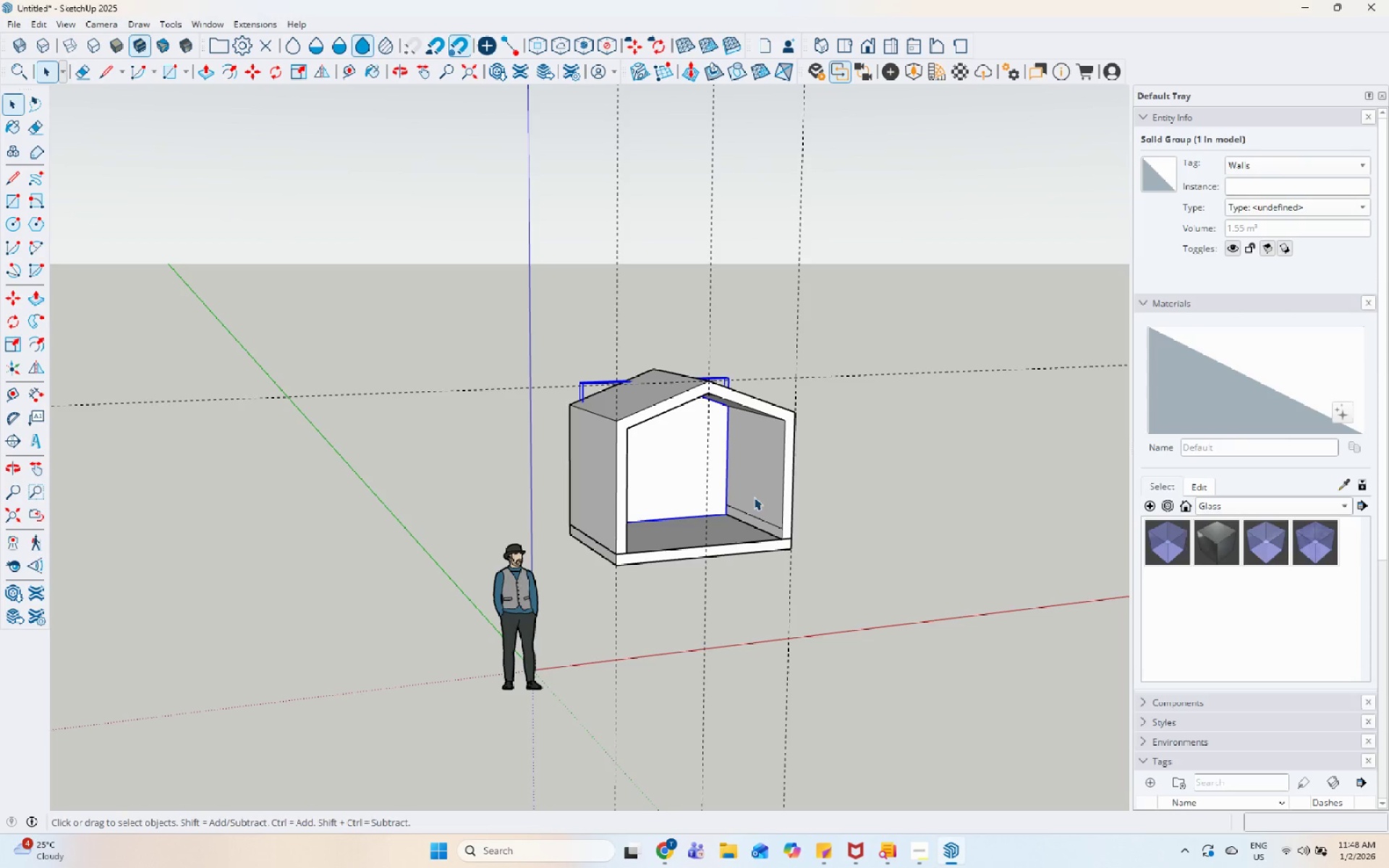 
scroll: coordinate [768, 488], scroll_direction: down, amount: 5.0
 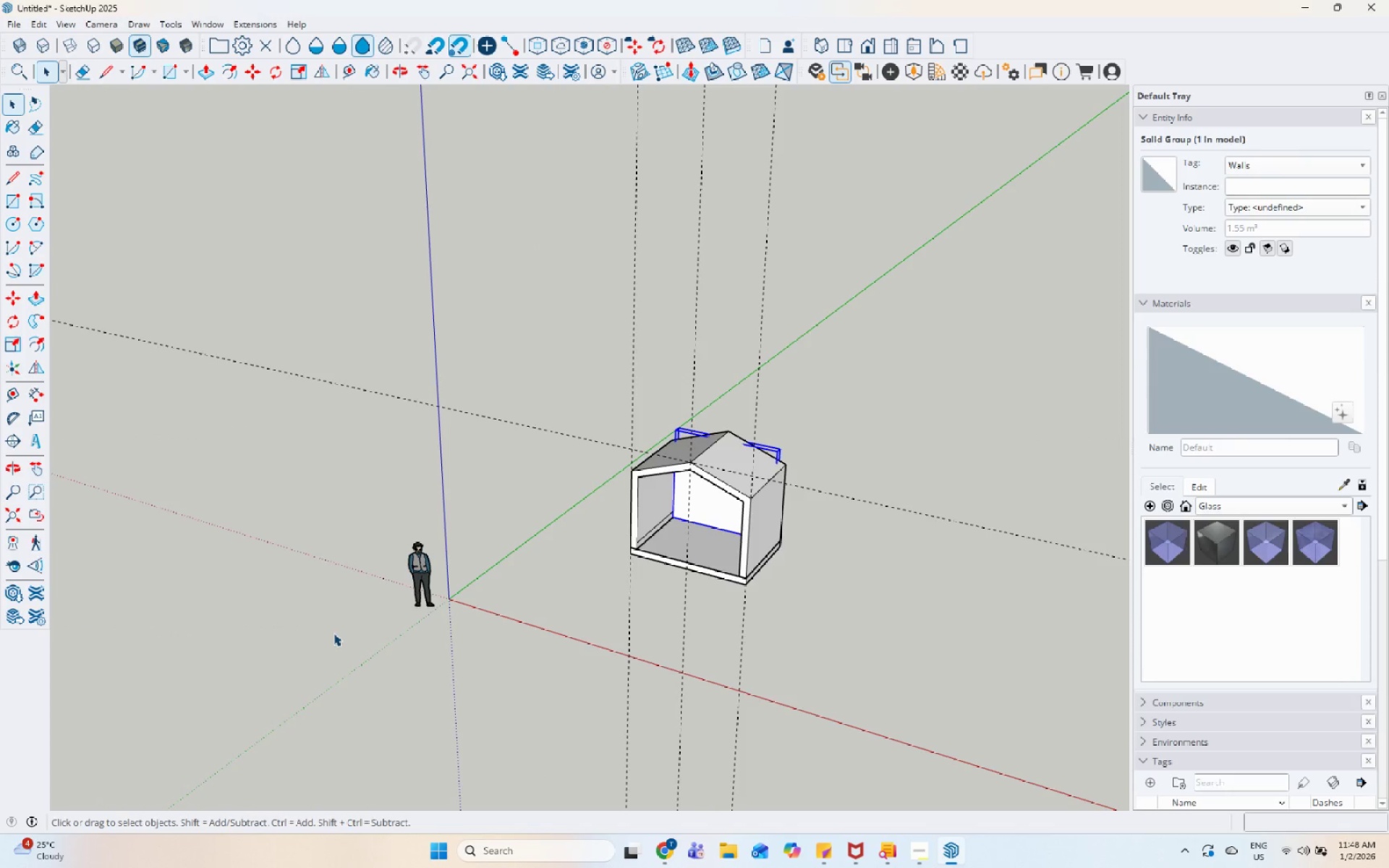 
wait(18.43)
 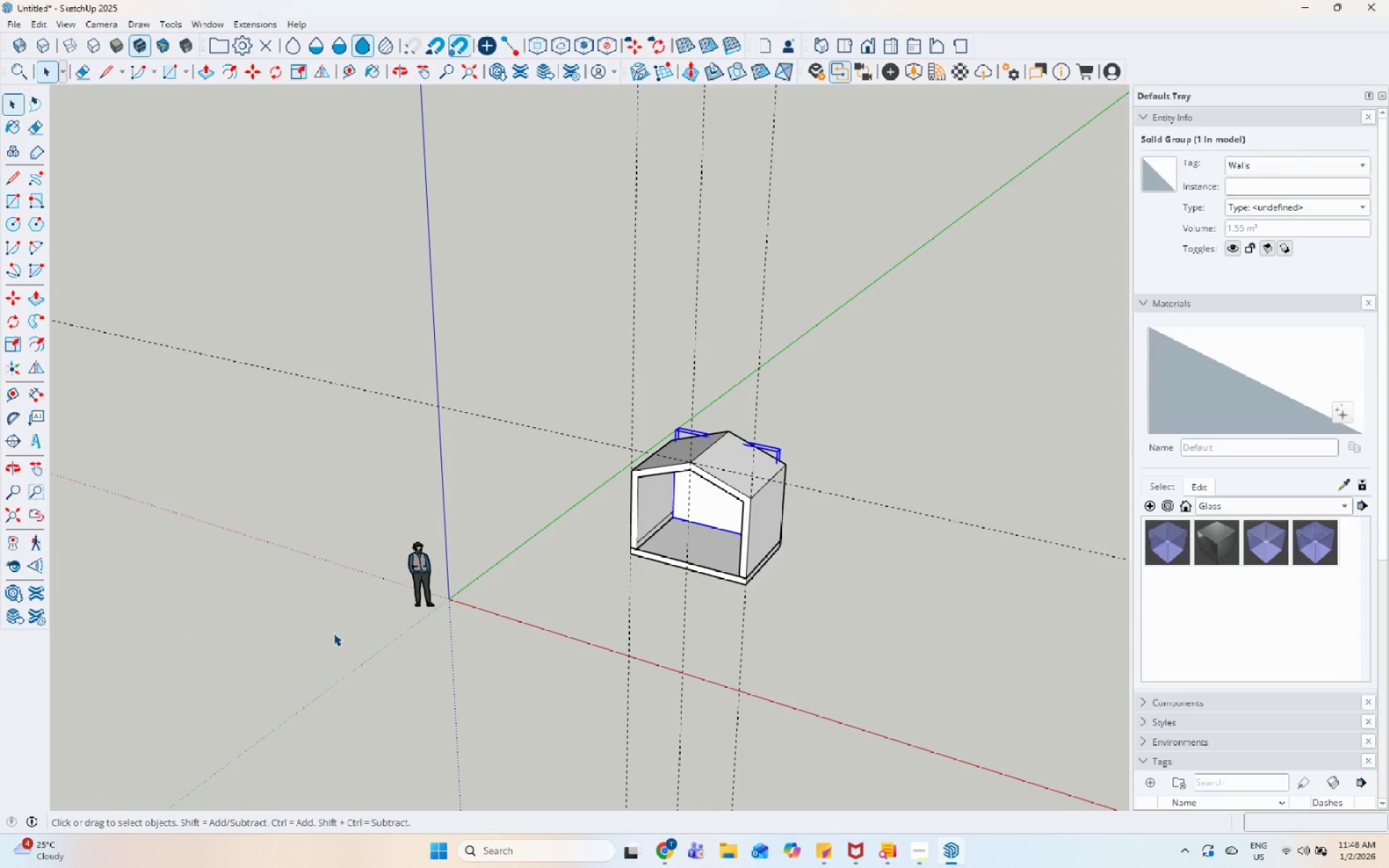 
scroll: coordinate [763, 519], scroll_direction: up, amount: 10.0
 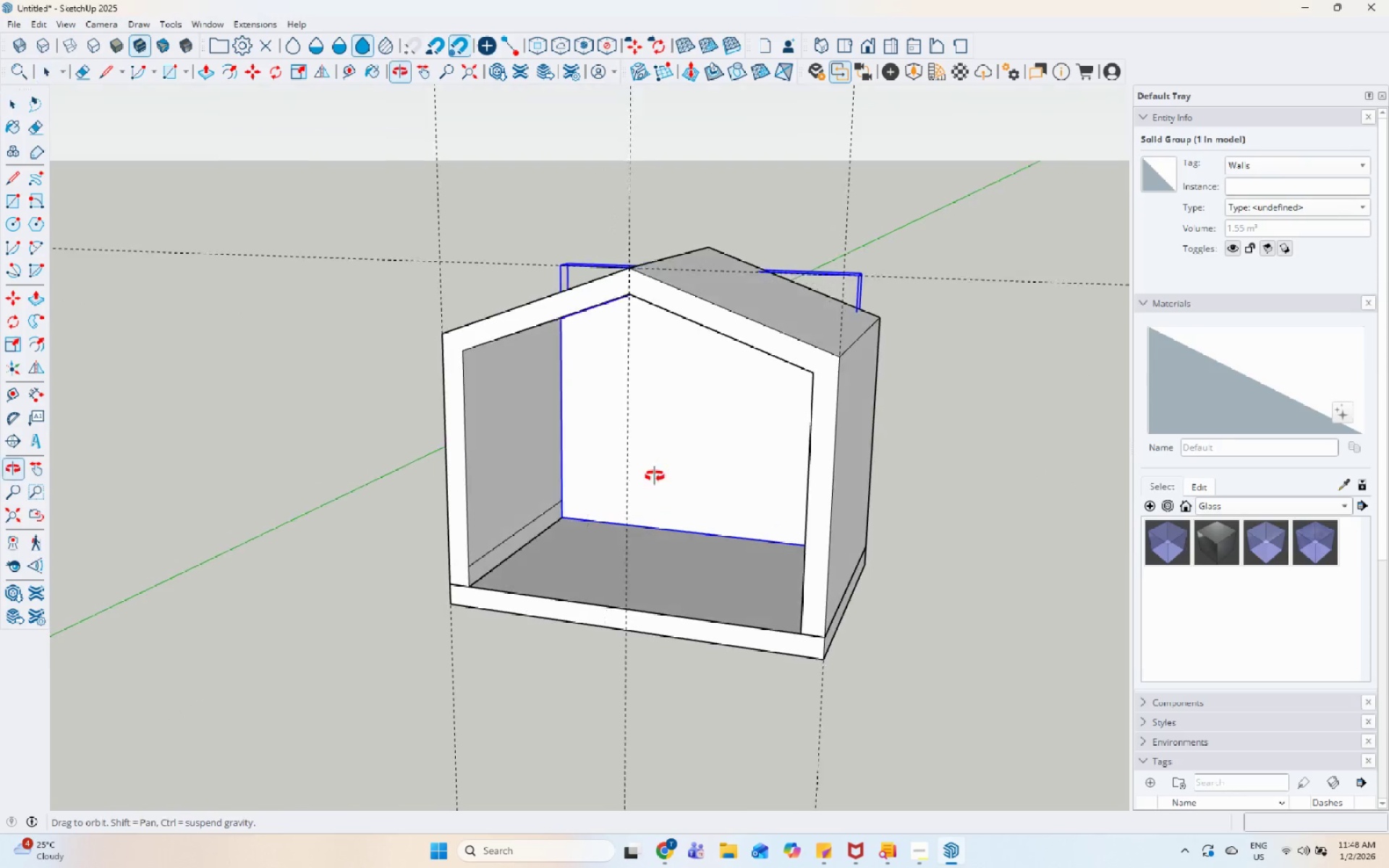 
left_click([660, 459])
 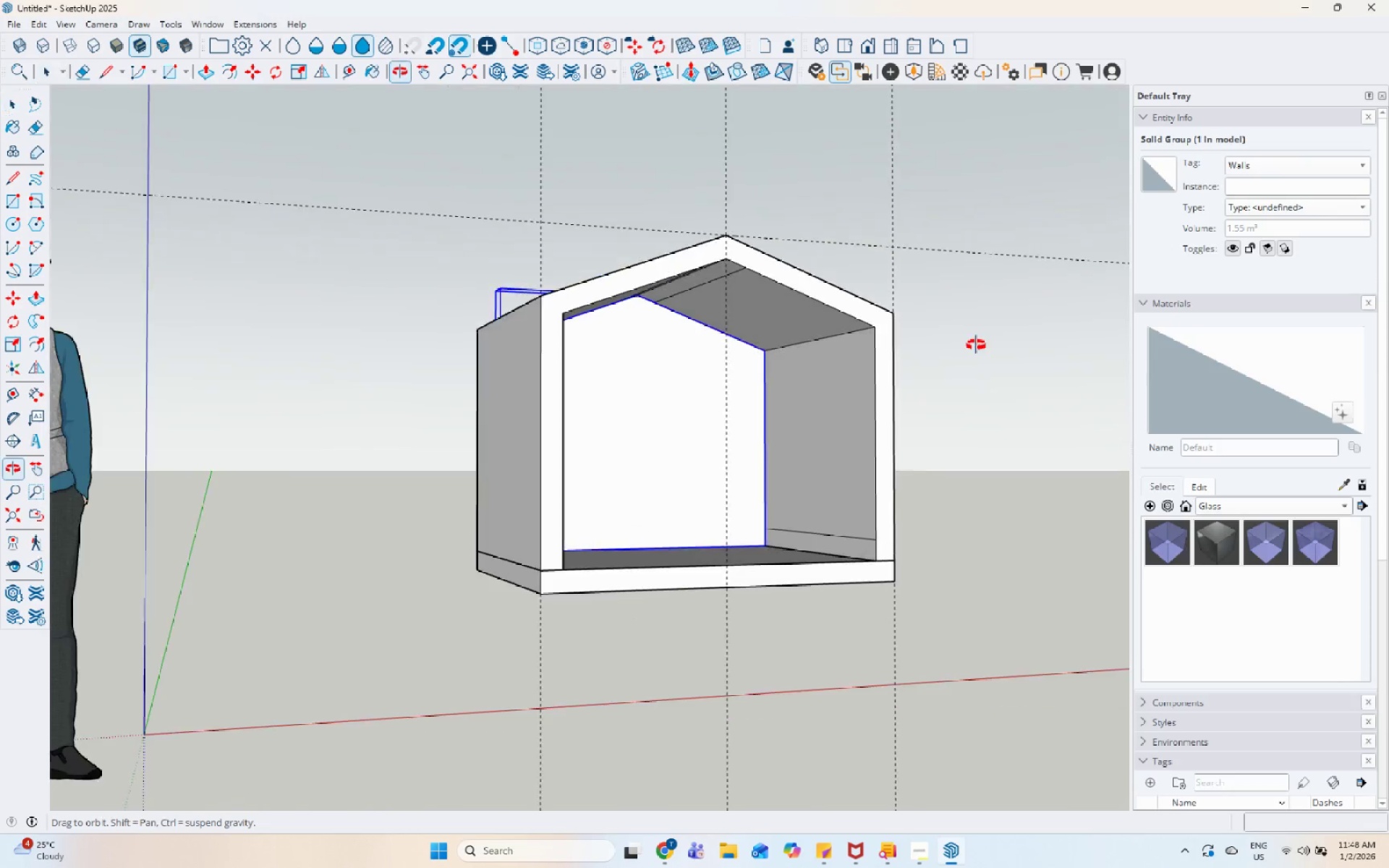 
left_click([964, 394])
 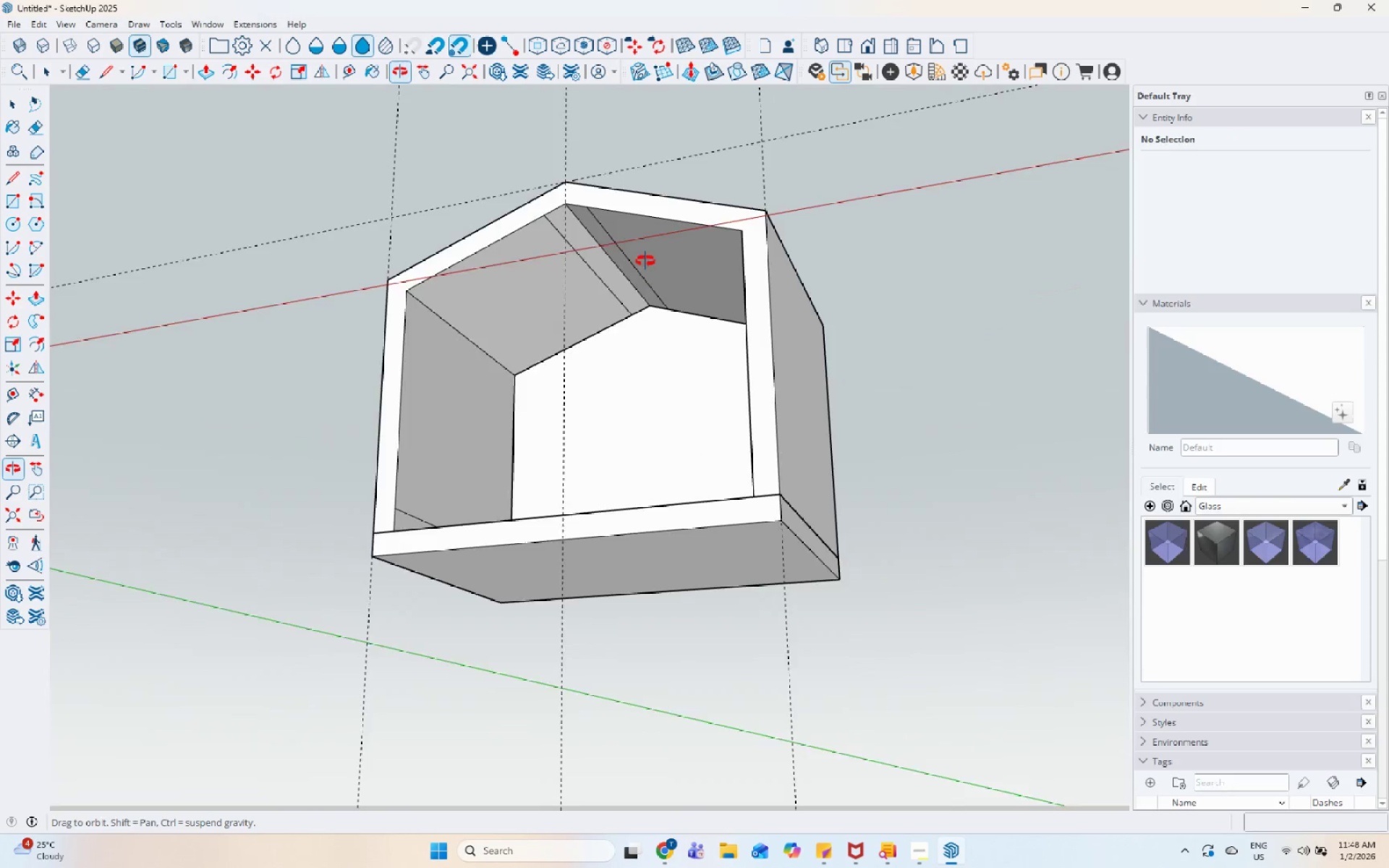 
scroll: coordinate [650, 245], scroll_direction: up, amount: 2.0
 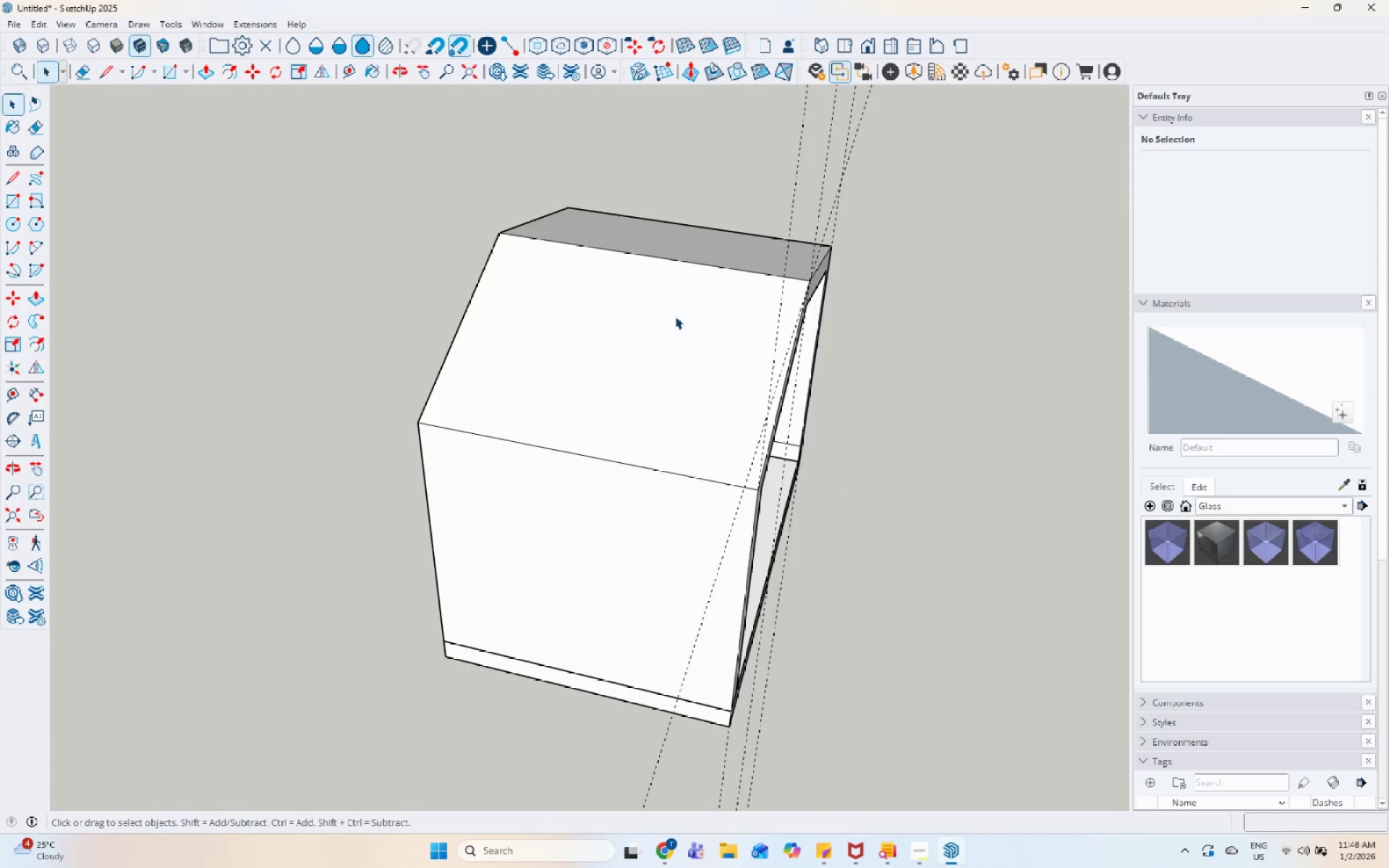 
double_click([671, 312])
 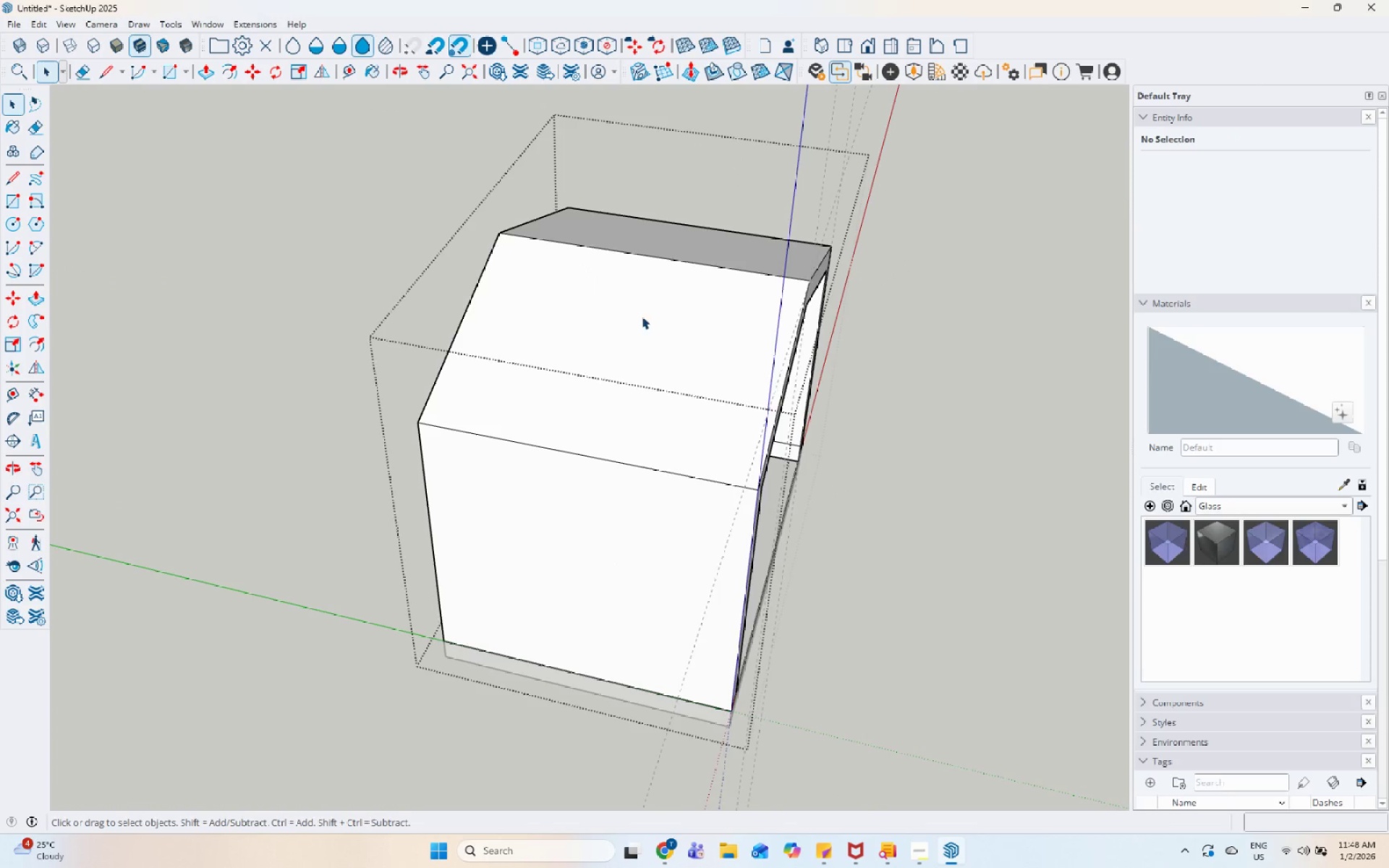 
triple_click([624, 317])
 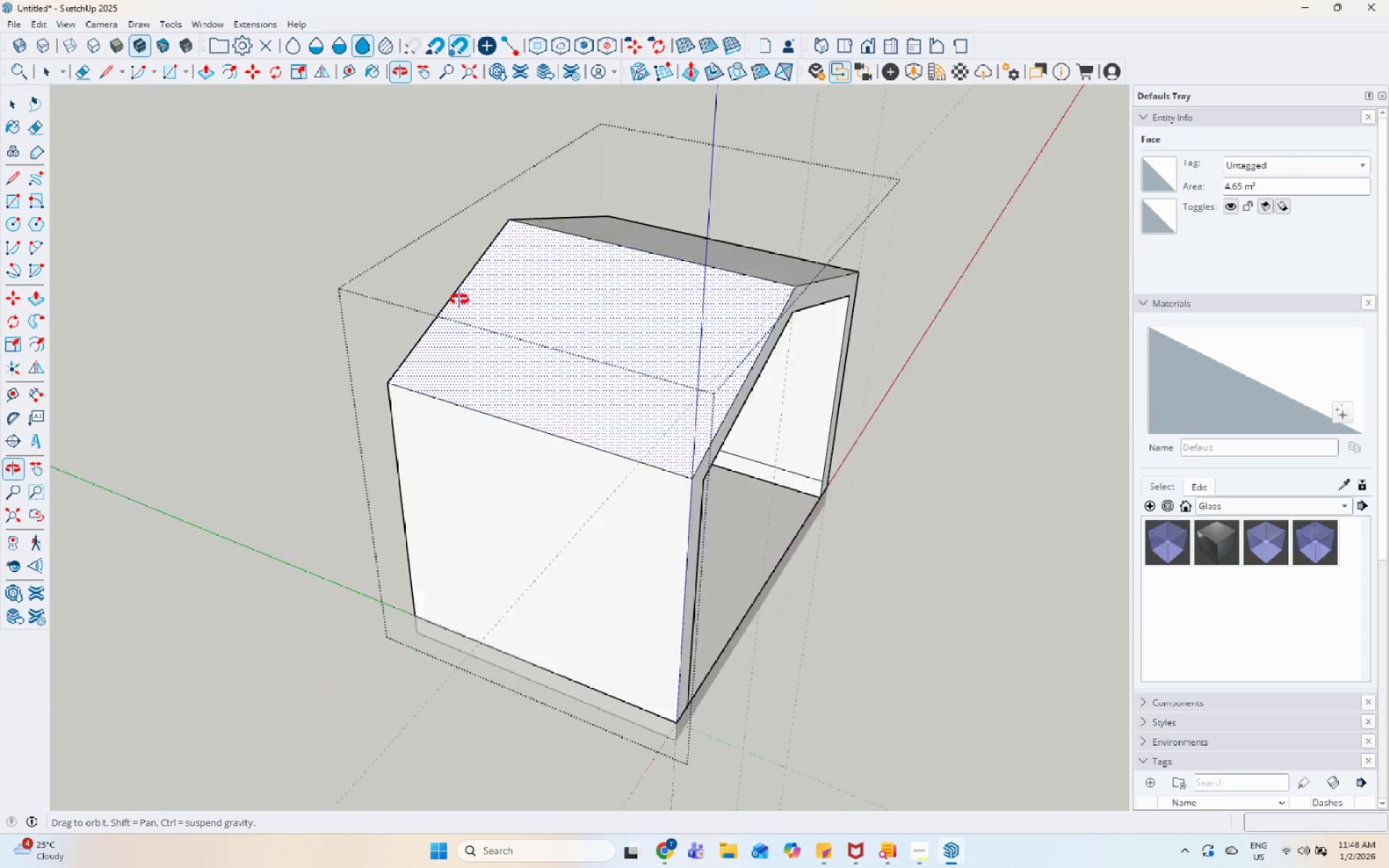 
key(Escape)
 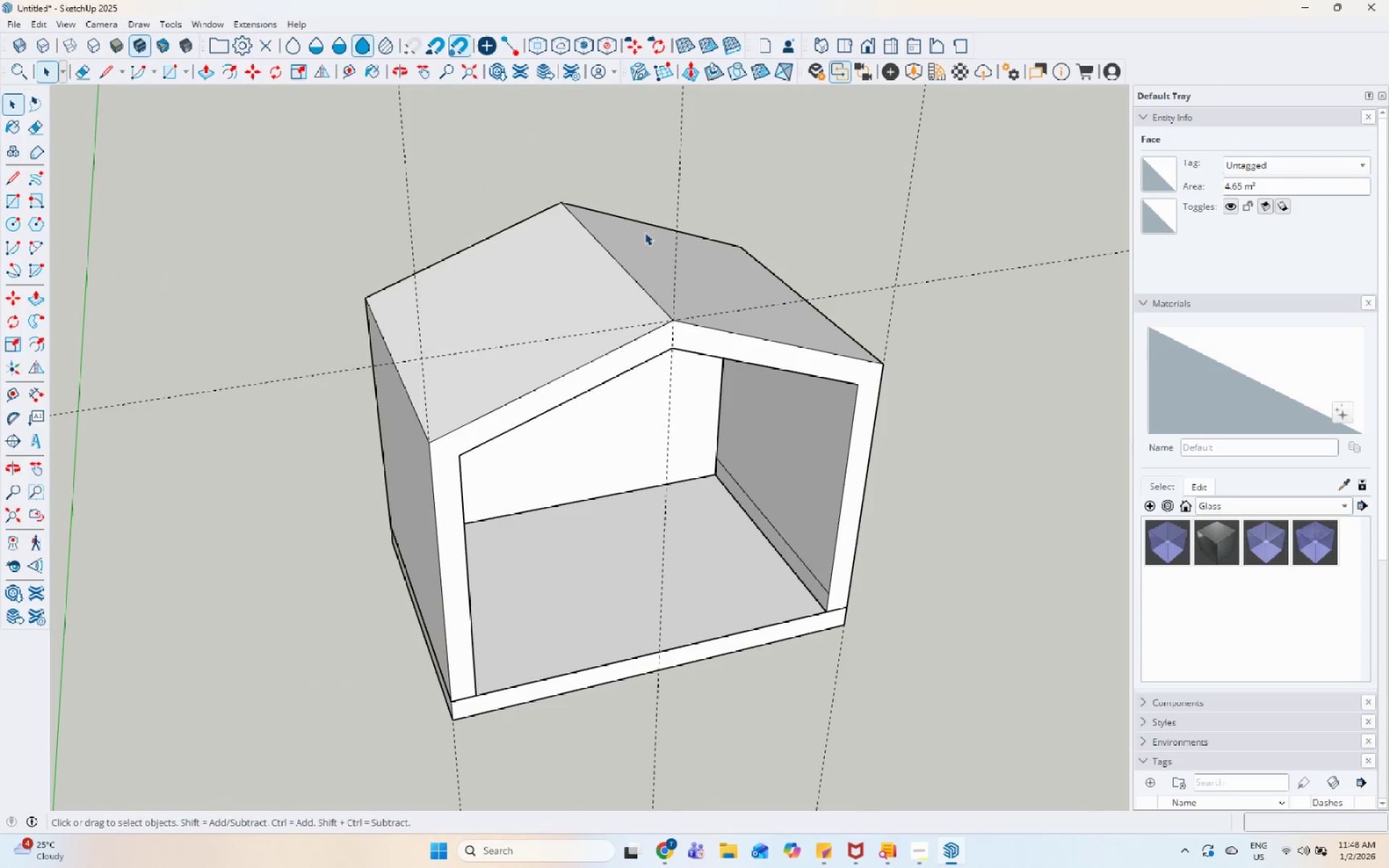 
key(Escape)
 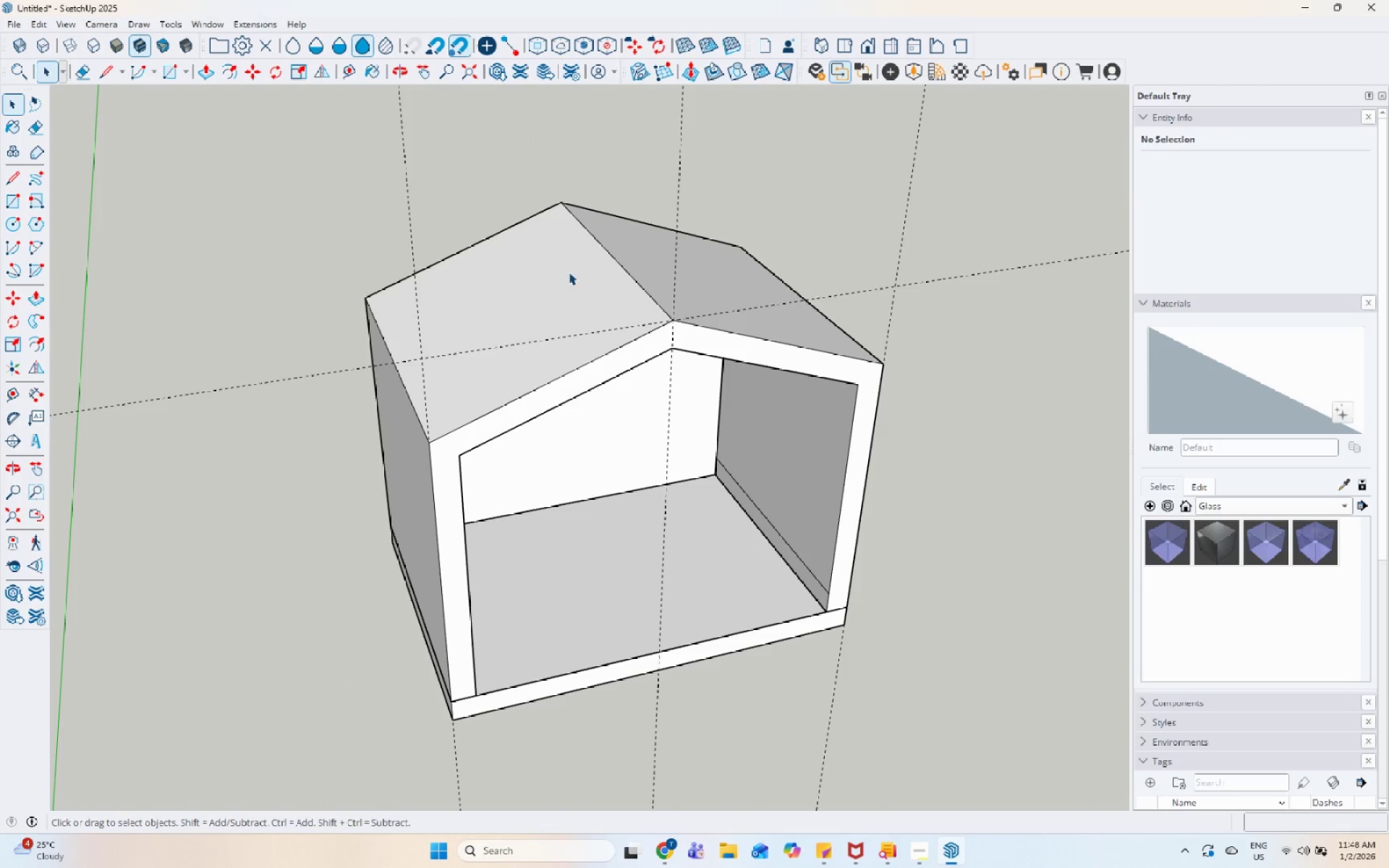 
left_click([1031, 44])
 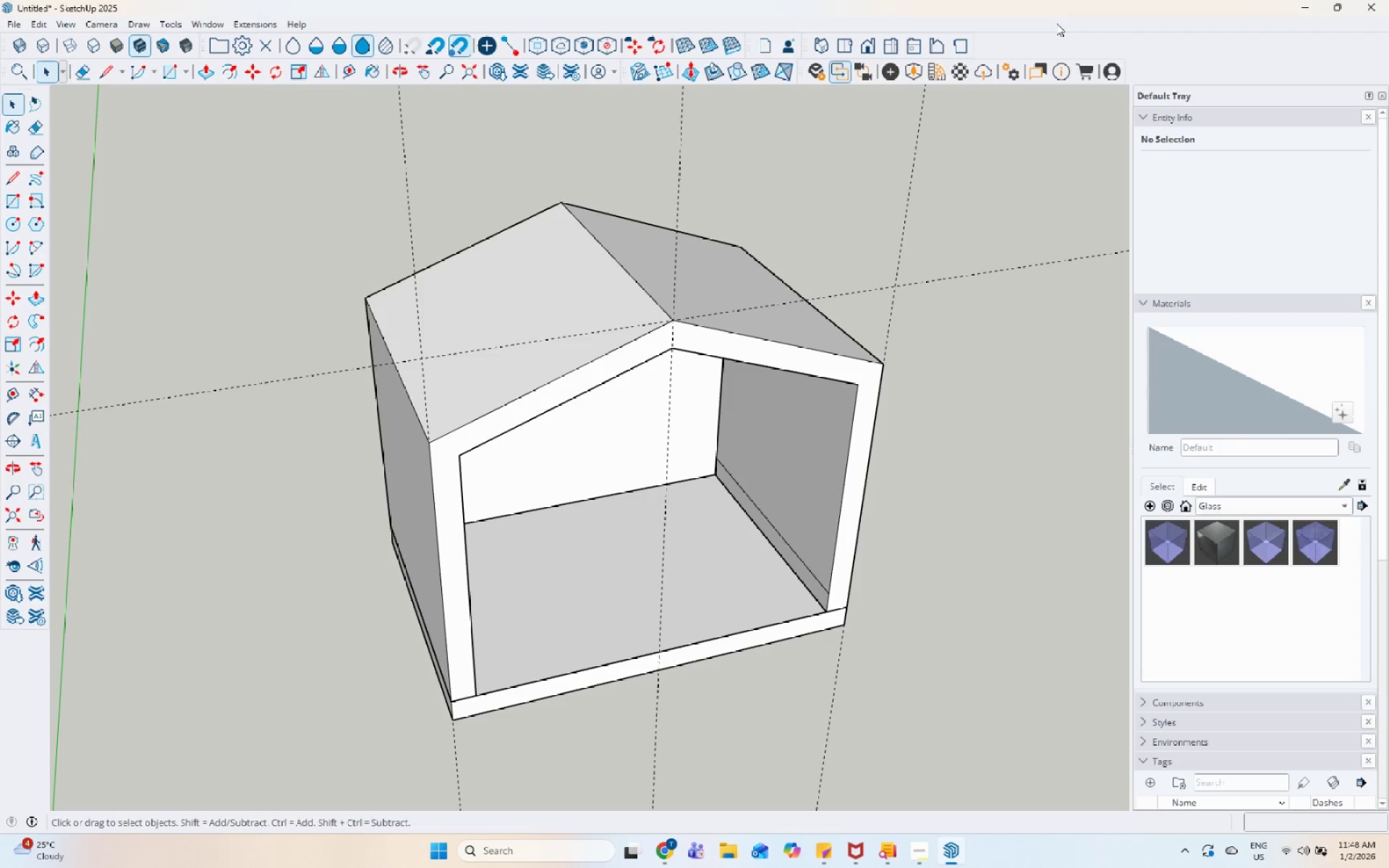 
right_click([1053, 43])
 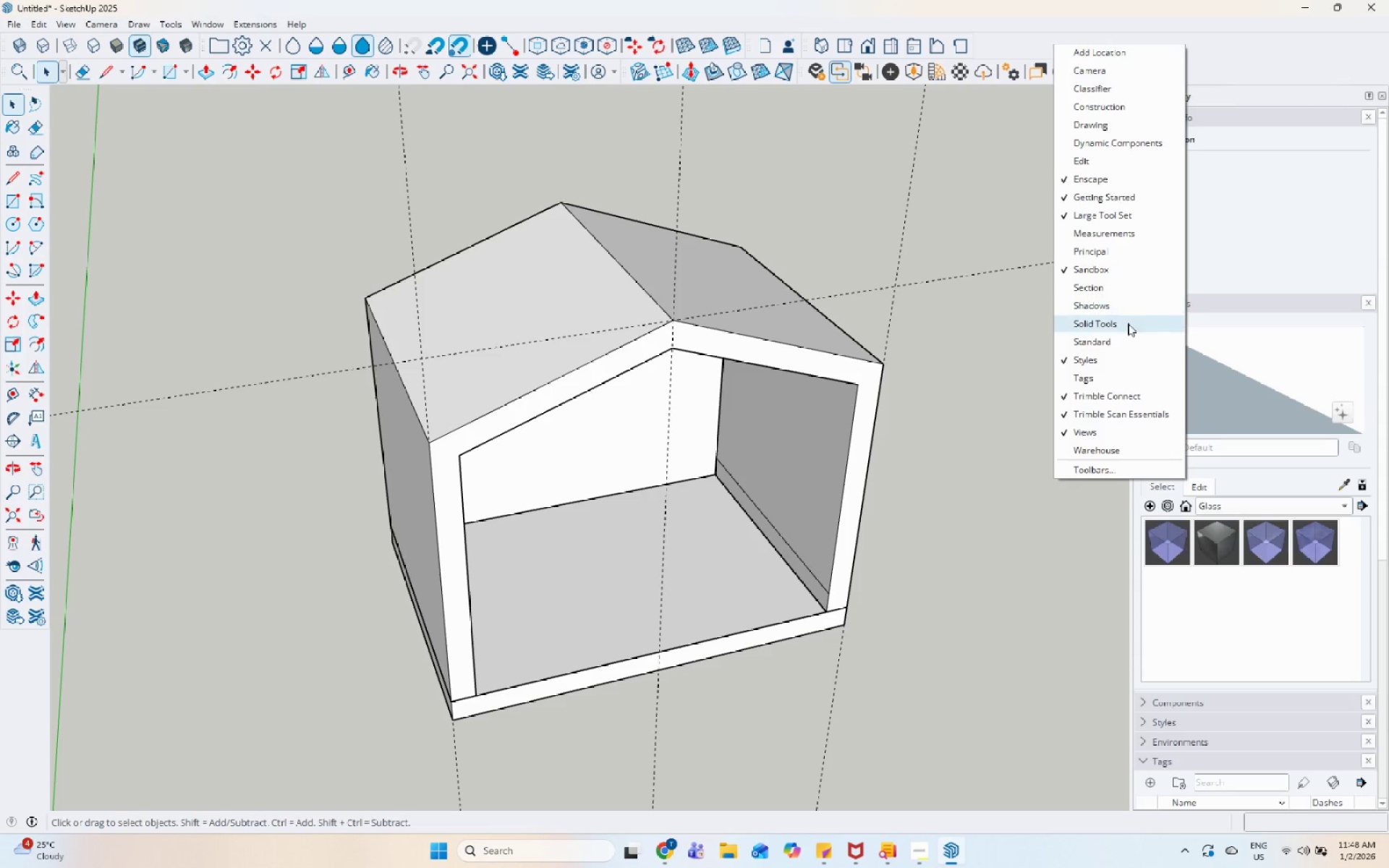 
left_click([1129, 329])
 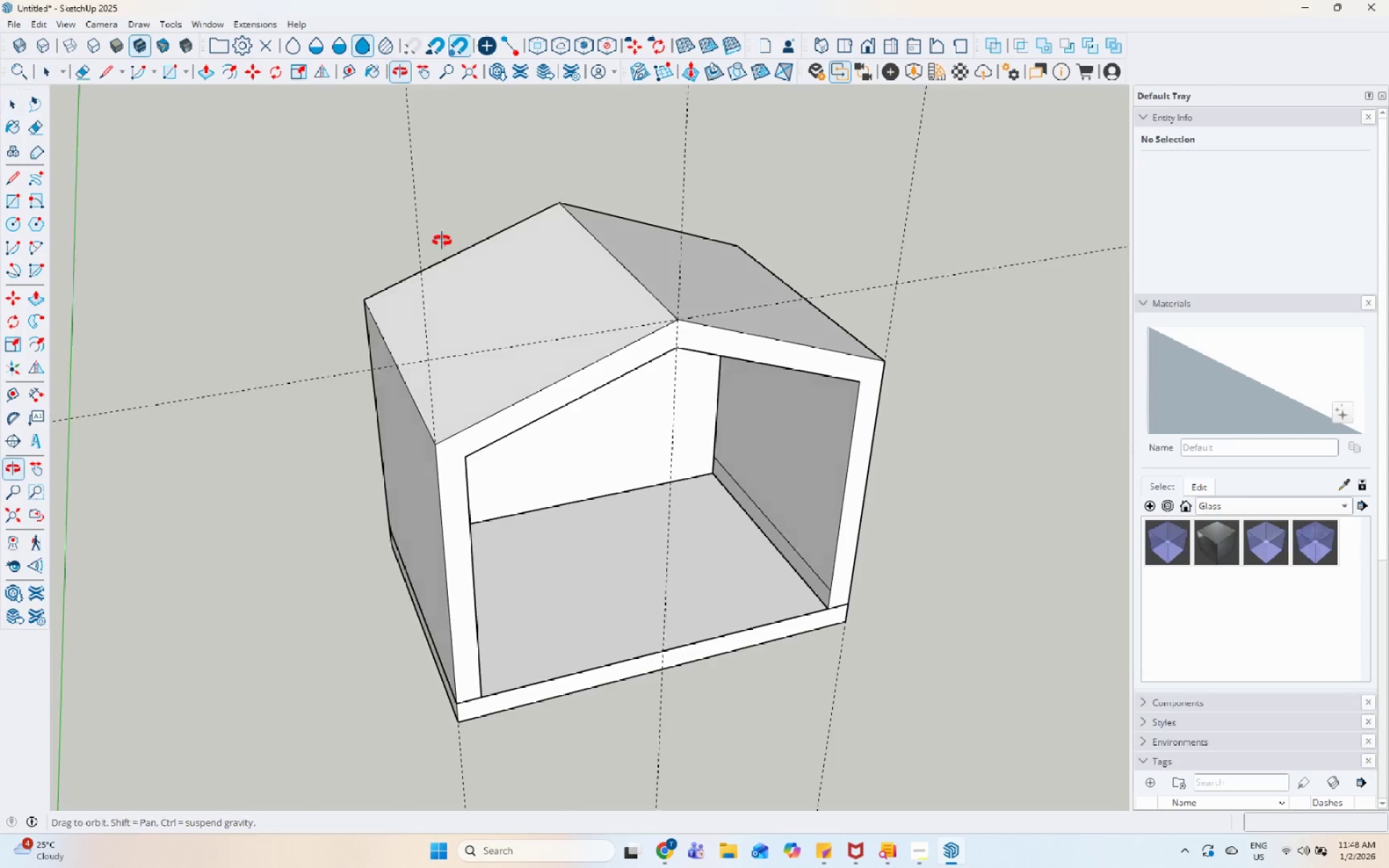 
scroll: coordinate [706, 367], scroll_direction: up, amount: 3.0
 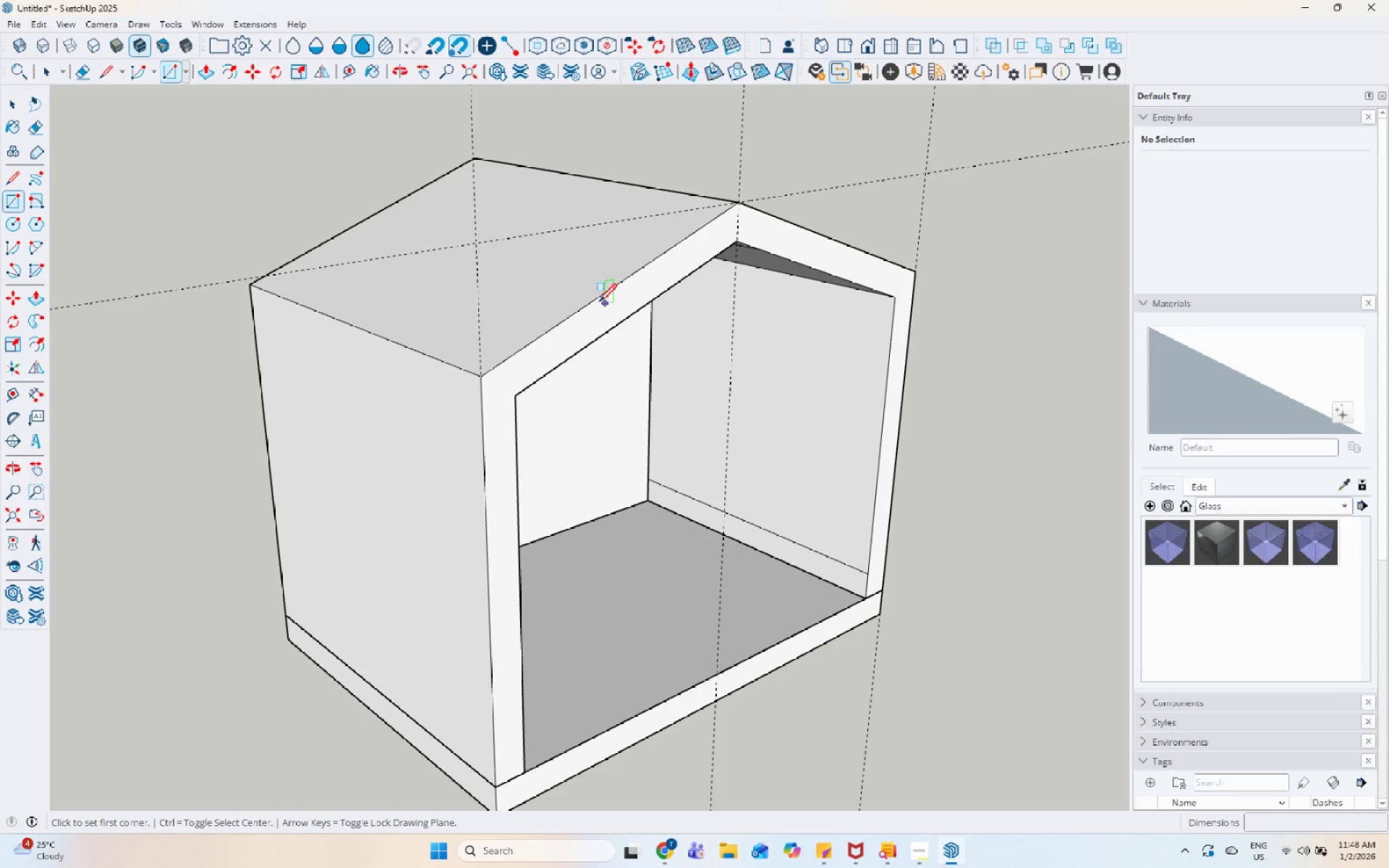 
wait(5.68)
 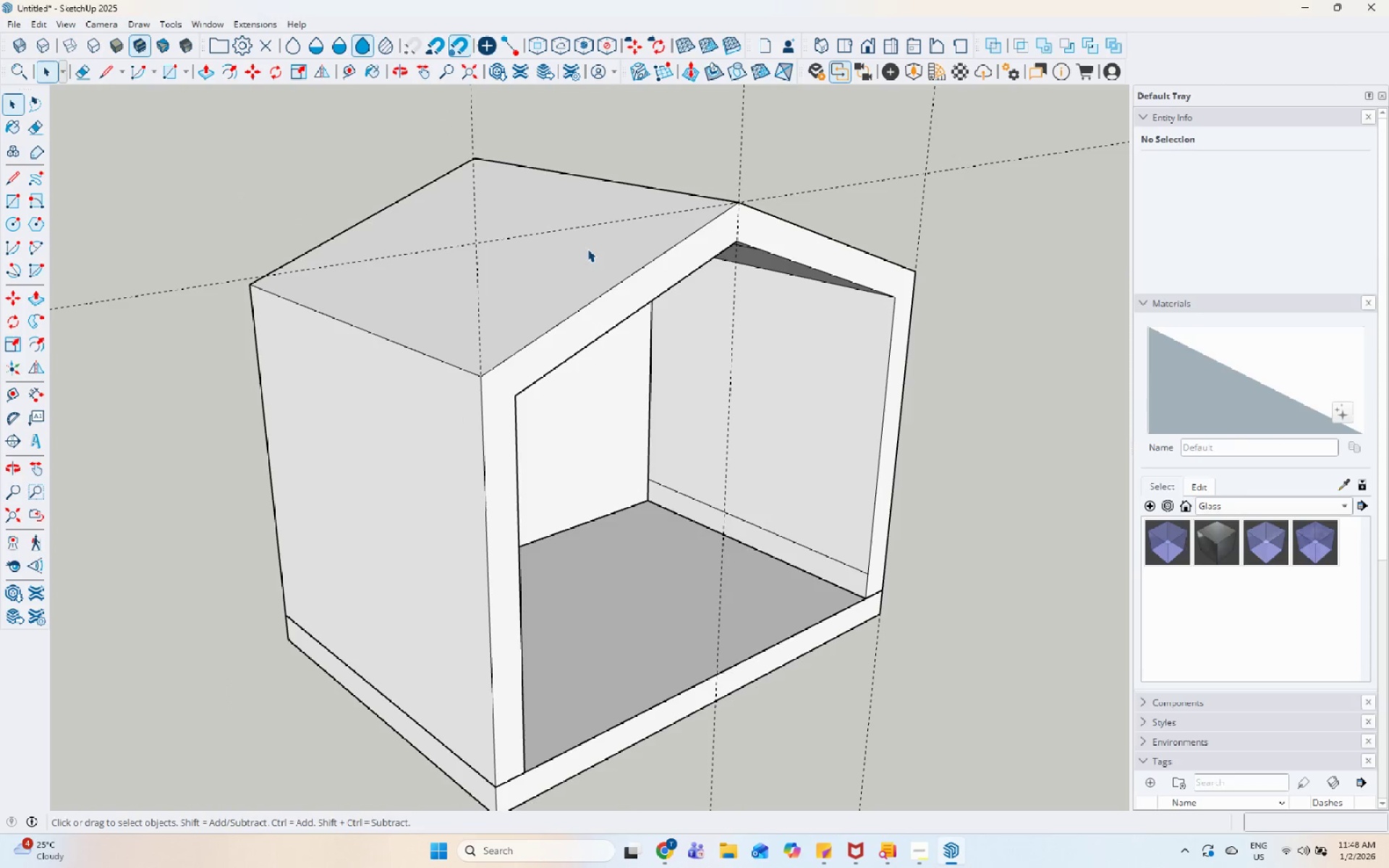 
key(Space)
 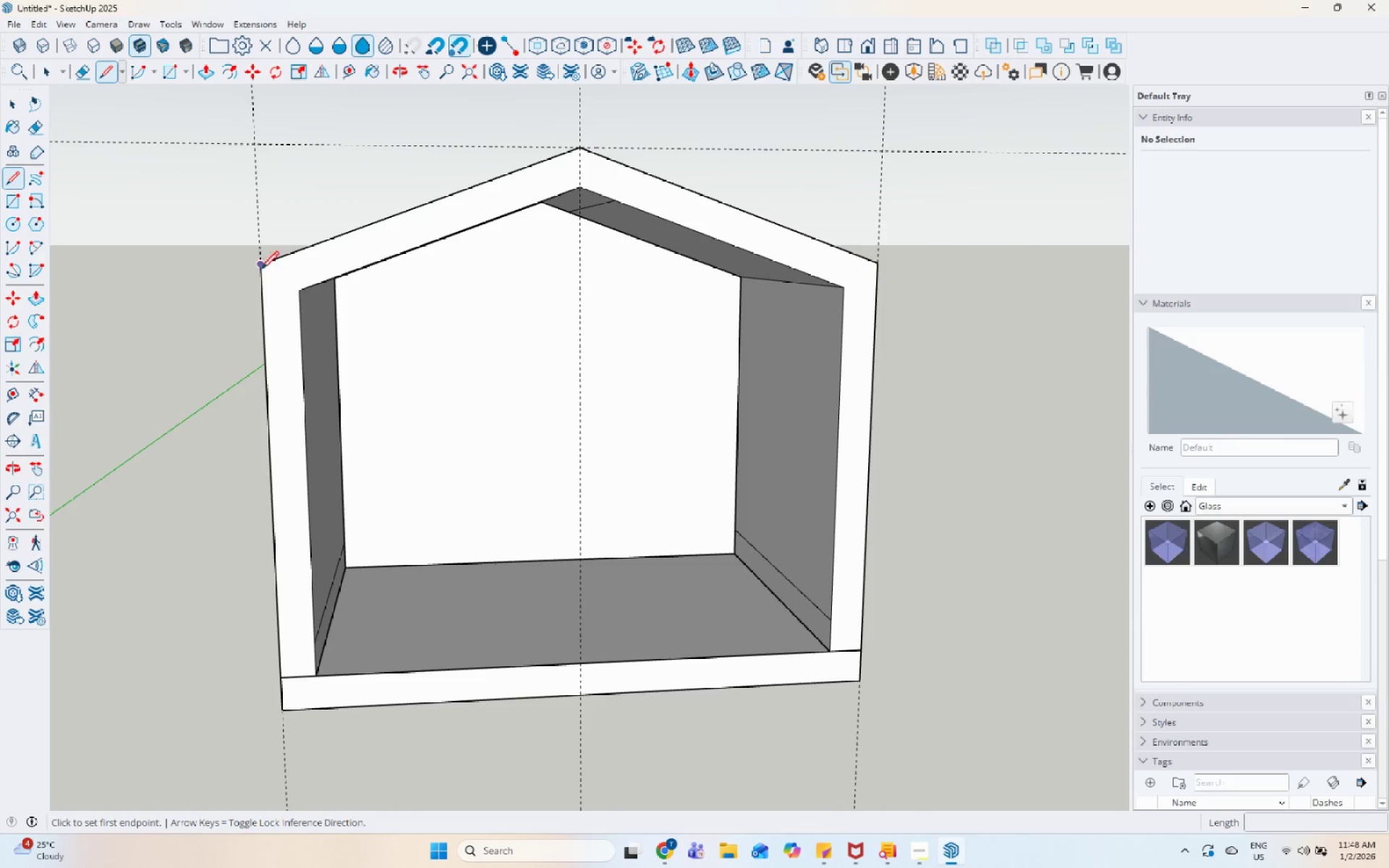 
wait(5.44)
 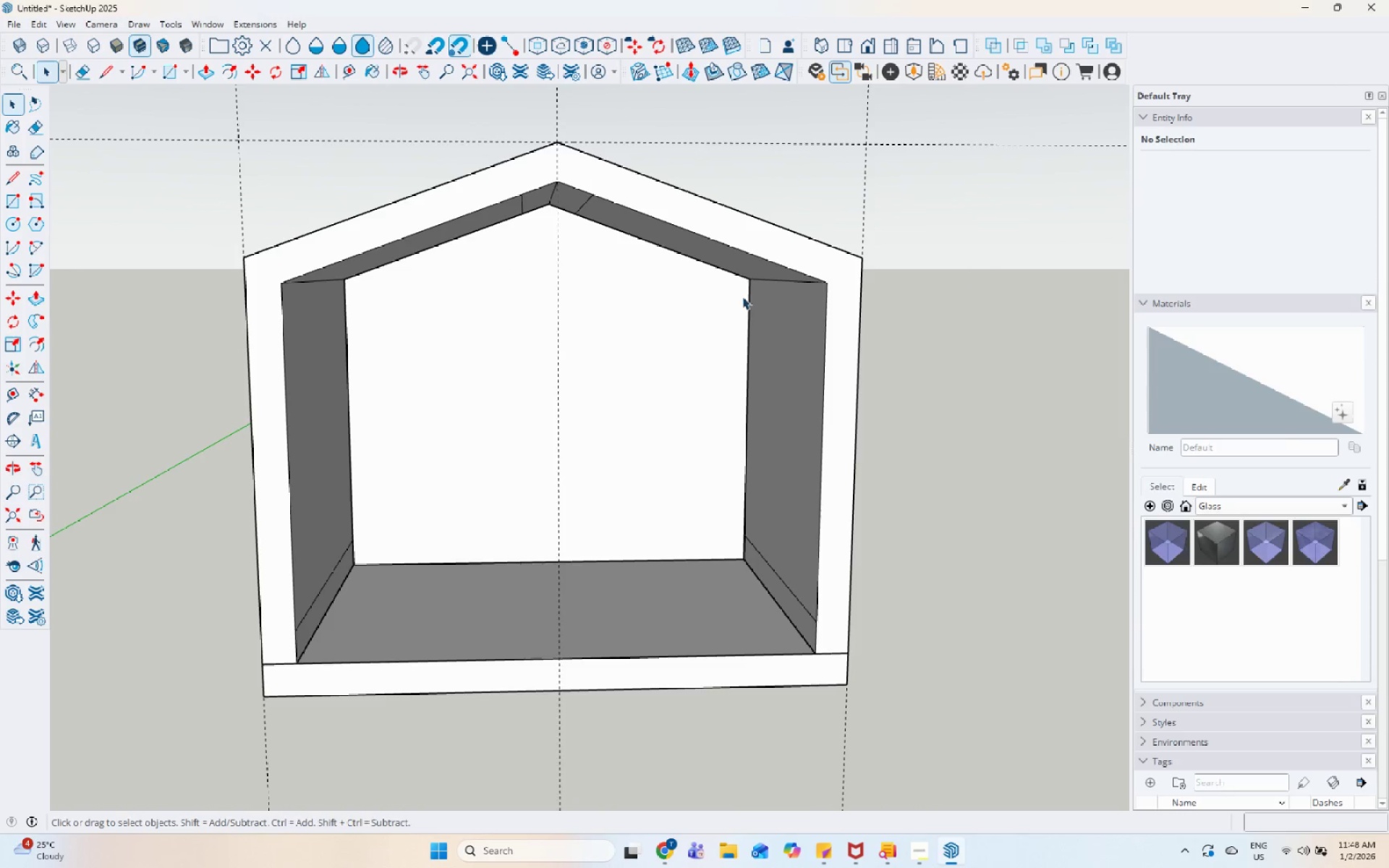 
left_click([263, 260])
 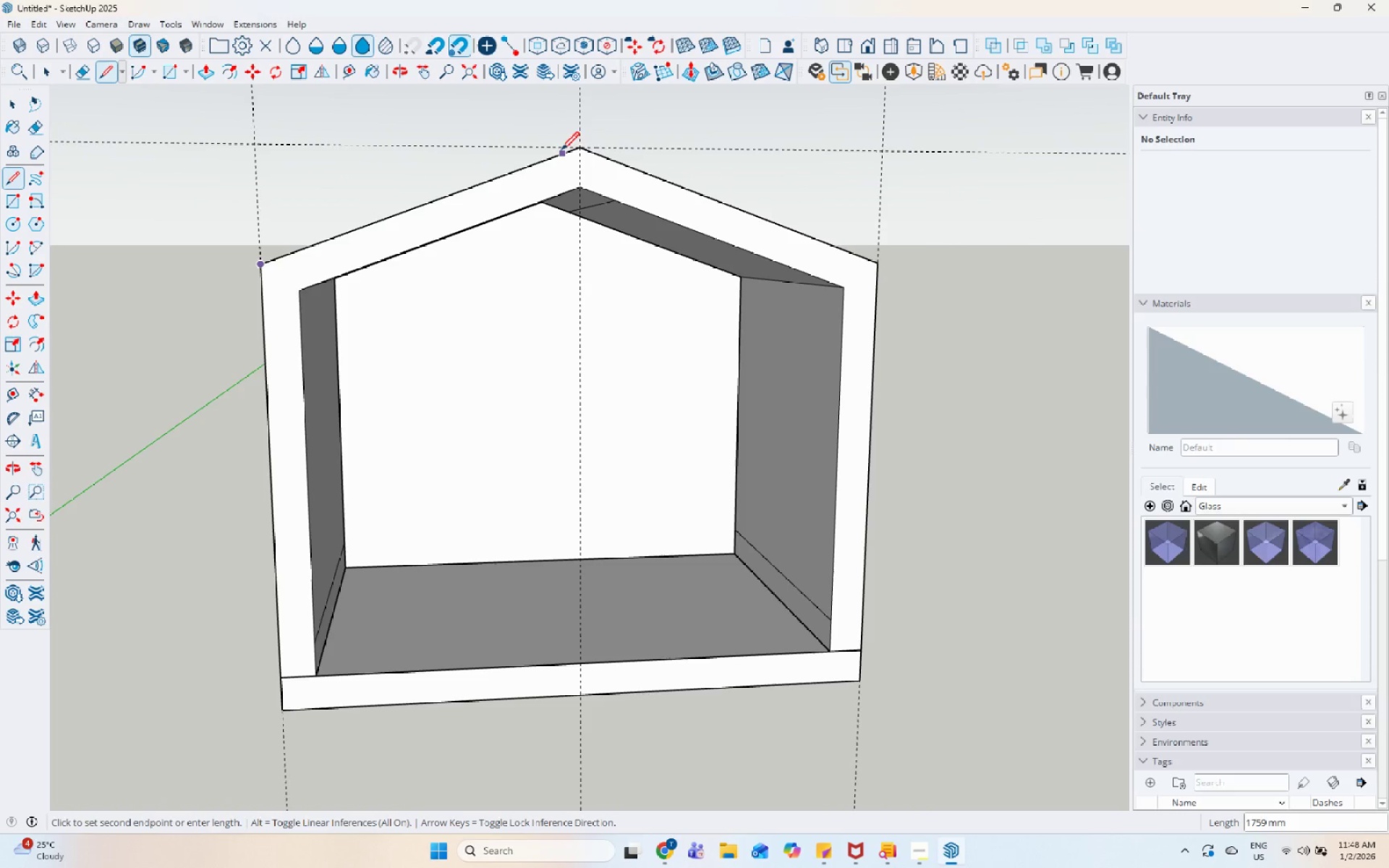 
left_click([558, 154])
 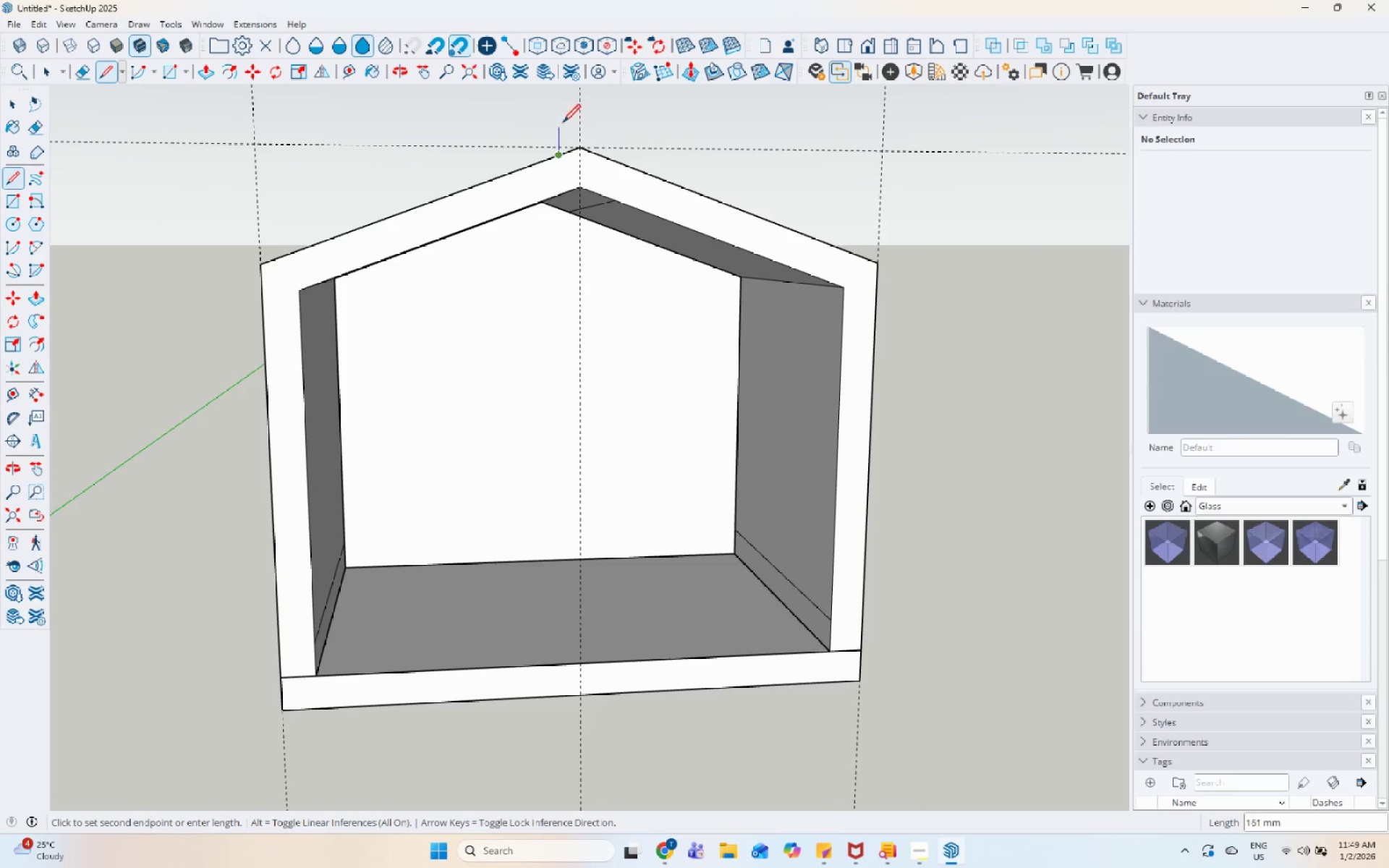 
scroll: coordinate [564, 201], scroll_direction: down, amount: 4.0
 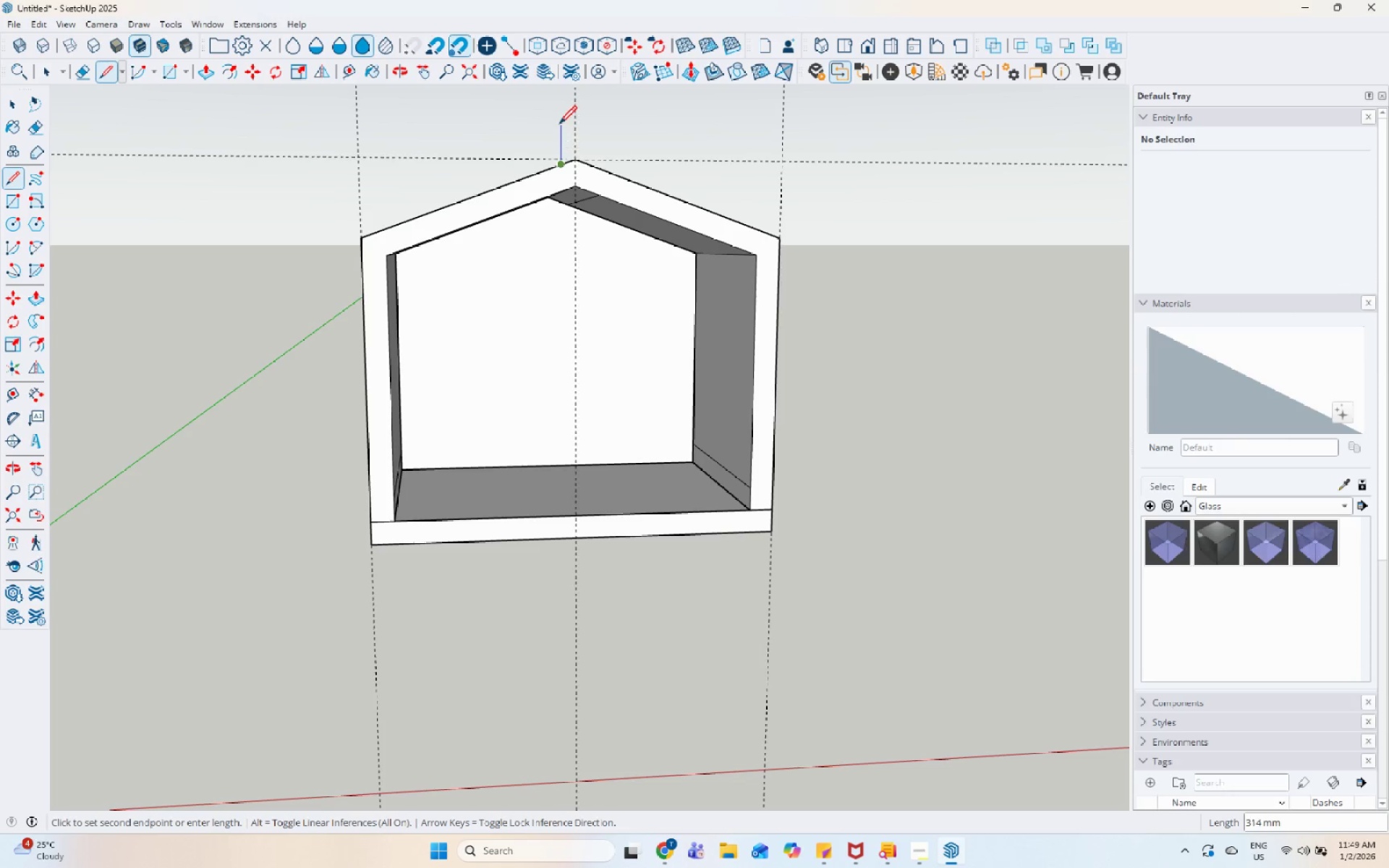 
left_click([560, 128])
 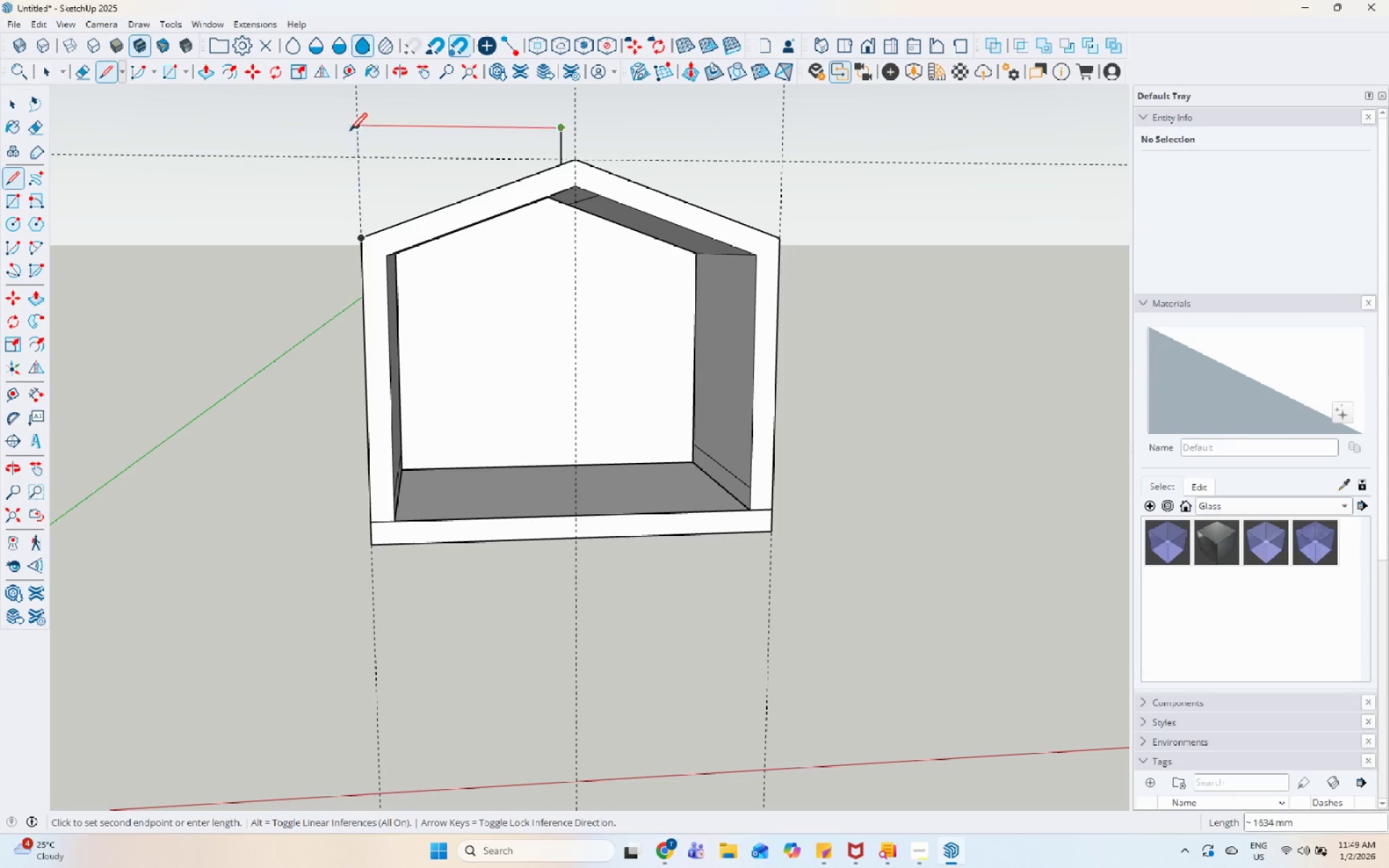 
left_click([316, 132])
 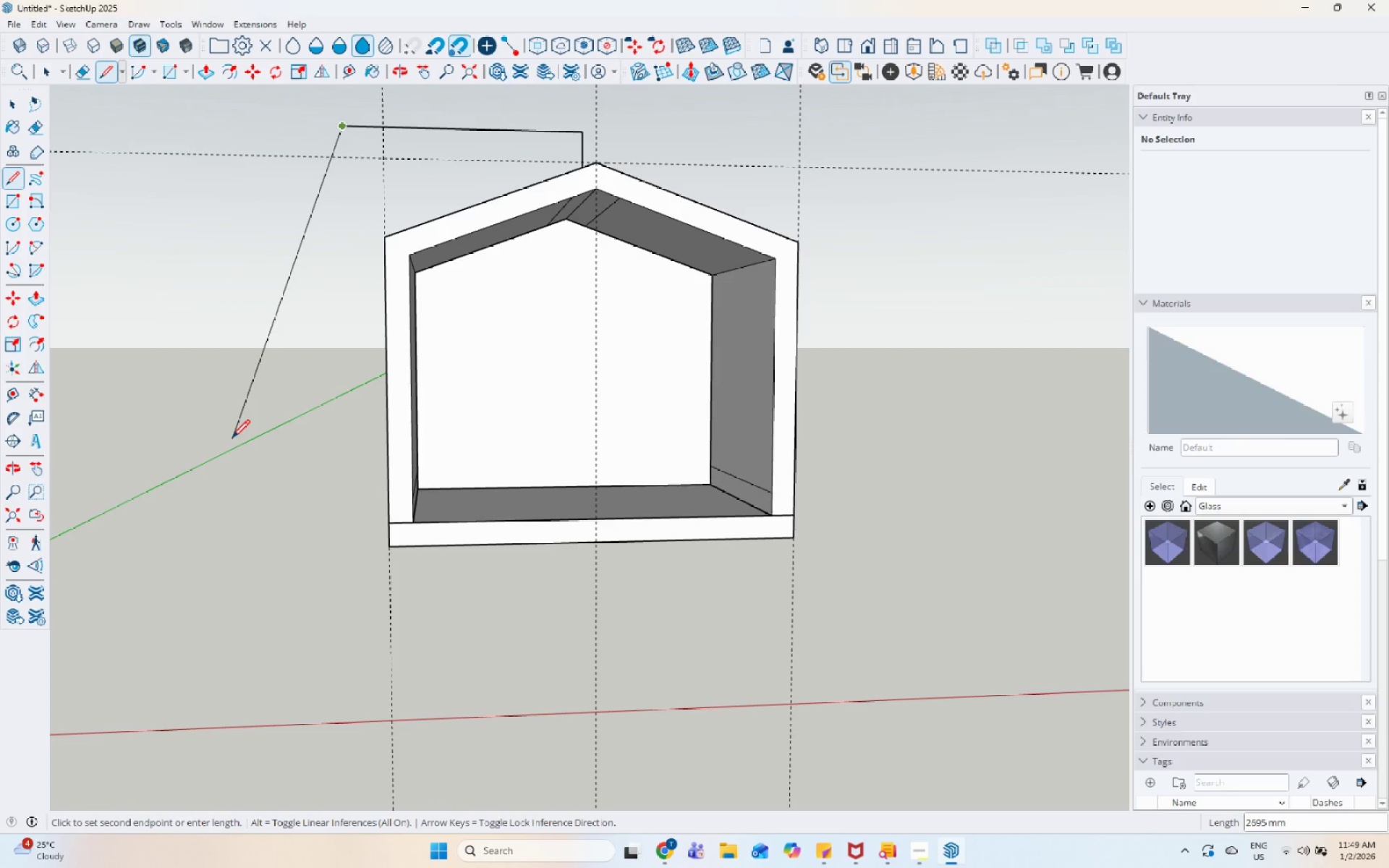 
wait(17.02)
 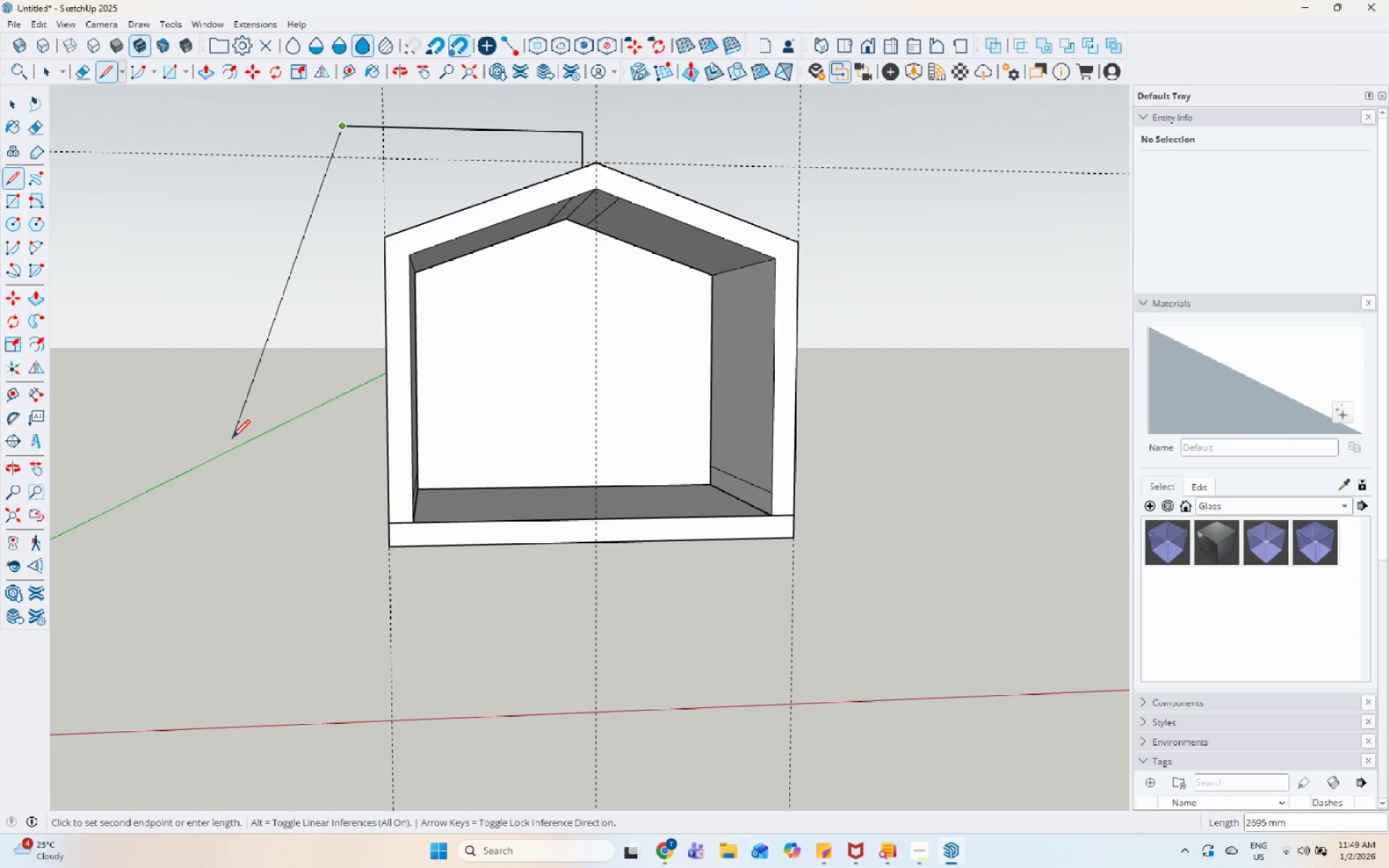 
scroll: coordinate [311, 482], scroll_direction: up, amount: 3.0
 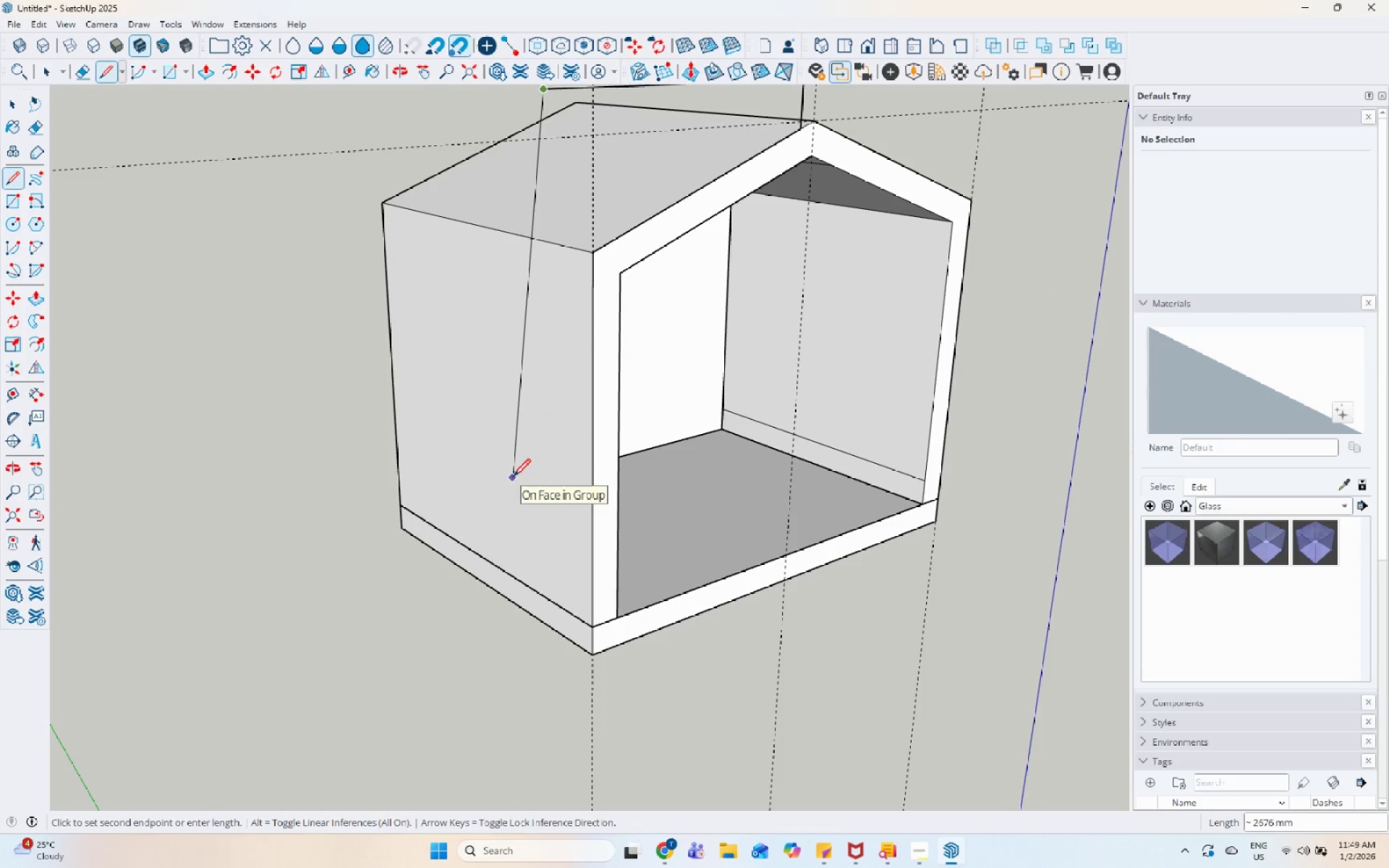 
wait(8.39)
 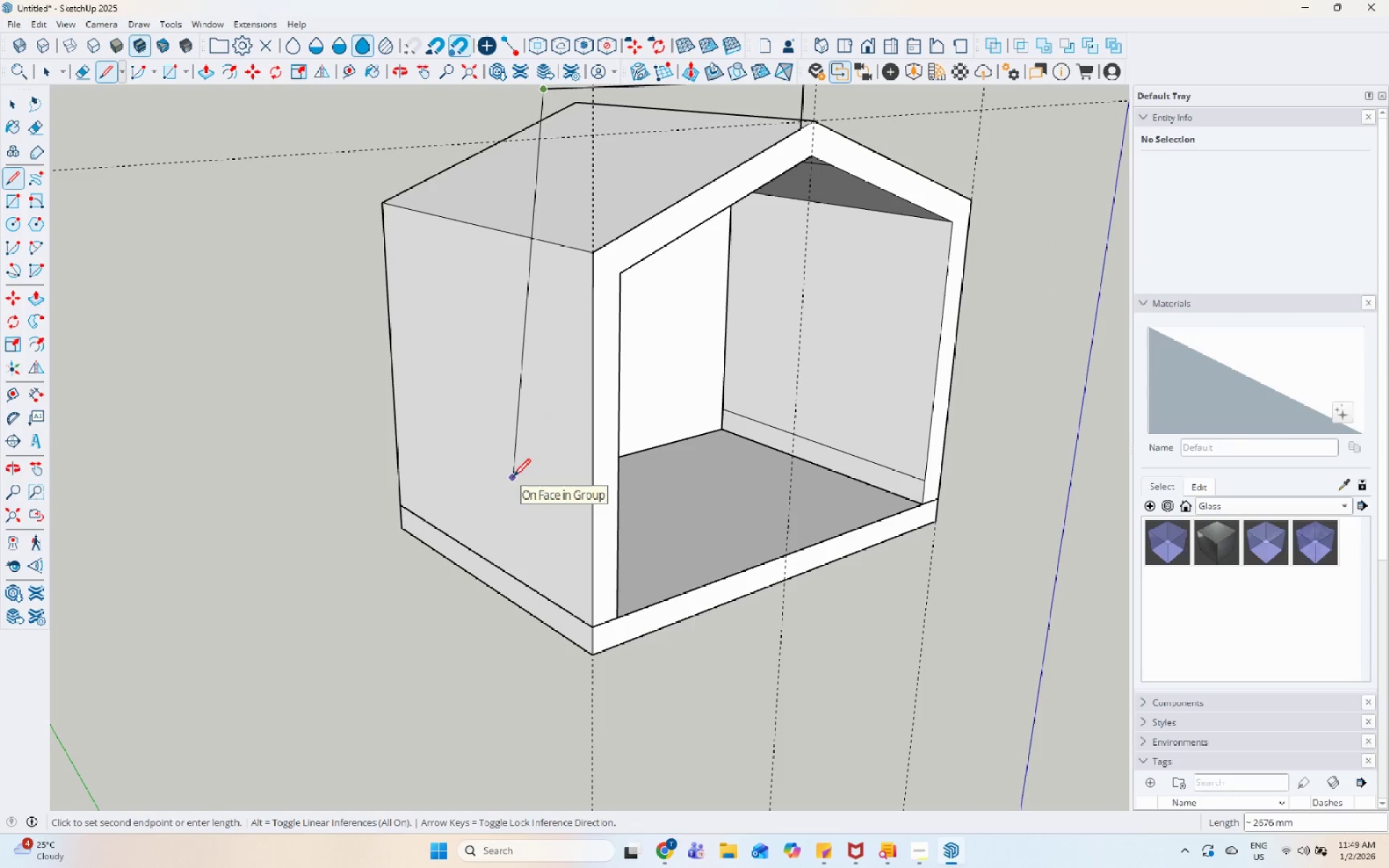 
left_click([548, 576])
 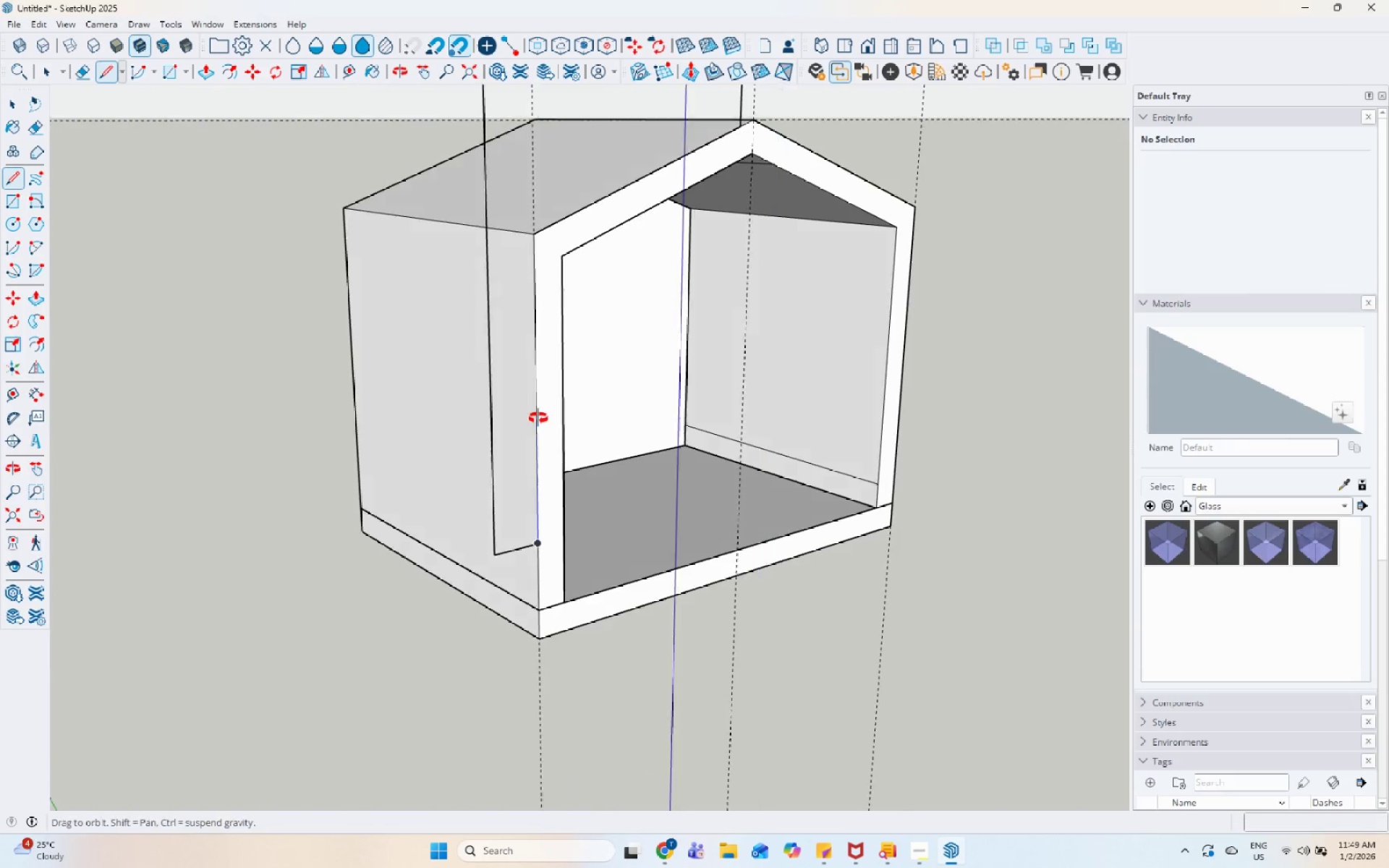 
wait(11.88)
 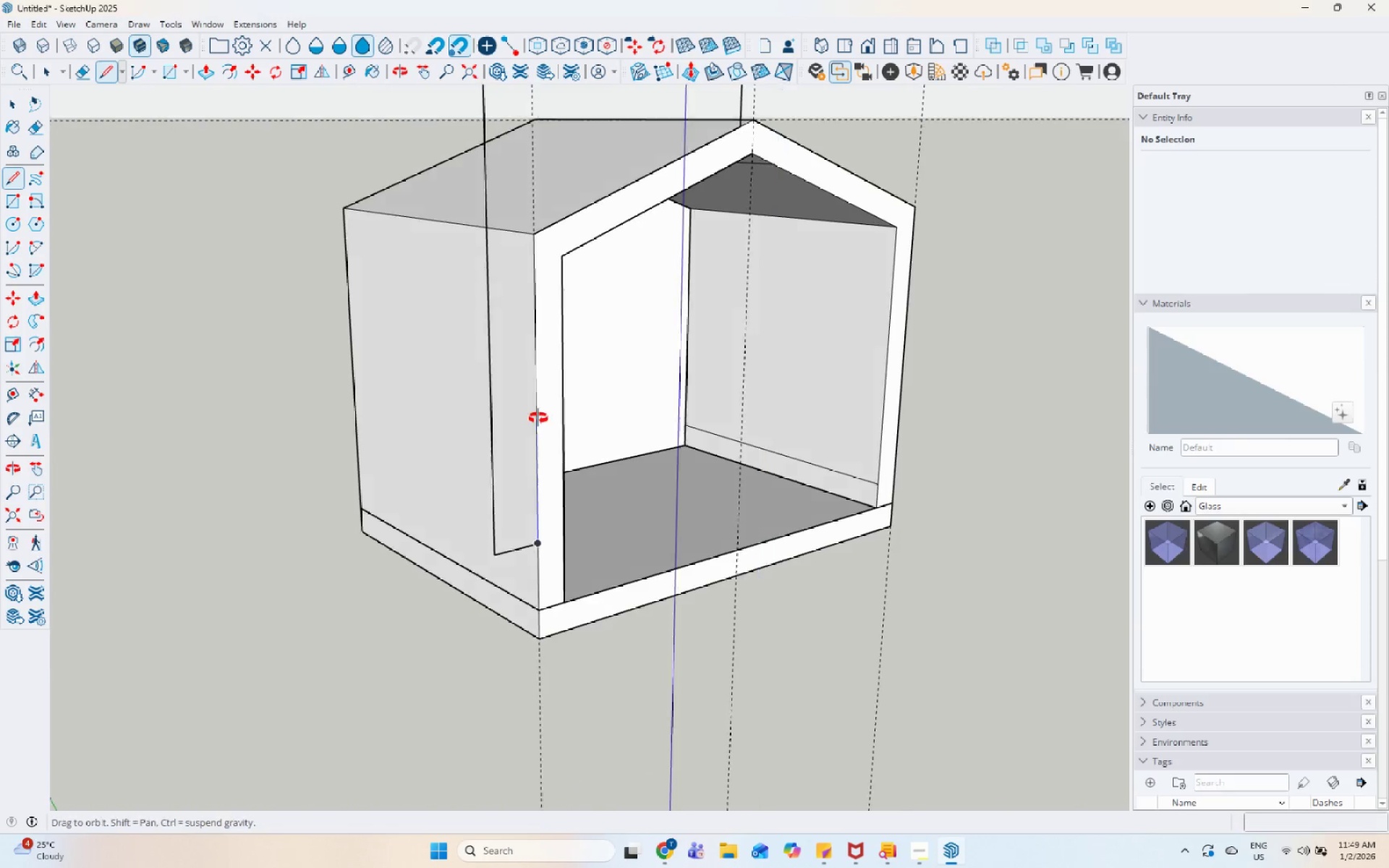 
left_click([411, 247])
 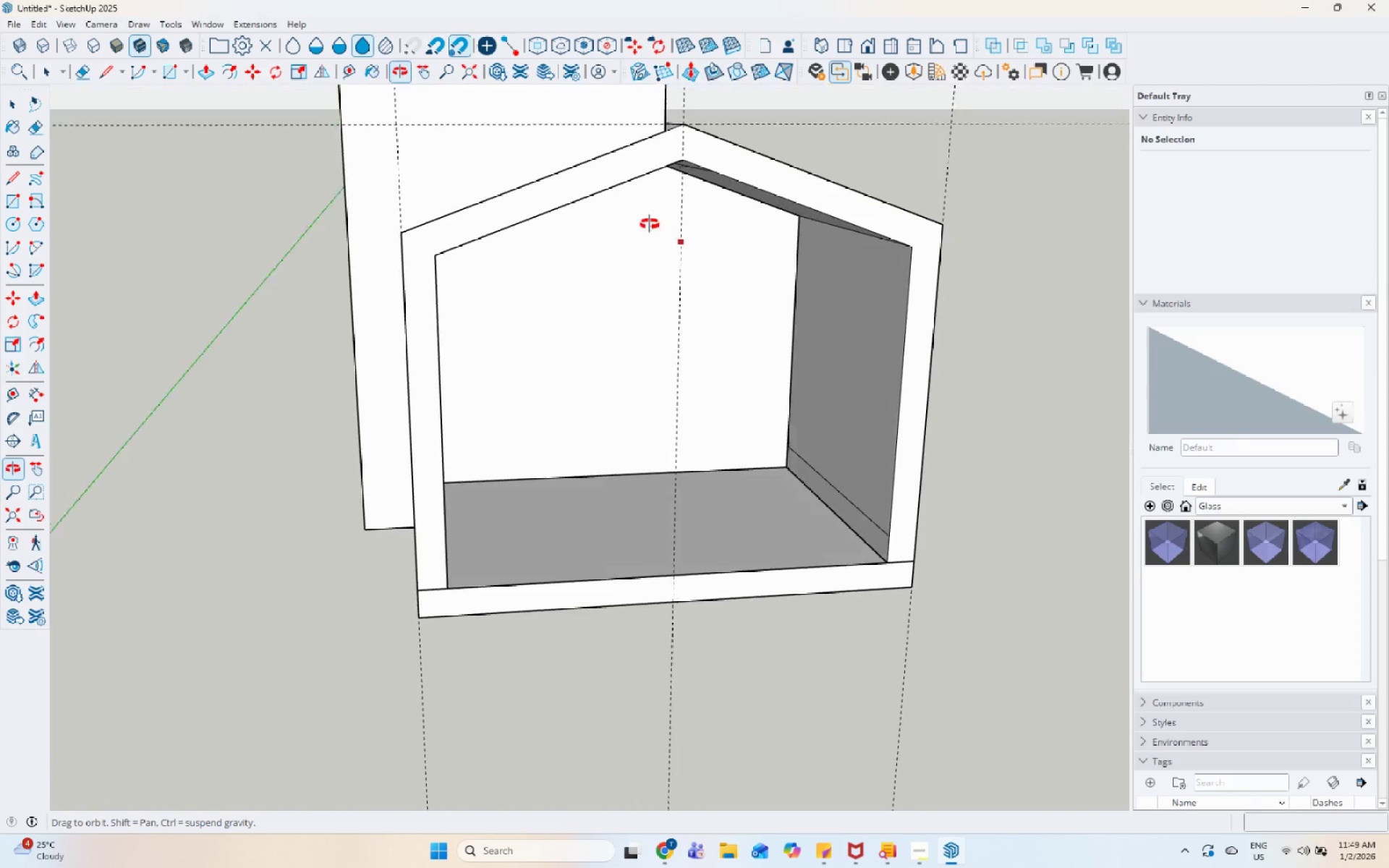 
key(Space)
 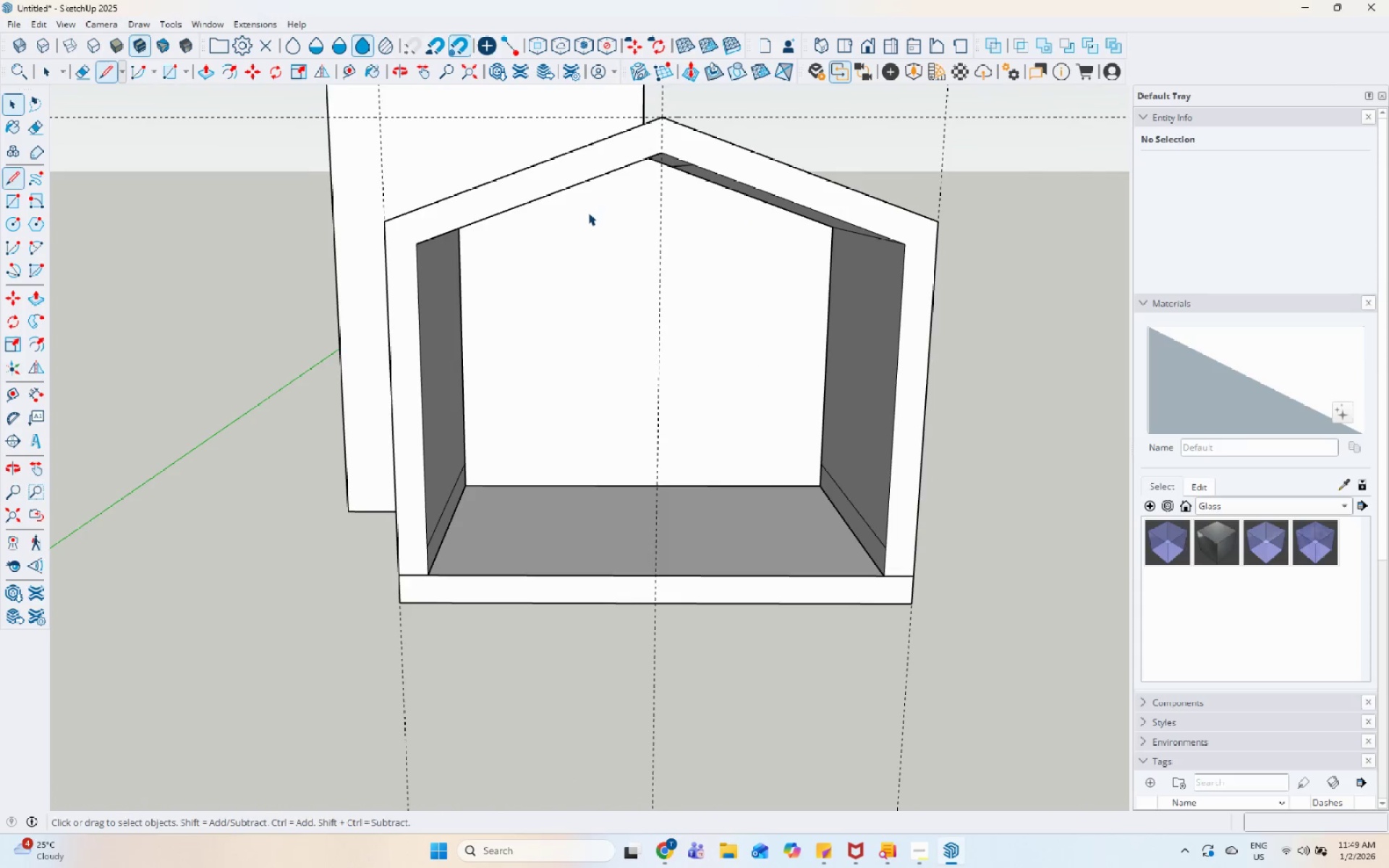 
scroll: coordinate [549, 261], scroll_direction: down, amount: 4.0
 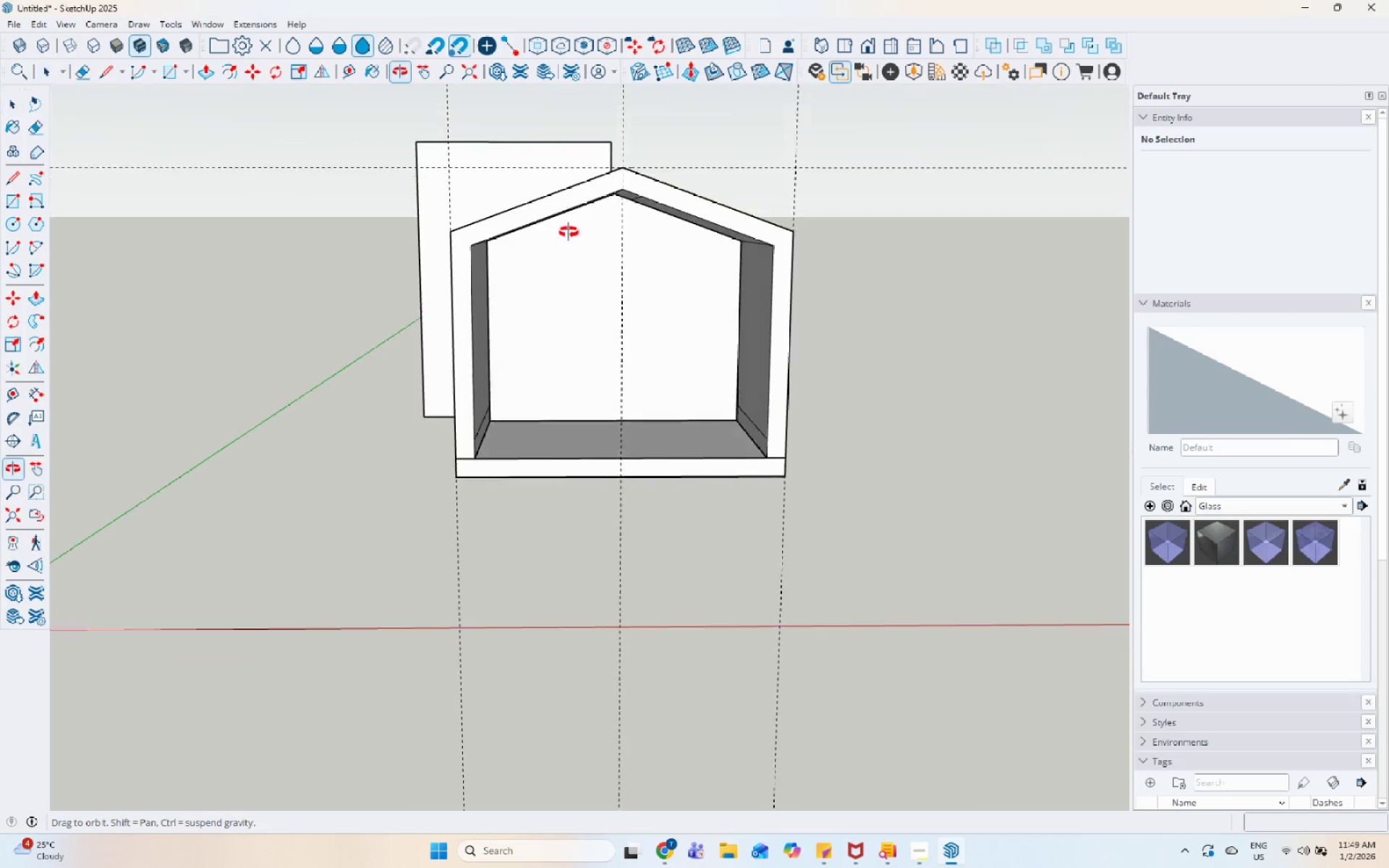 
left_click([585, 151])
 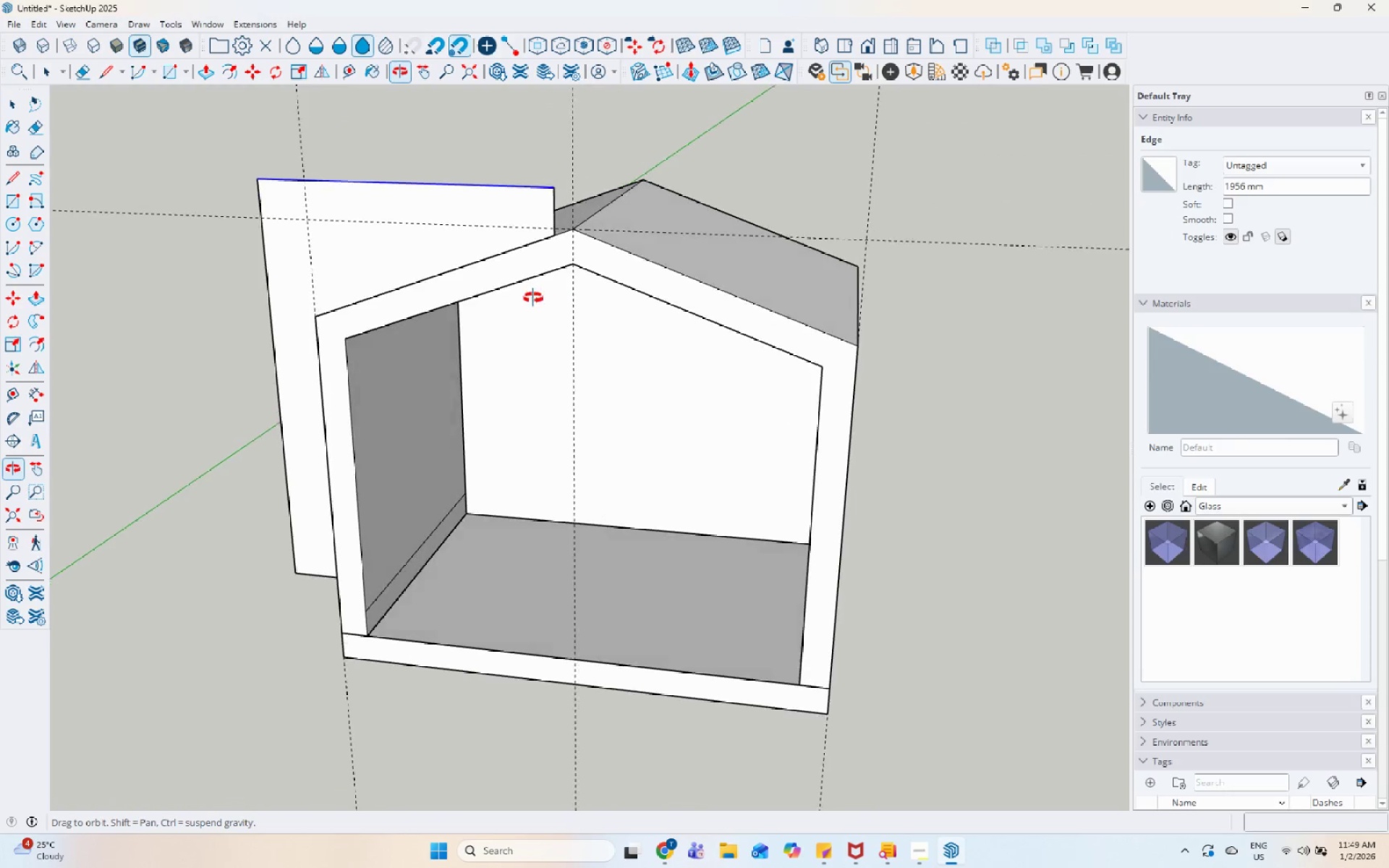 
scroll: coordinate [634, 122], scroll_direction: up, amount: 5.0
 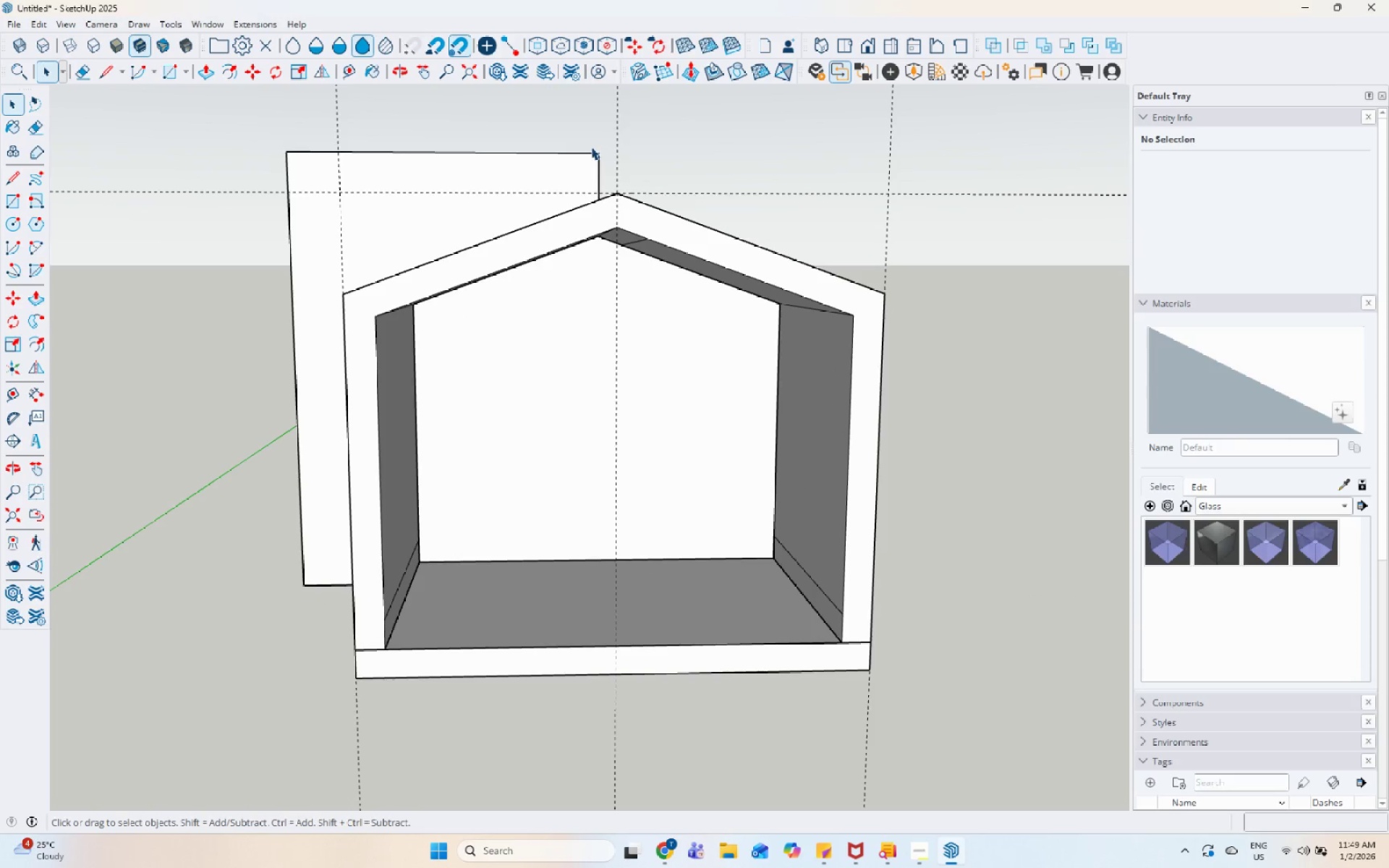 
scroll: coordinate [532, 299], scroll_direction: none, amount: 0.0
 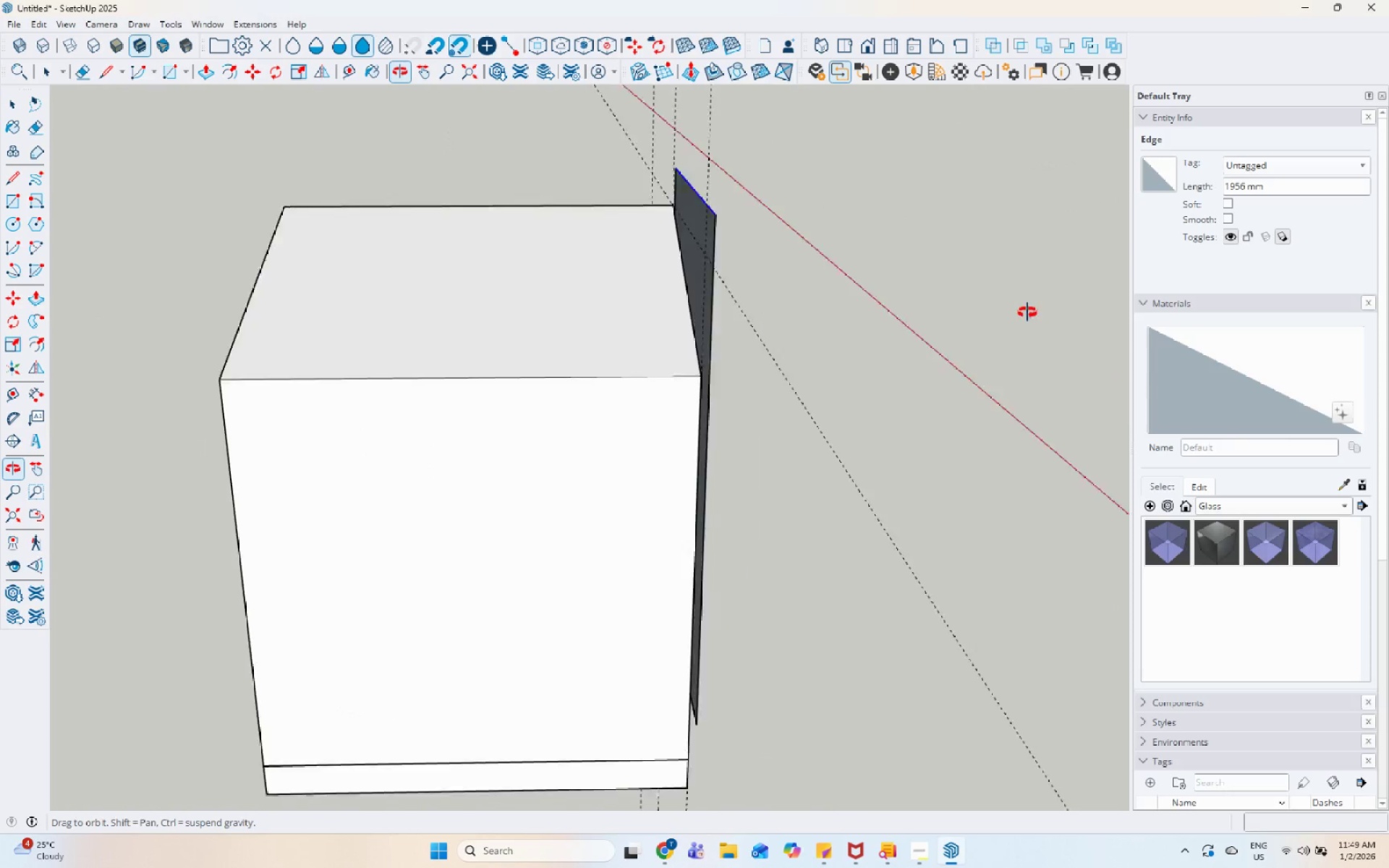 
left_click([750, 243])
 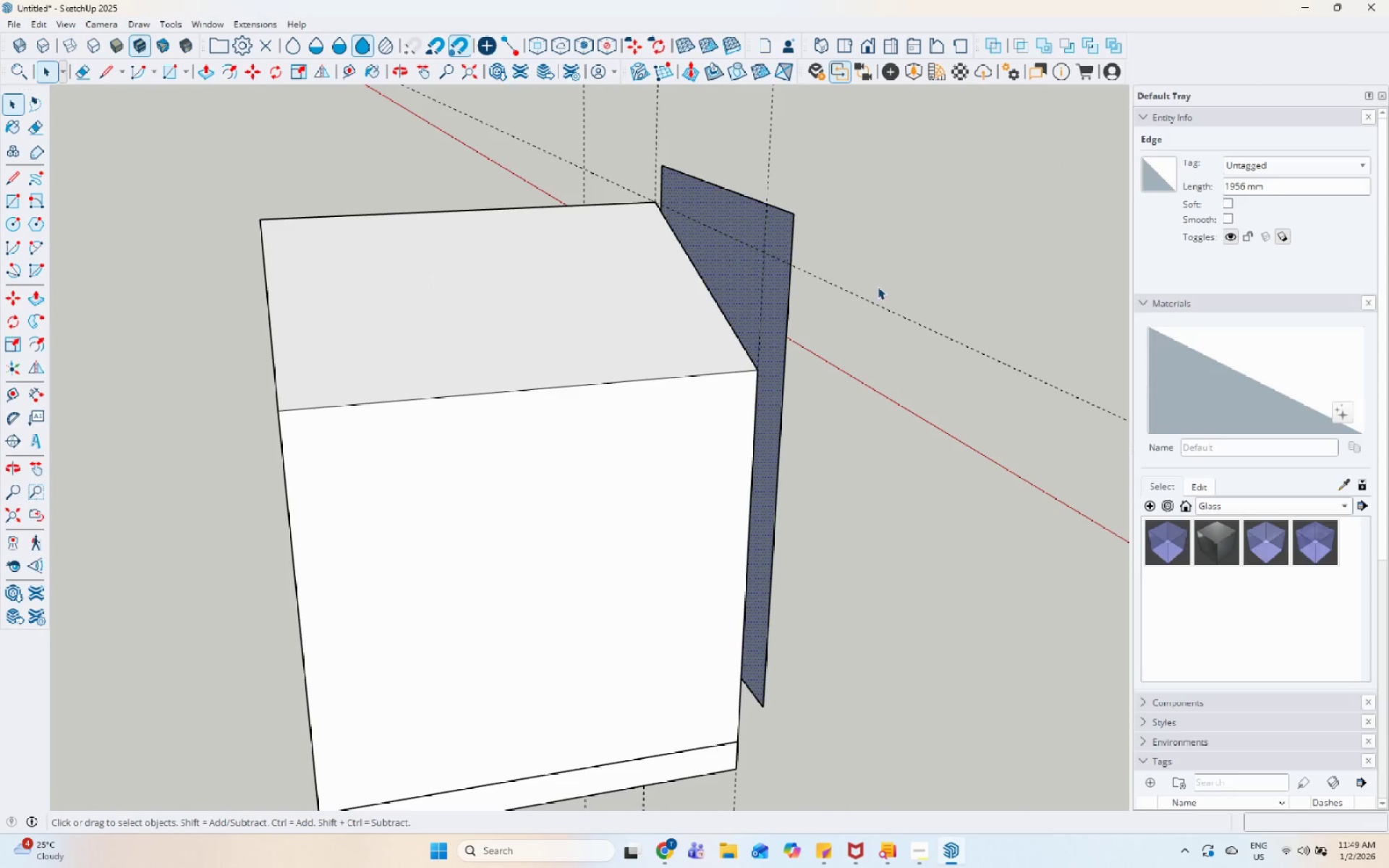 
scroll: coordinate [917, 304], scroll_direction: up, amount: 1.0
 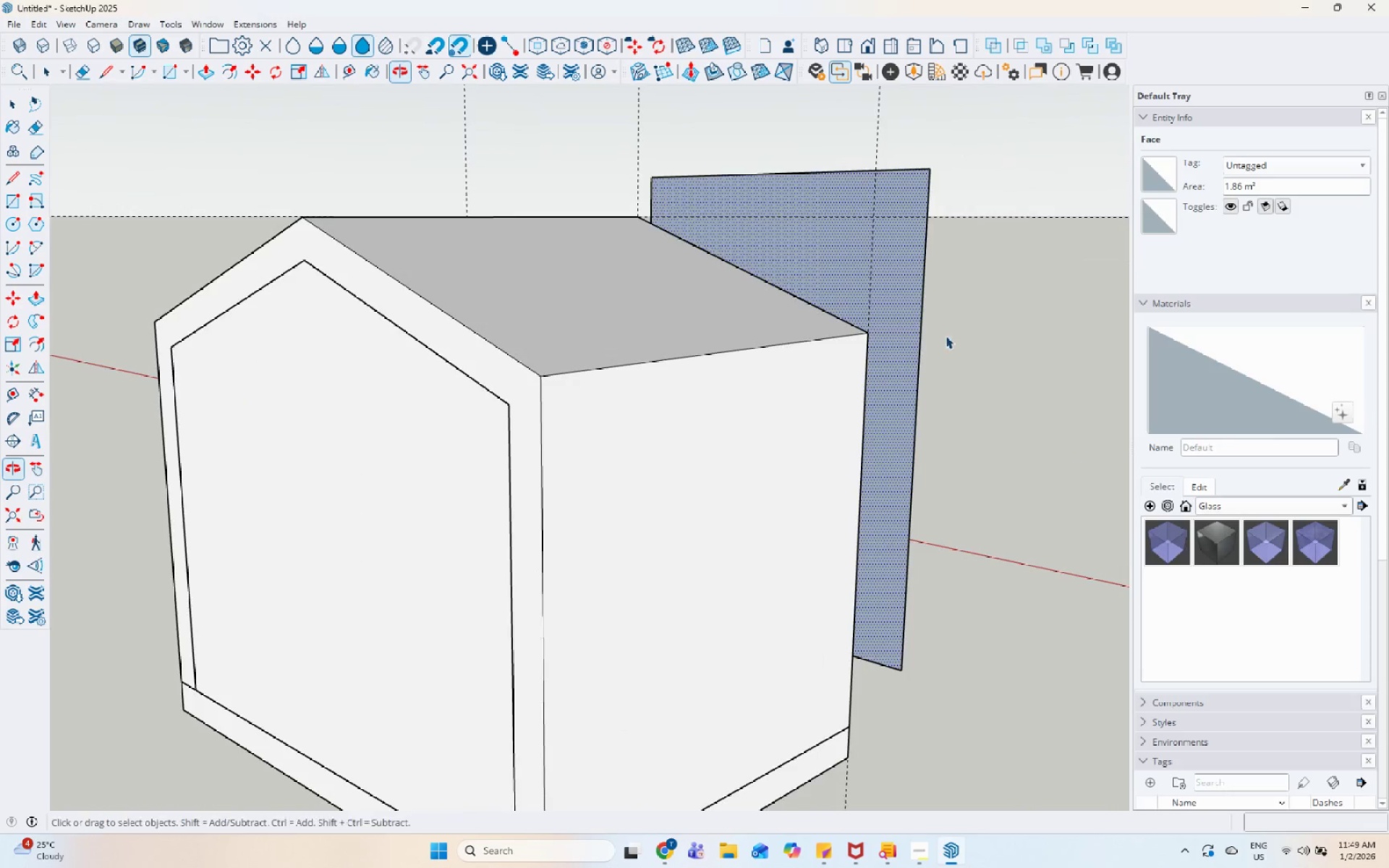 
key(P)
 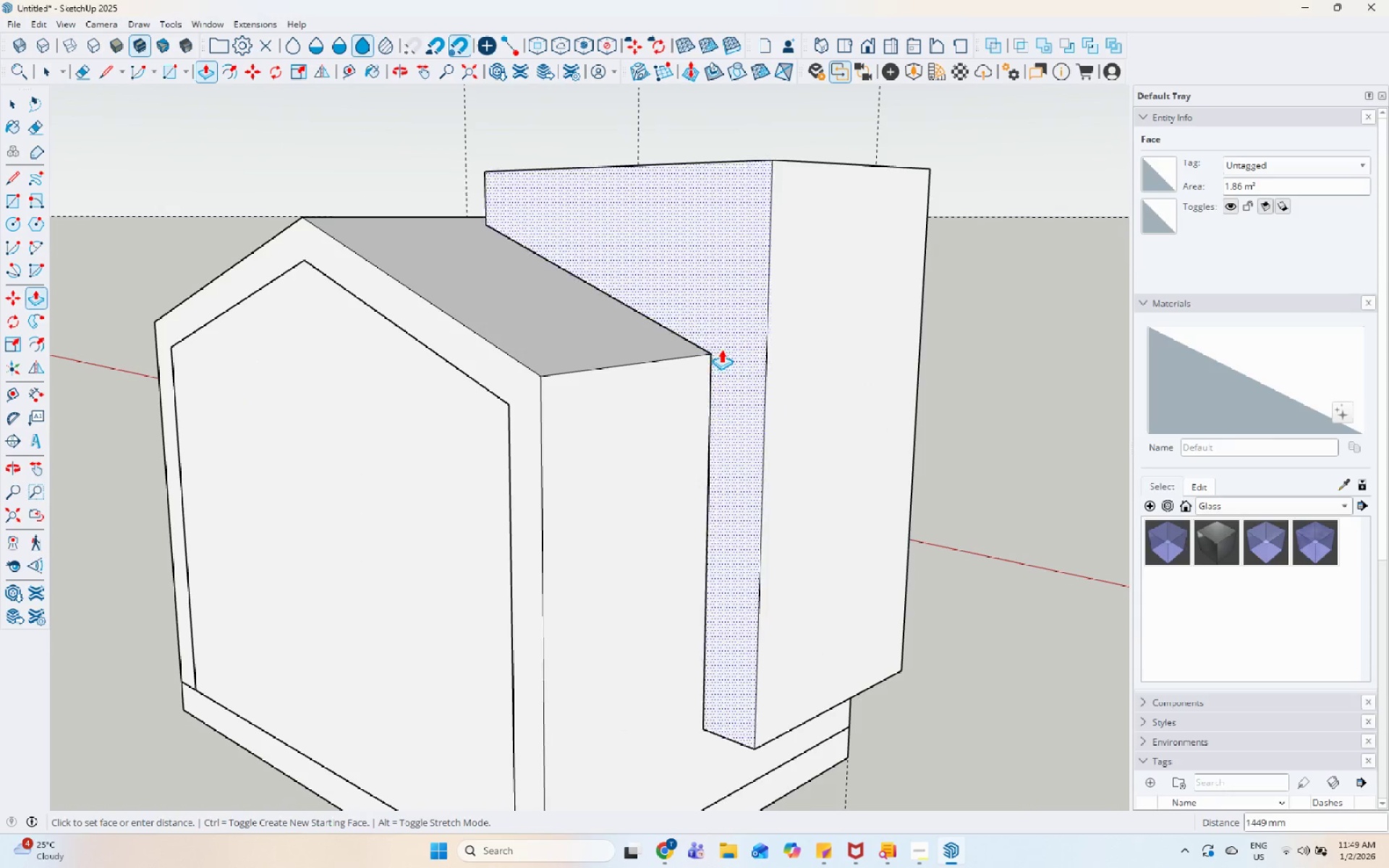 
left_click([720, 351])
 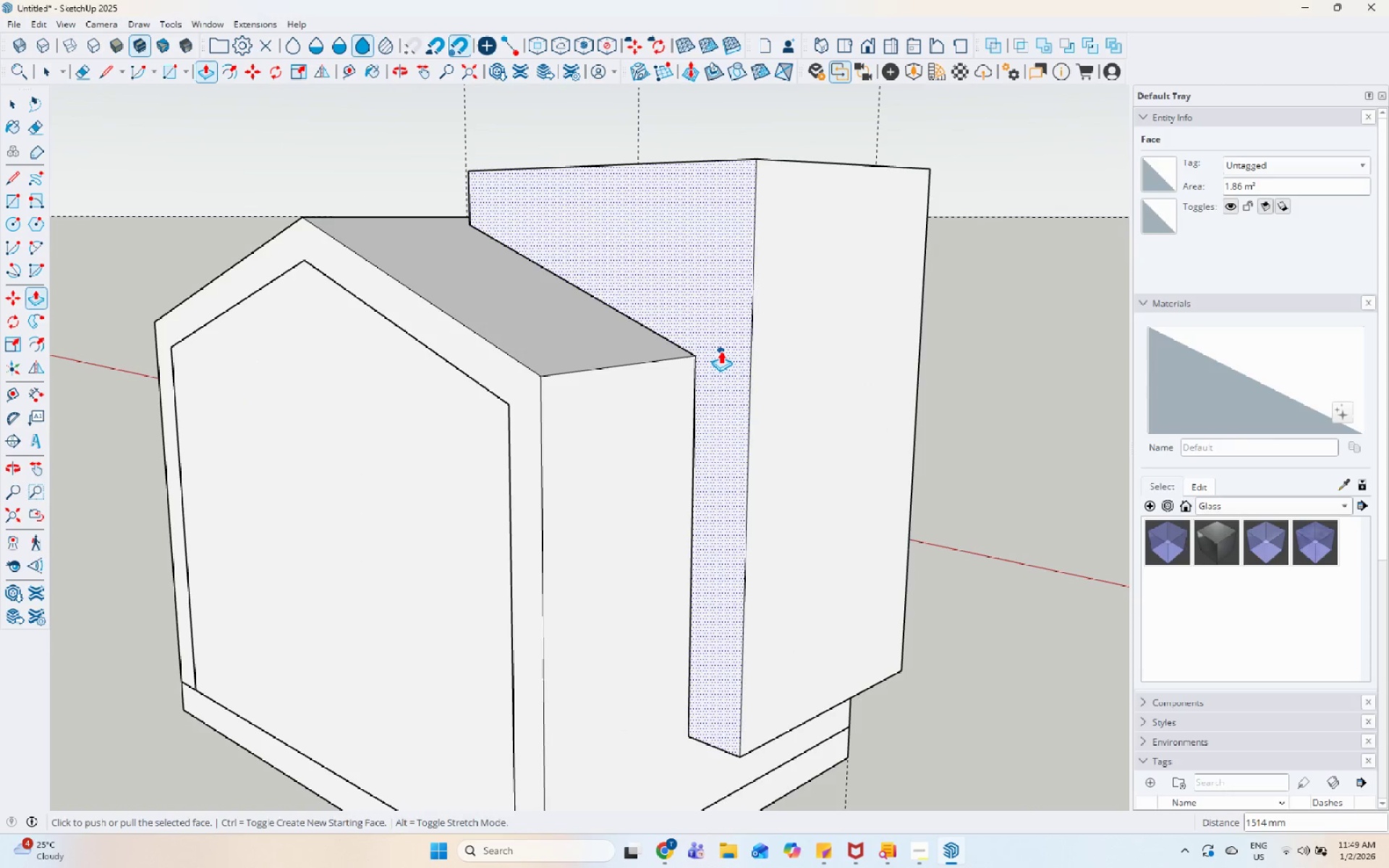 
key(Space)
 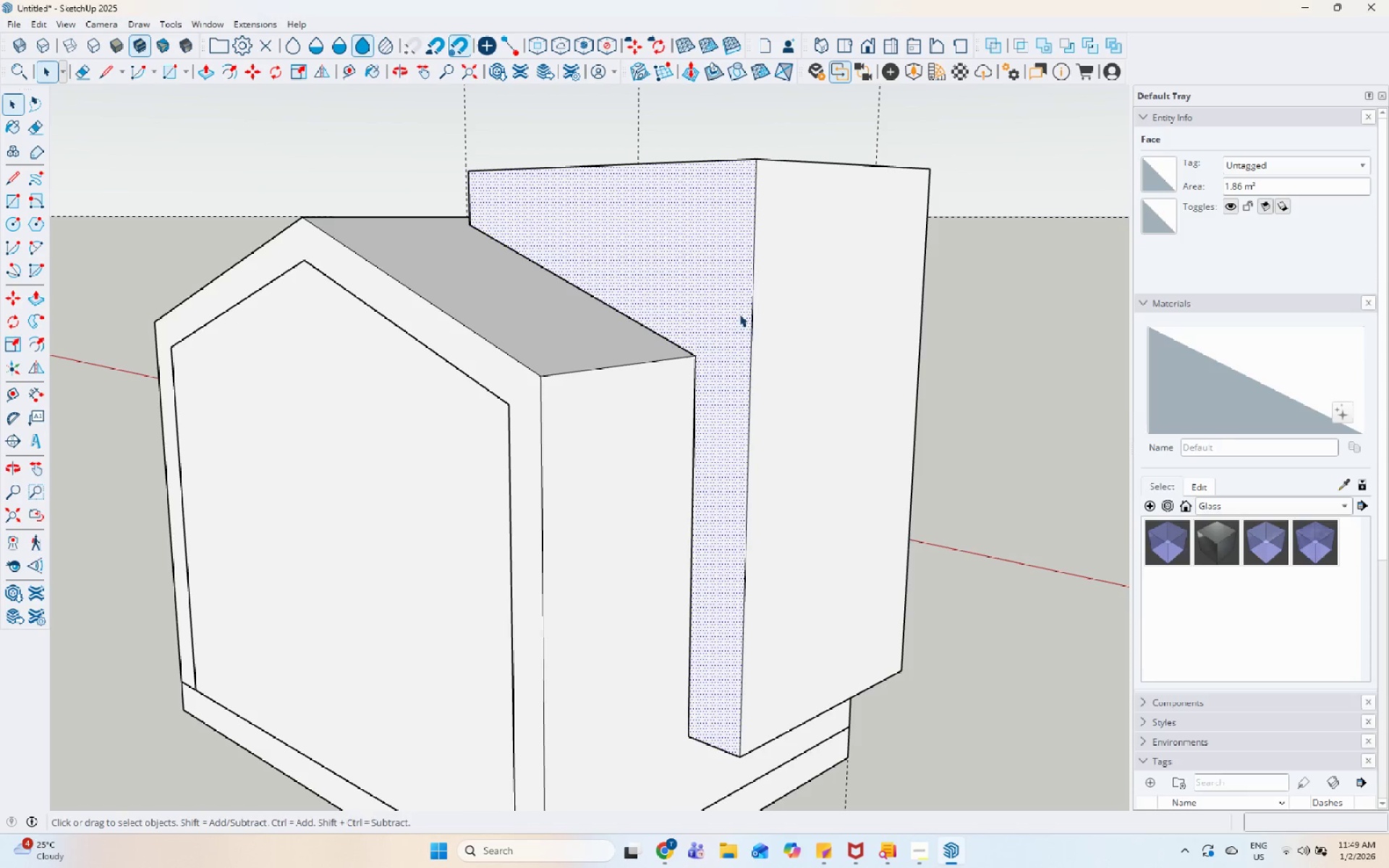 
double_click([739, 313])
 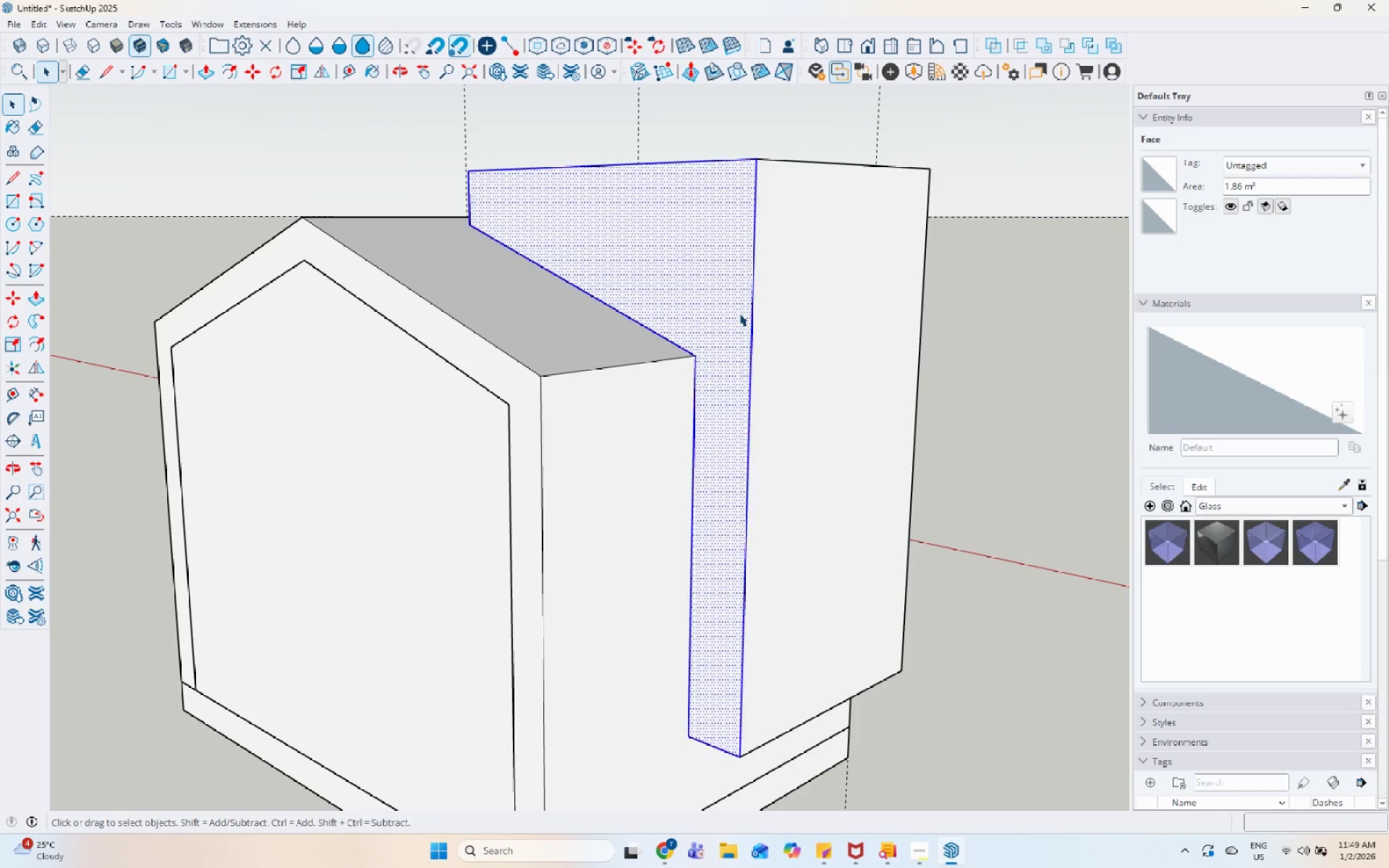 
triple_click([739, 313])
 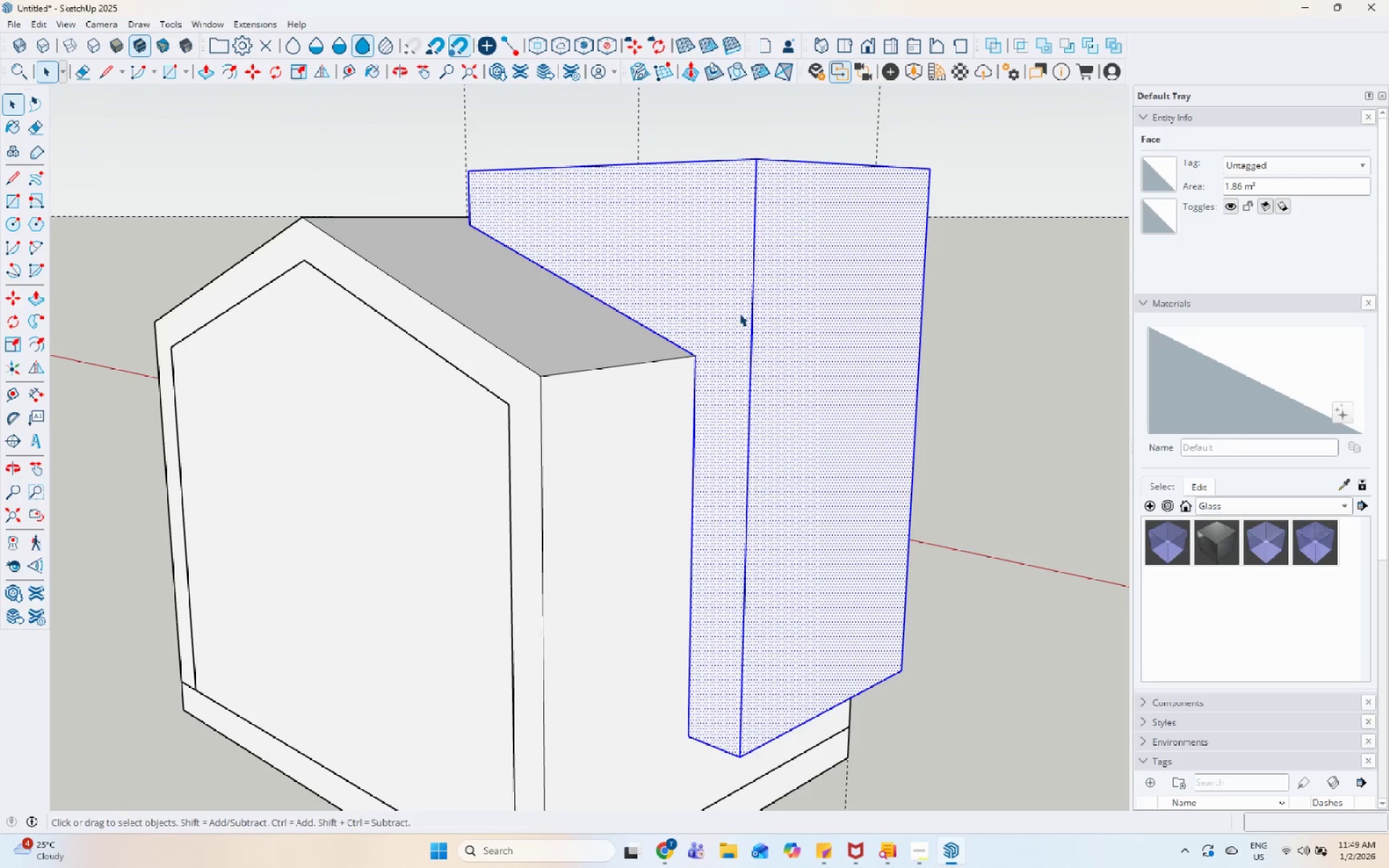 
right_click([739, 313])
 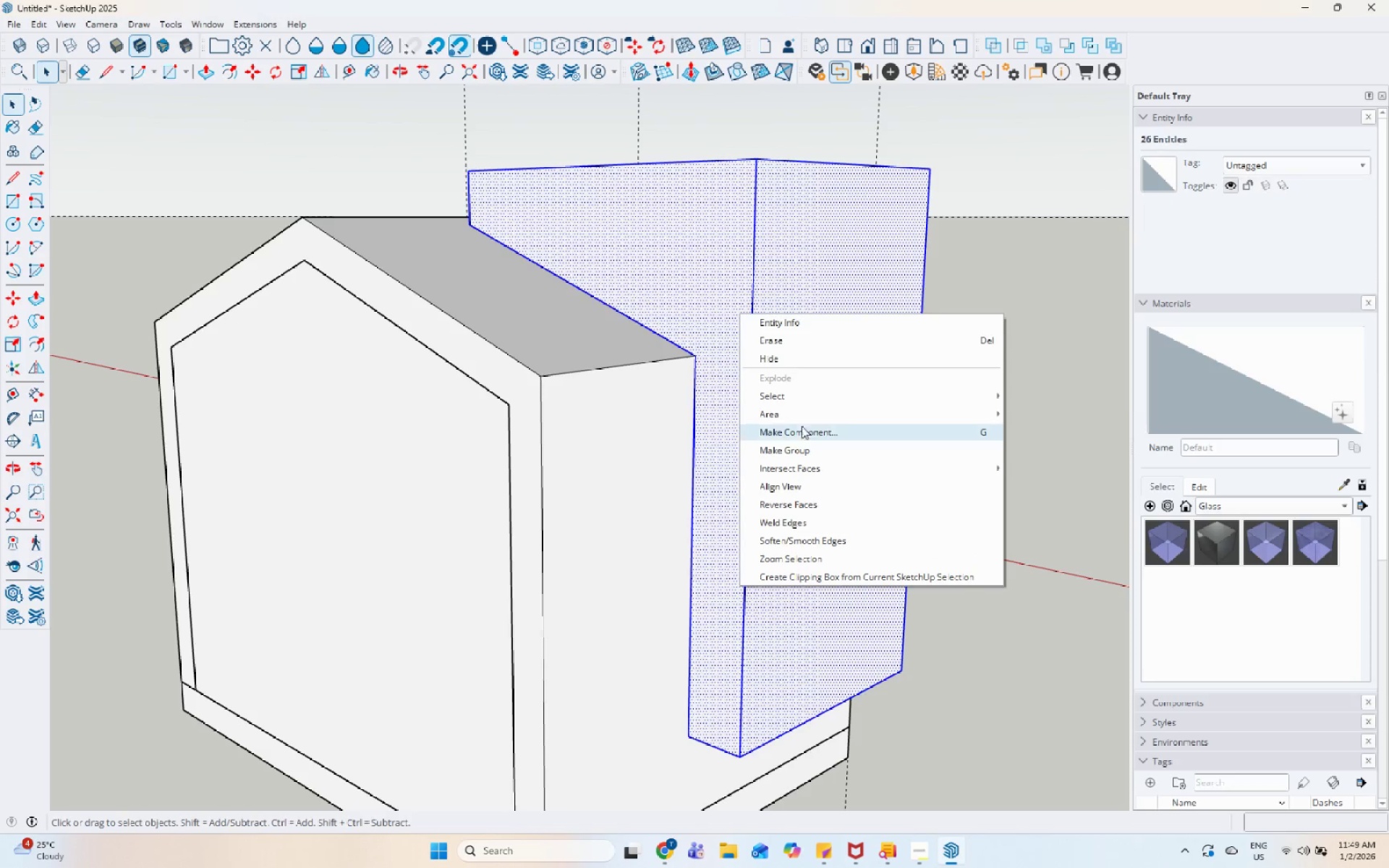 
left_click([798, 442])
 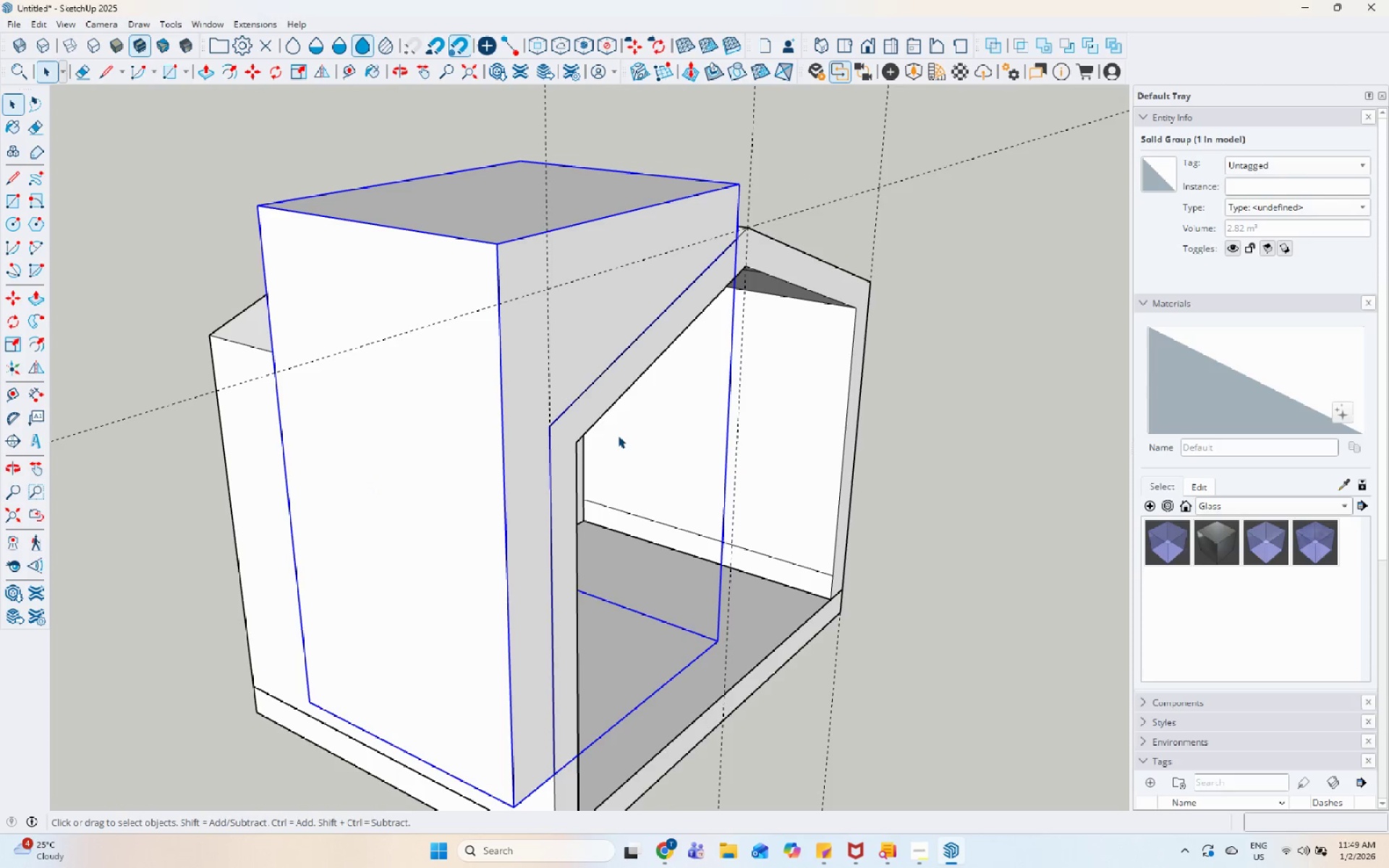 
key(S)
 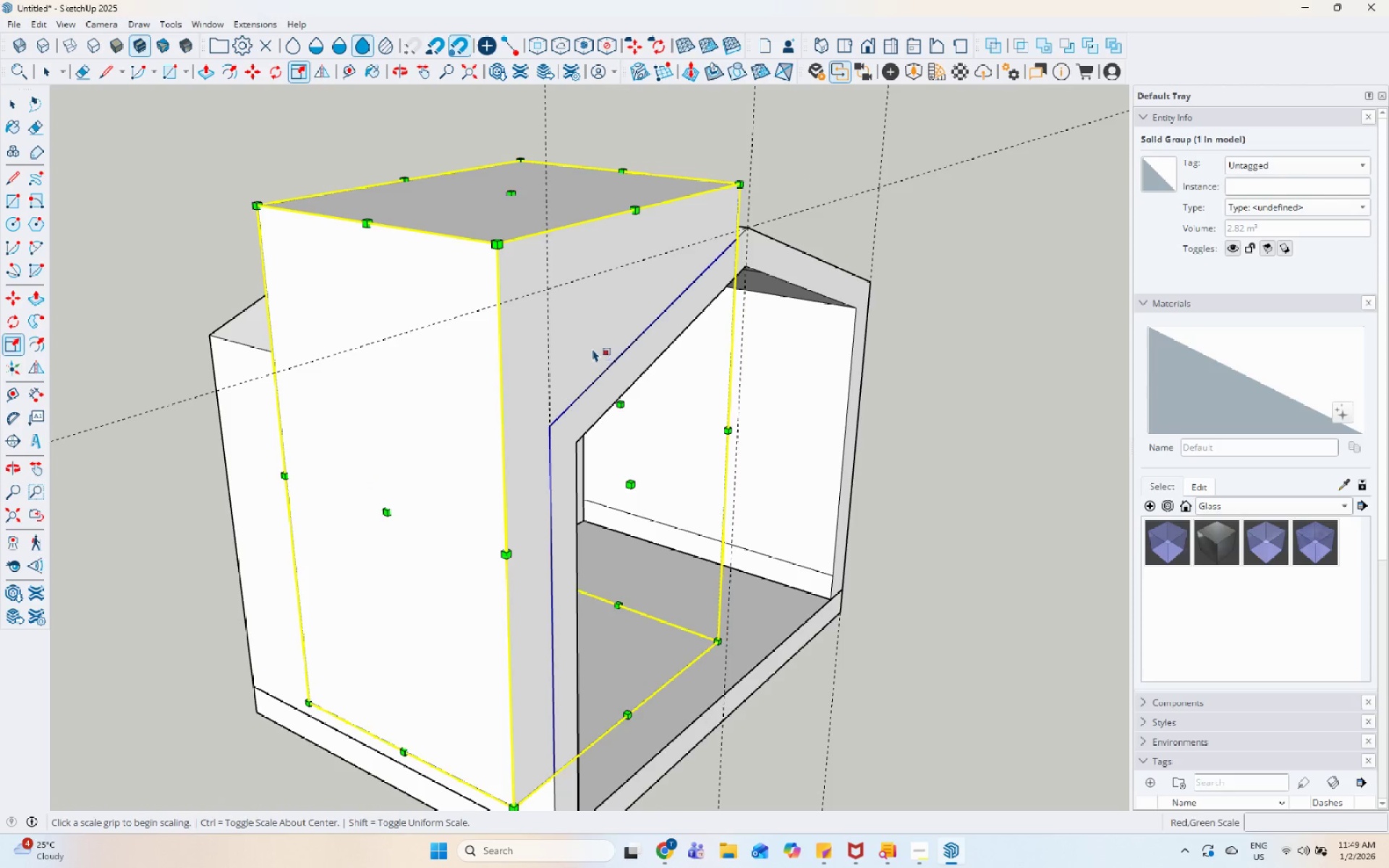 
key(Space)
 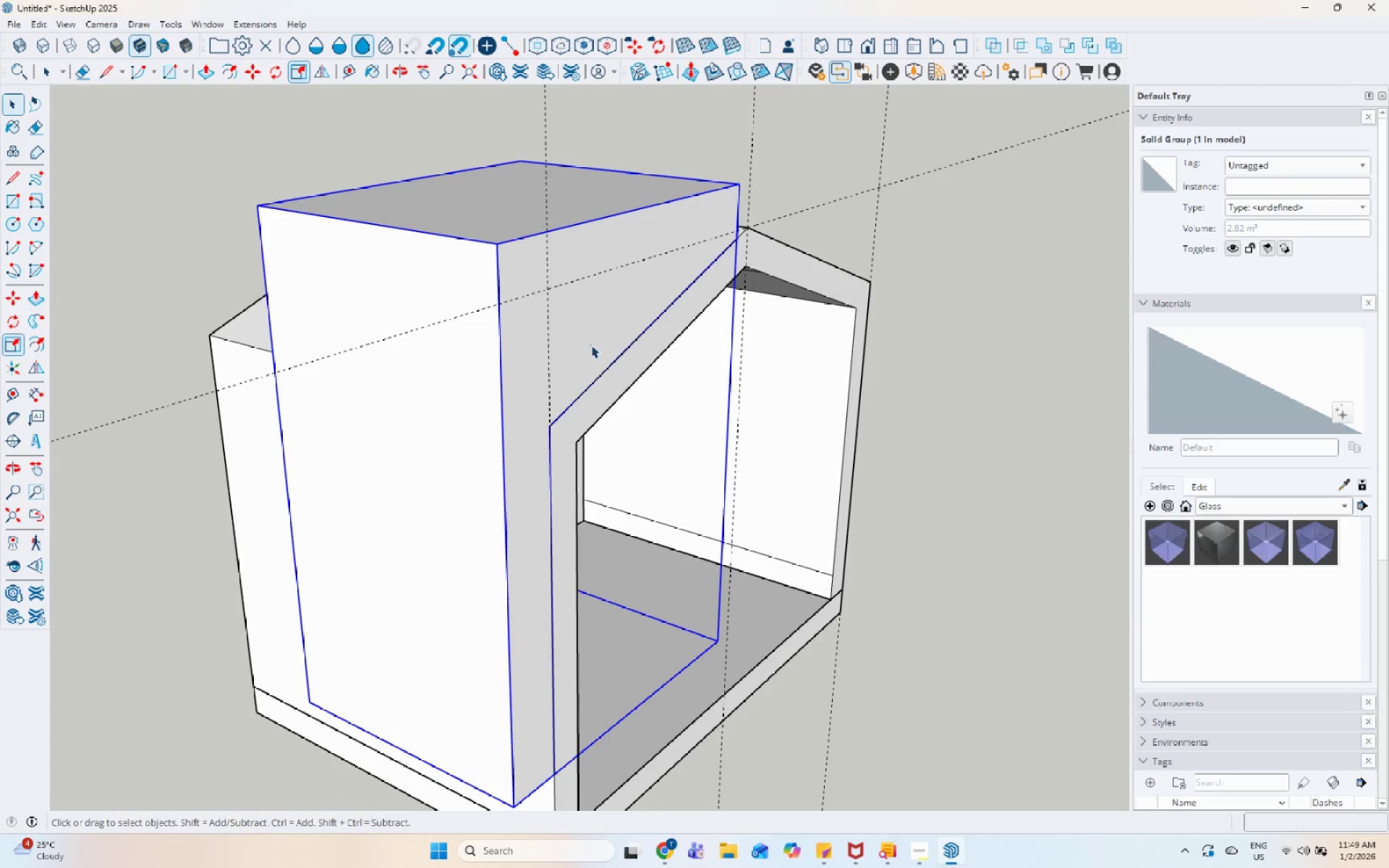 
double_click([591, 345])
 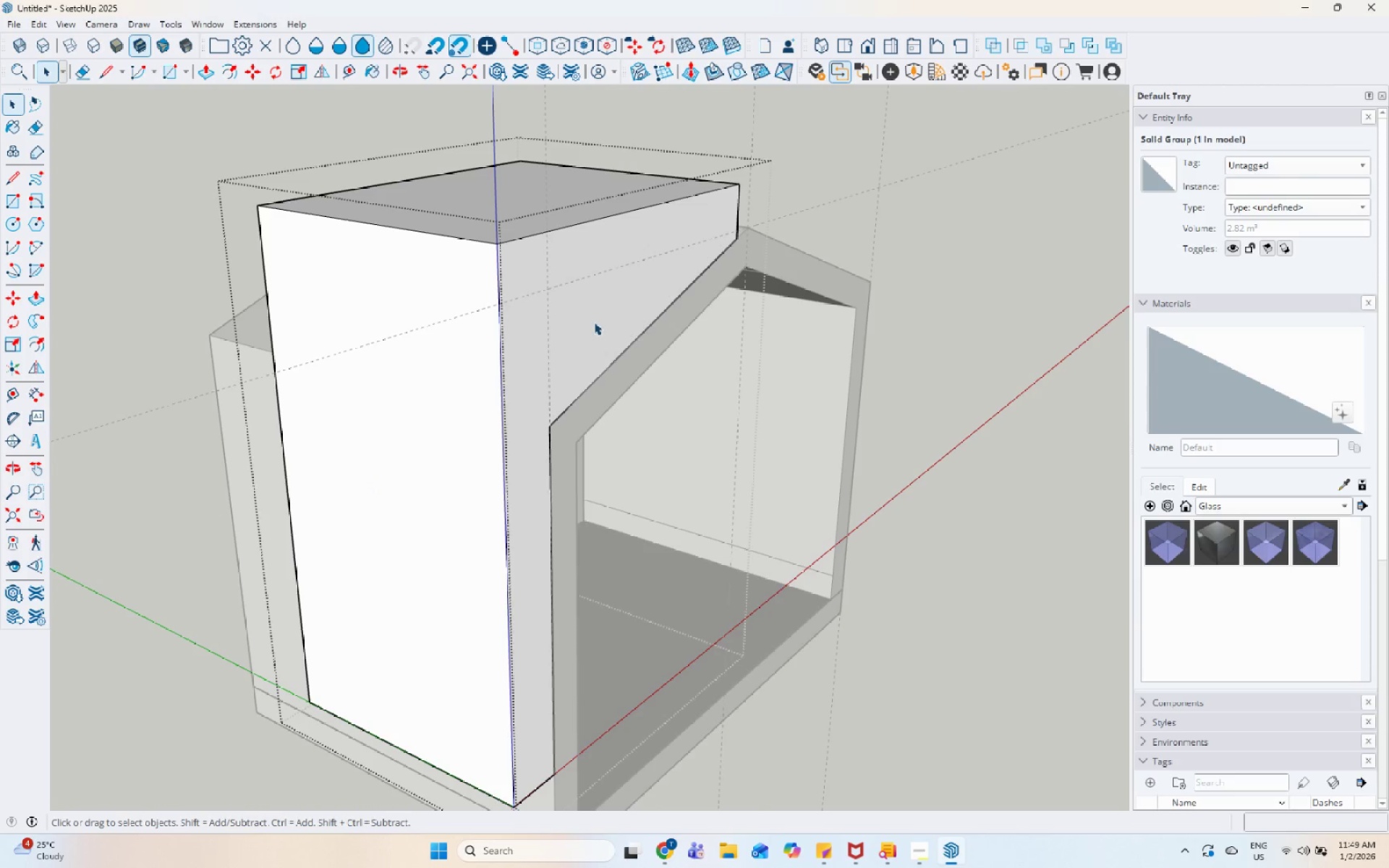 
triple_click([594, 320])
 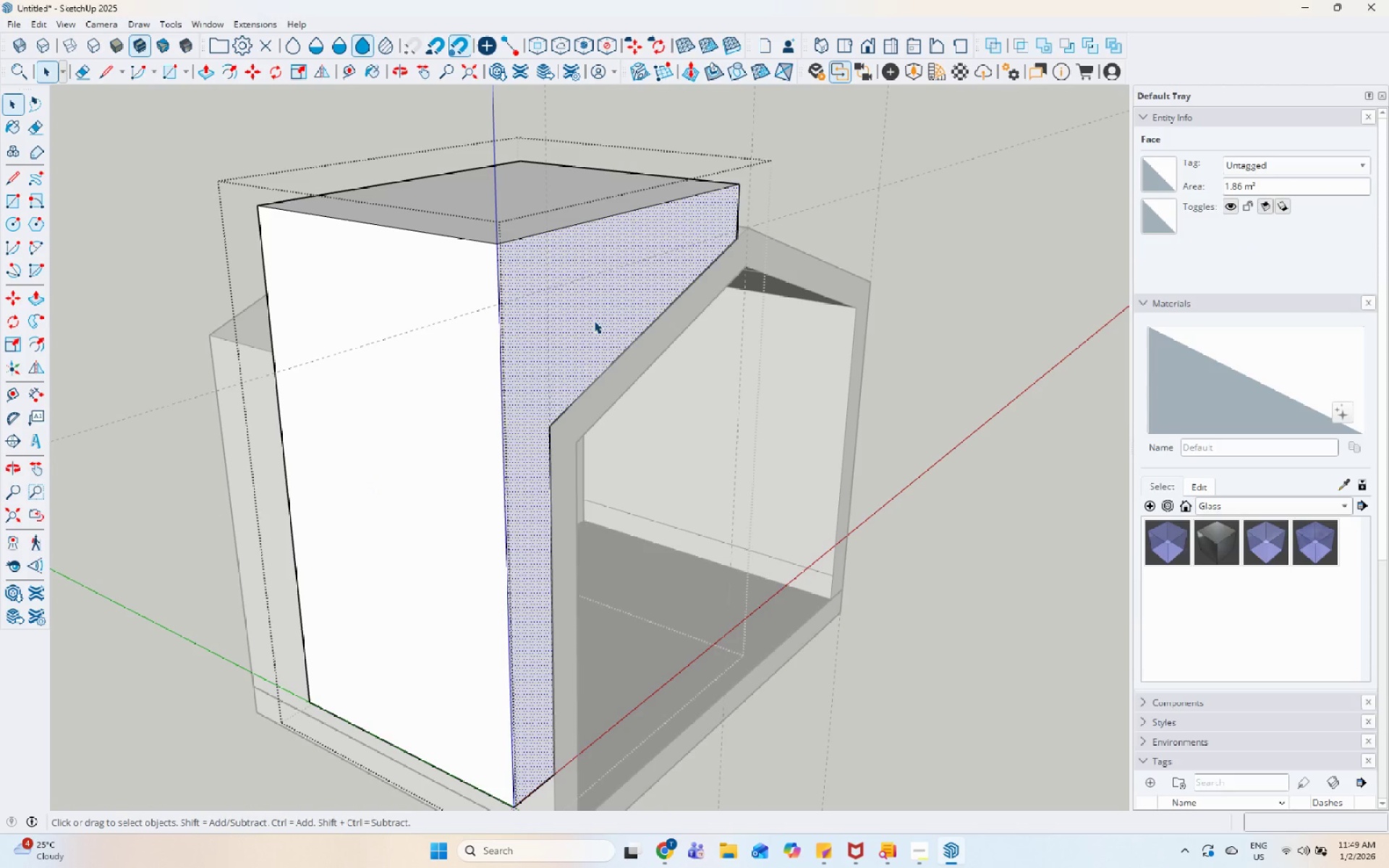 
key(P)
 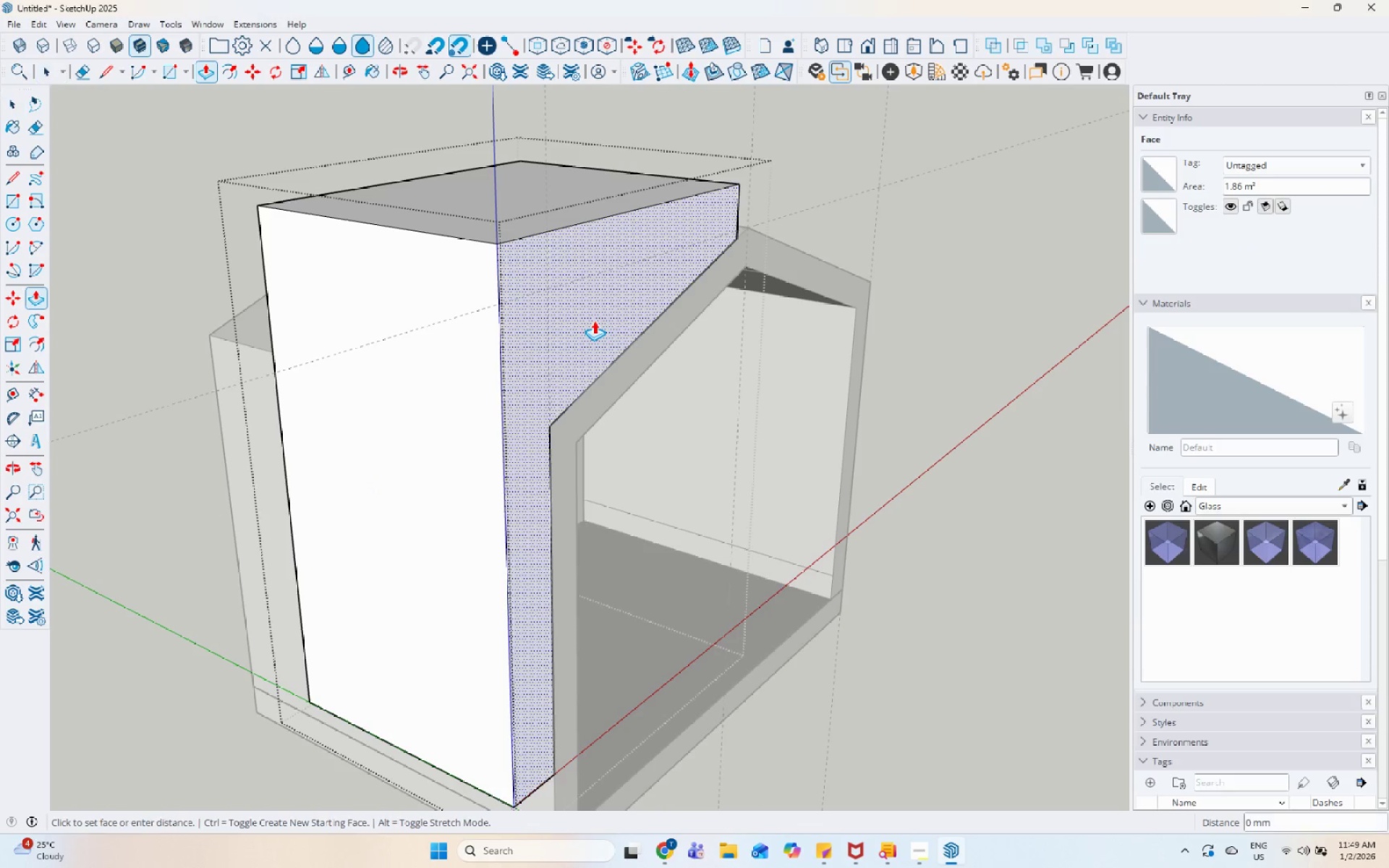 
left_click([594, 320])
 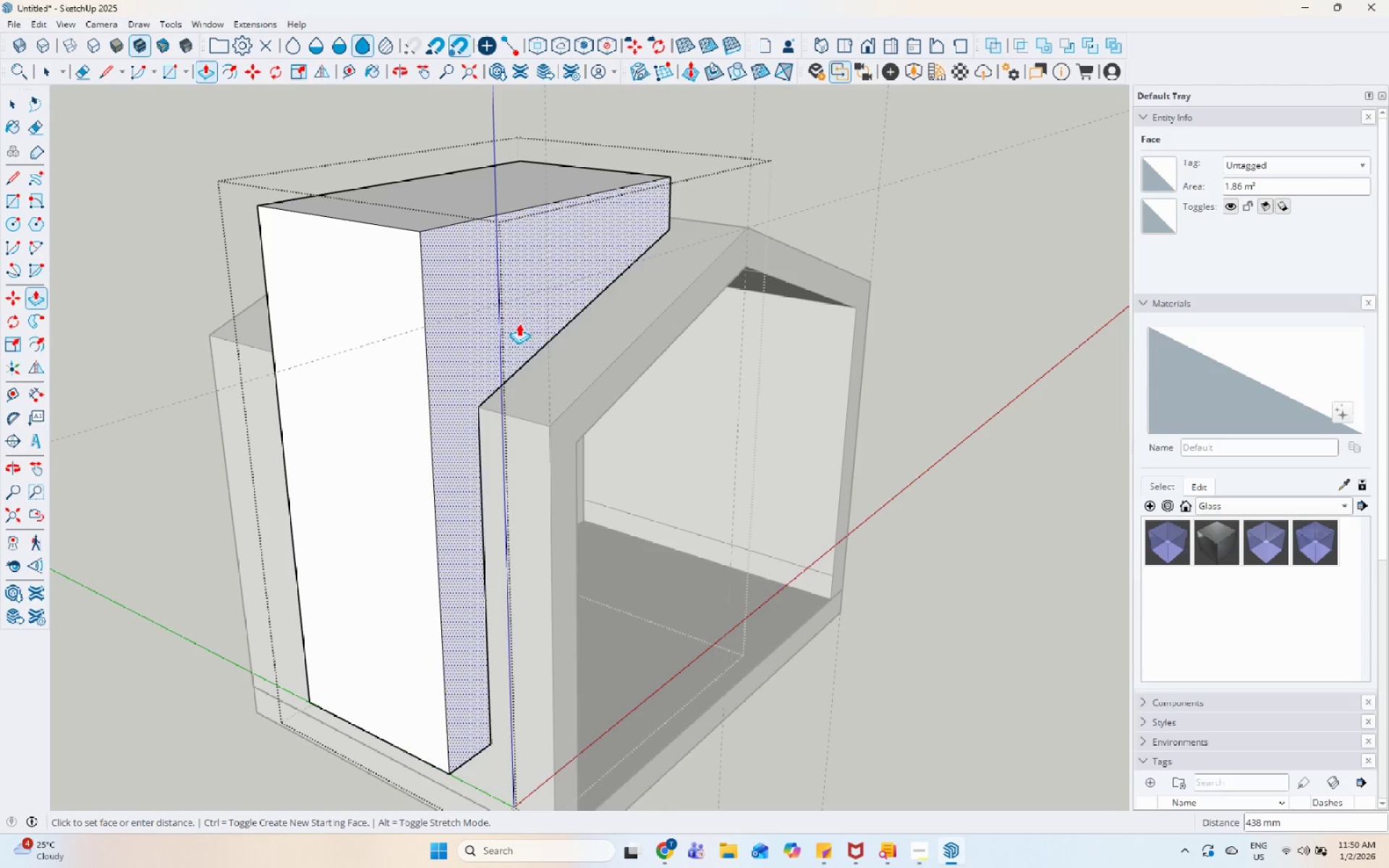 
left_click([538, 332])
 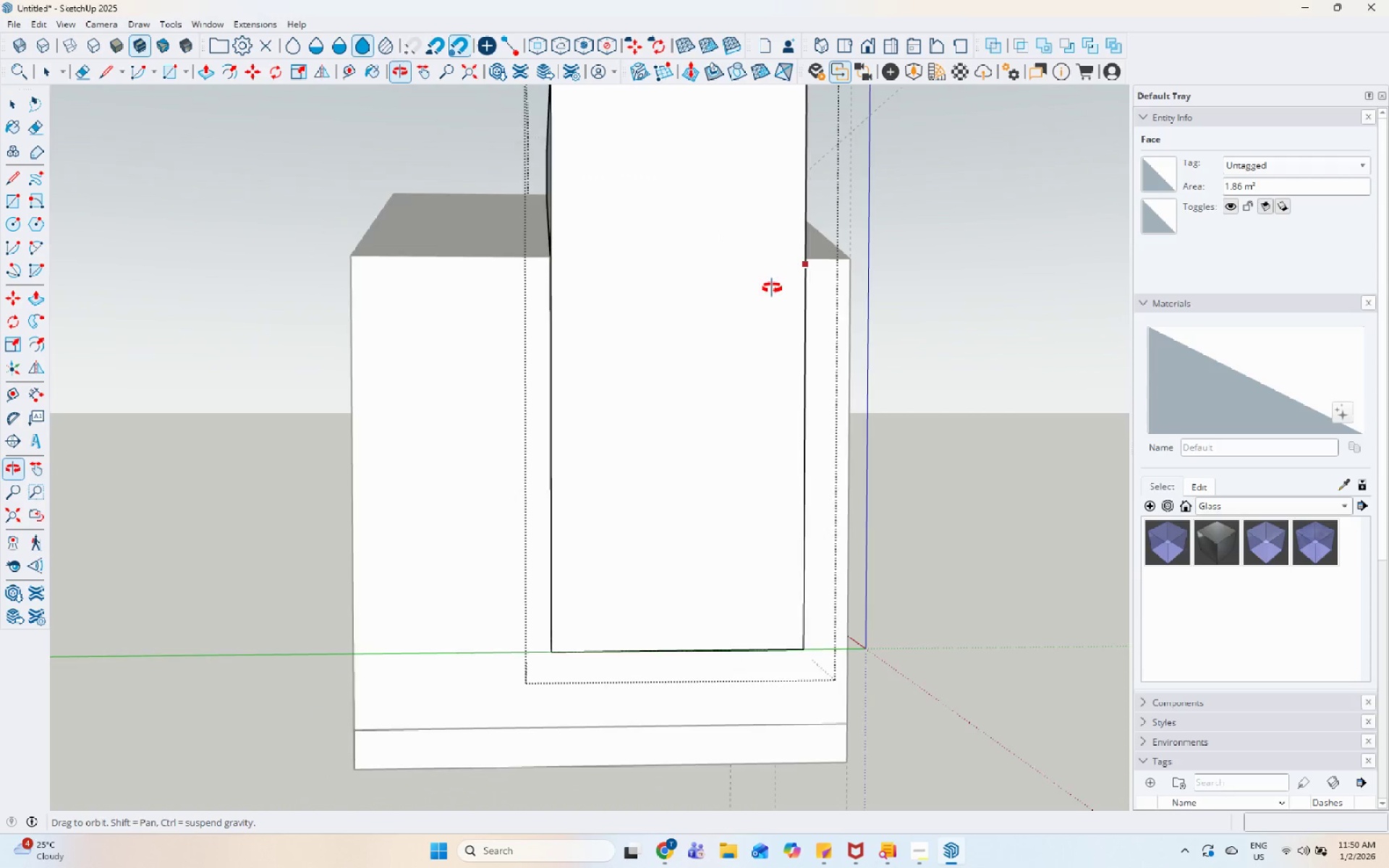 
key(Space)
 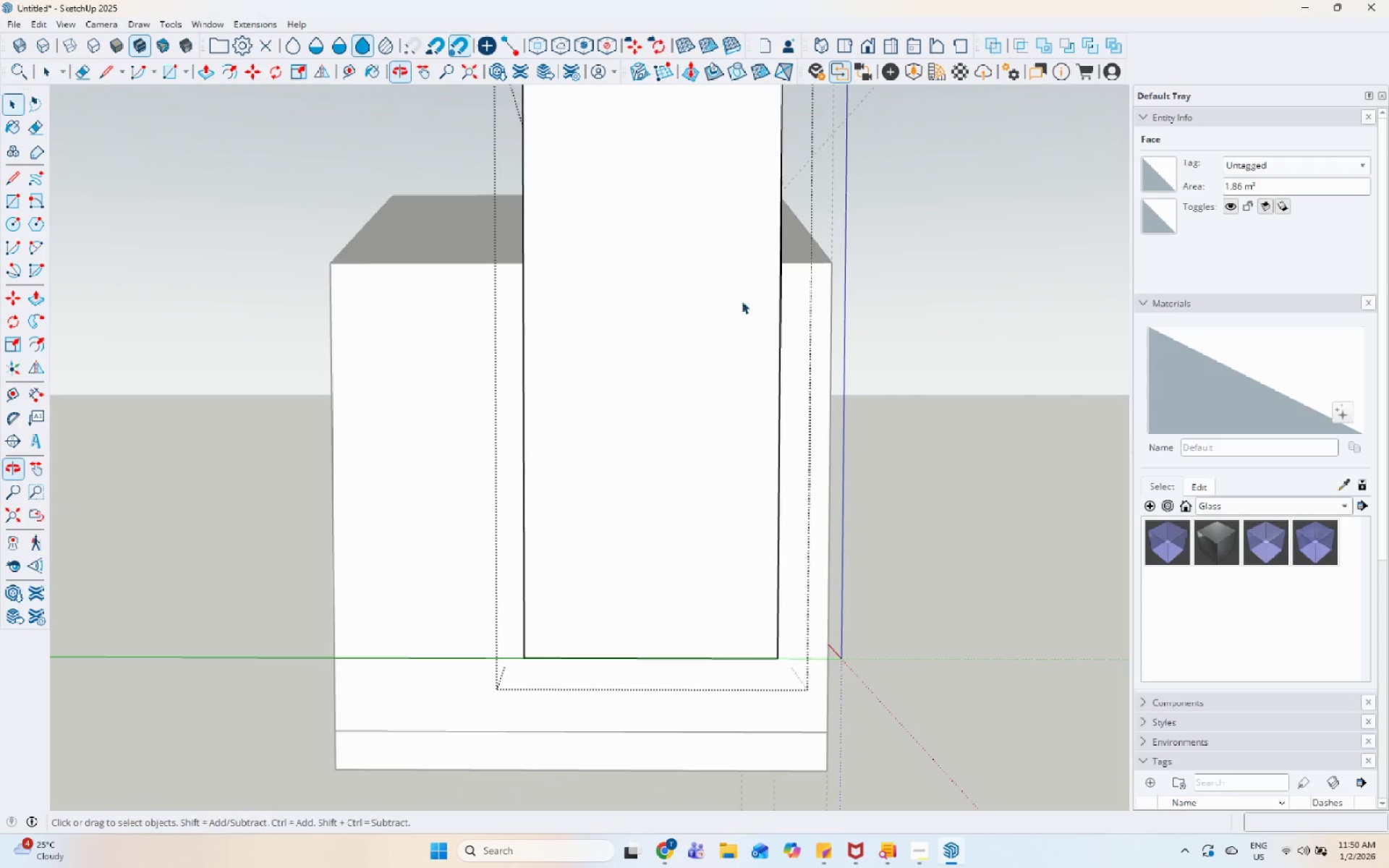 
scroll: coordinate [653, 390], scroll_direction: down, amount: 7.0
 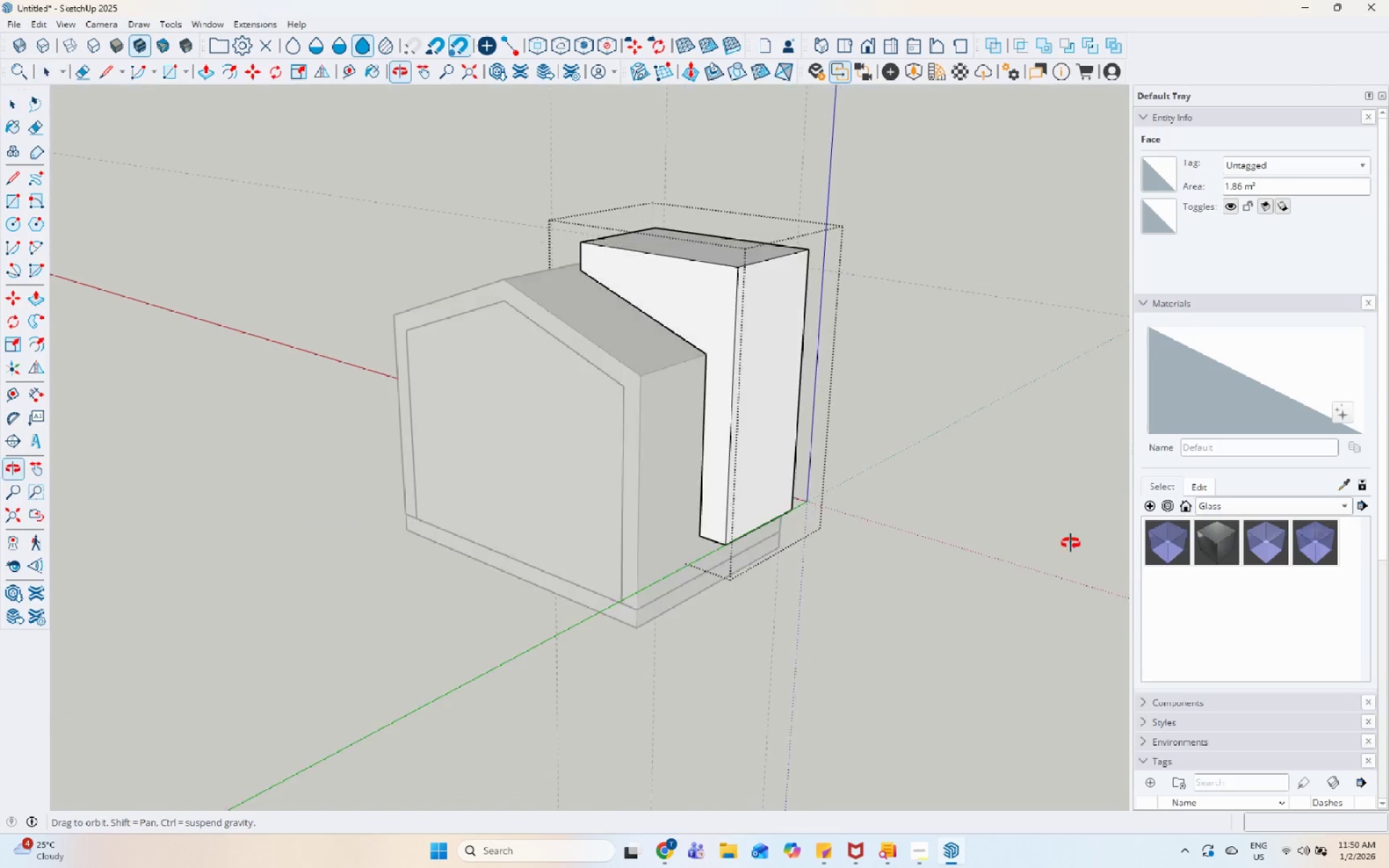 
scroll: coordinate [642, 361], scroll_direction: up, amount: 3.0
 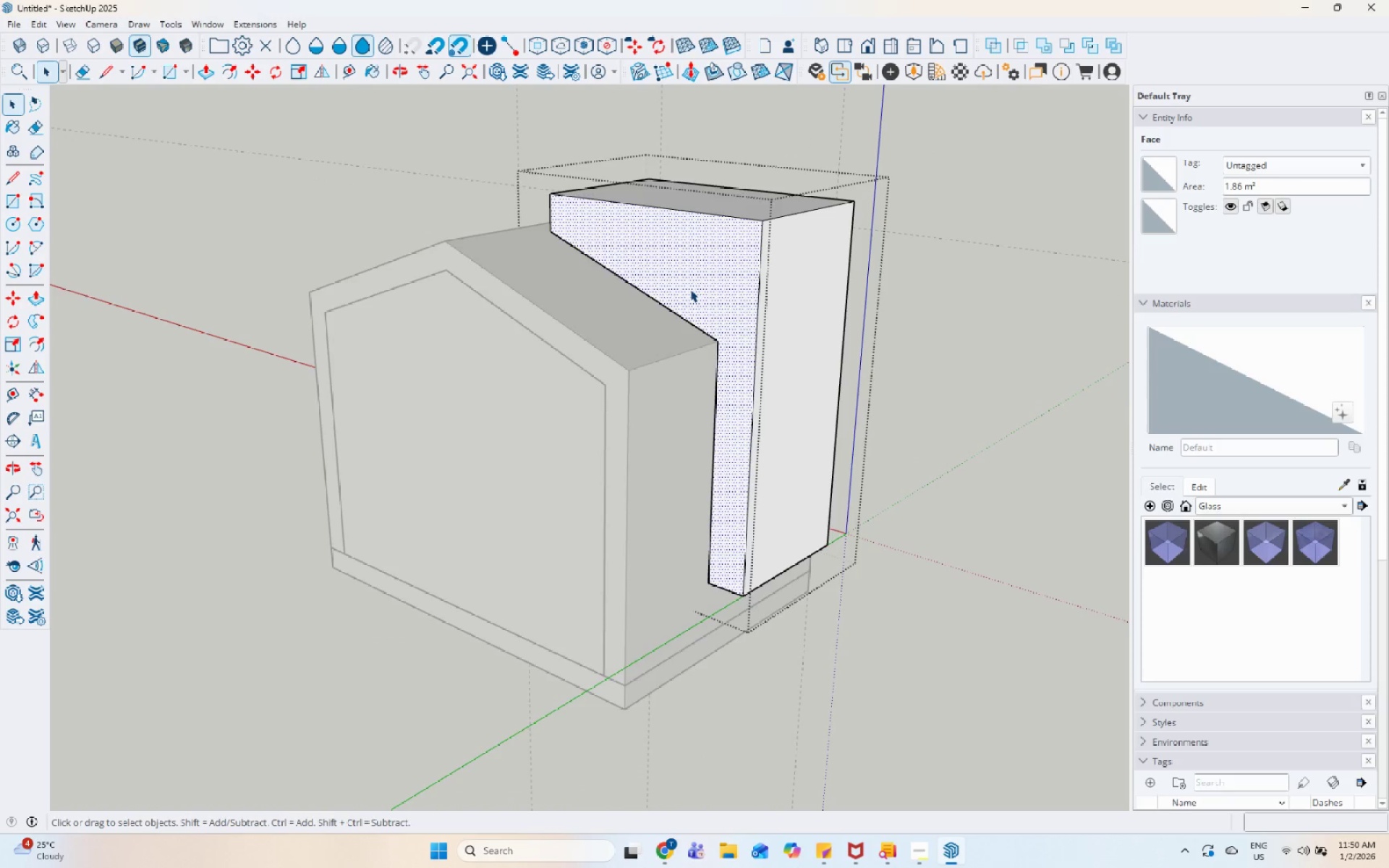 
key(P)
 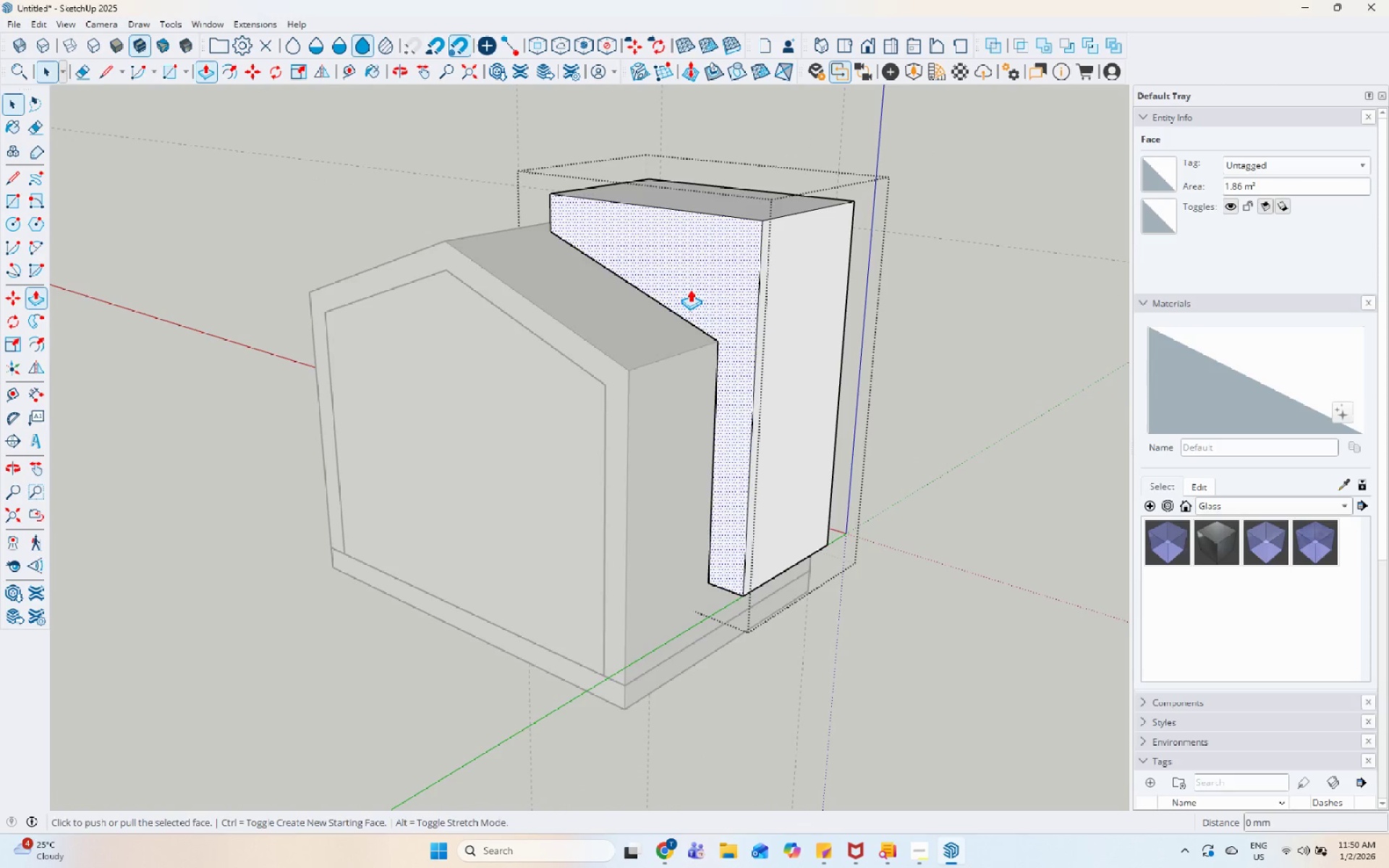 
left_click([690, 289])
 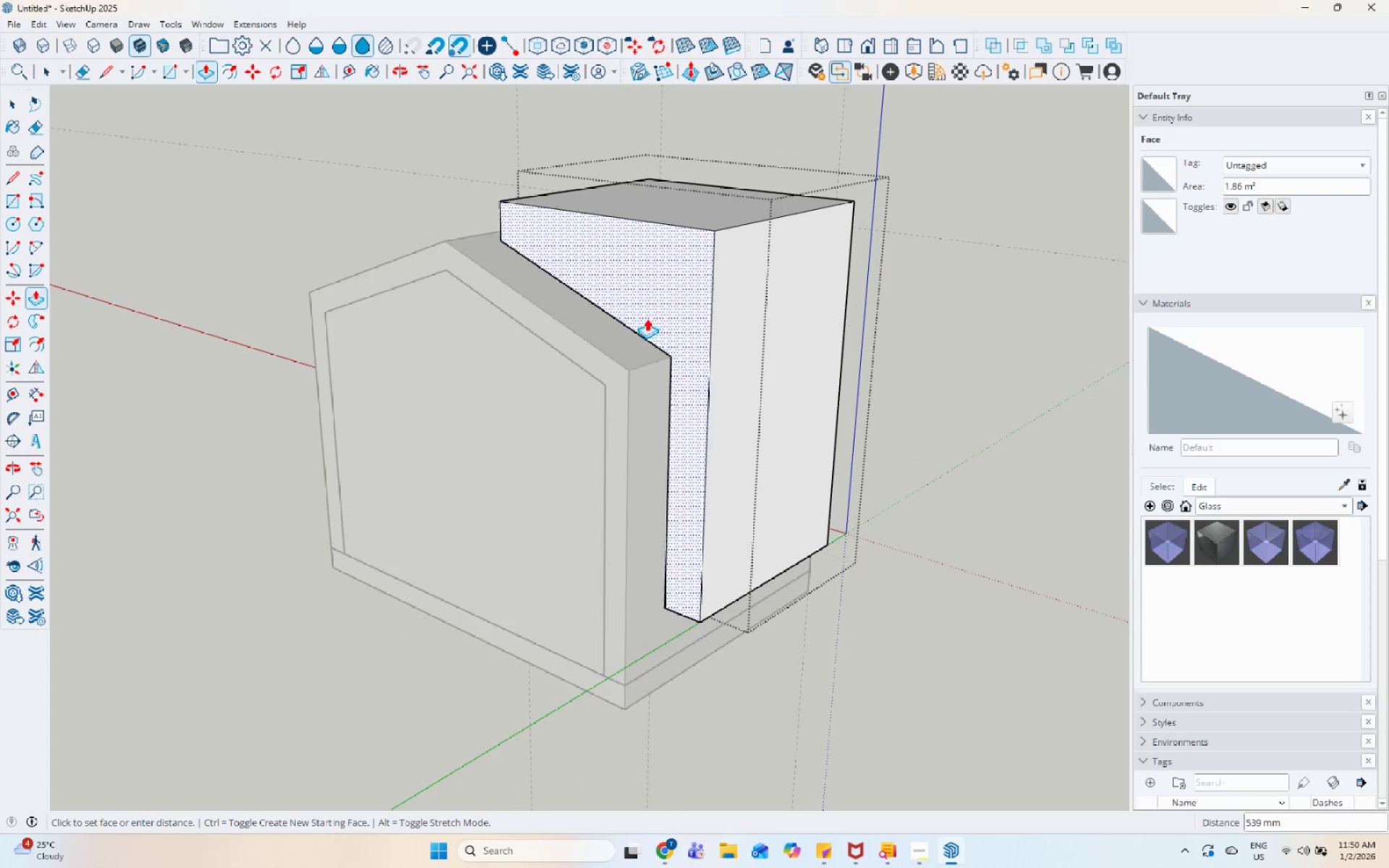 
left_click([638, 321])
 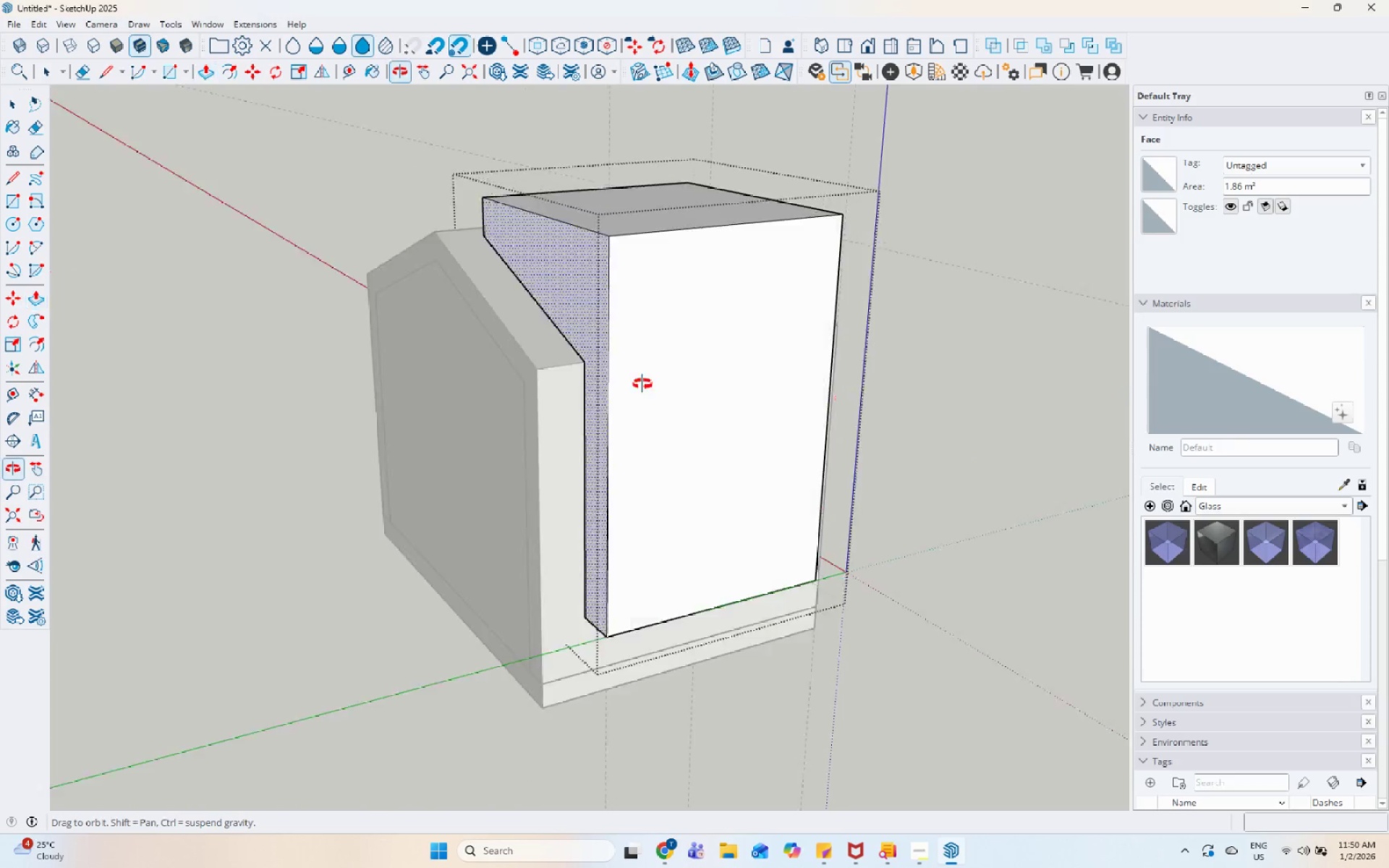 
key(Space)
 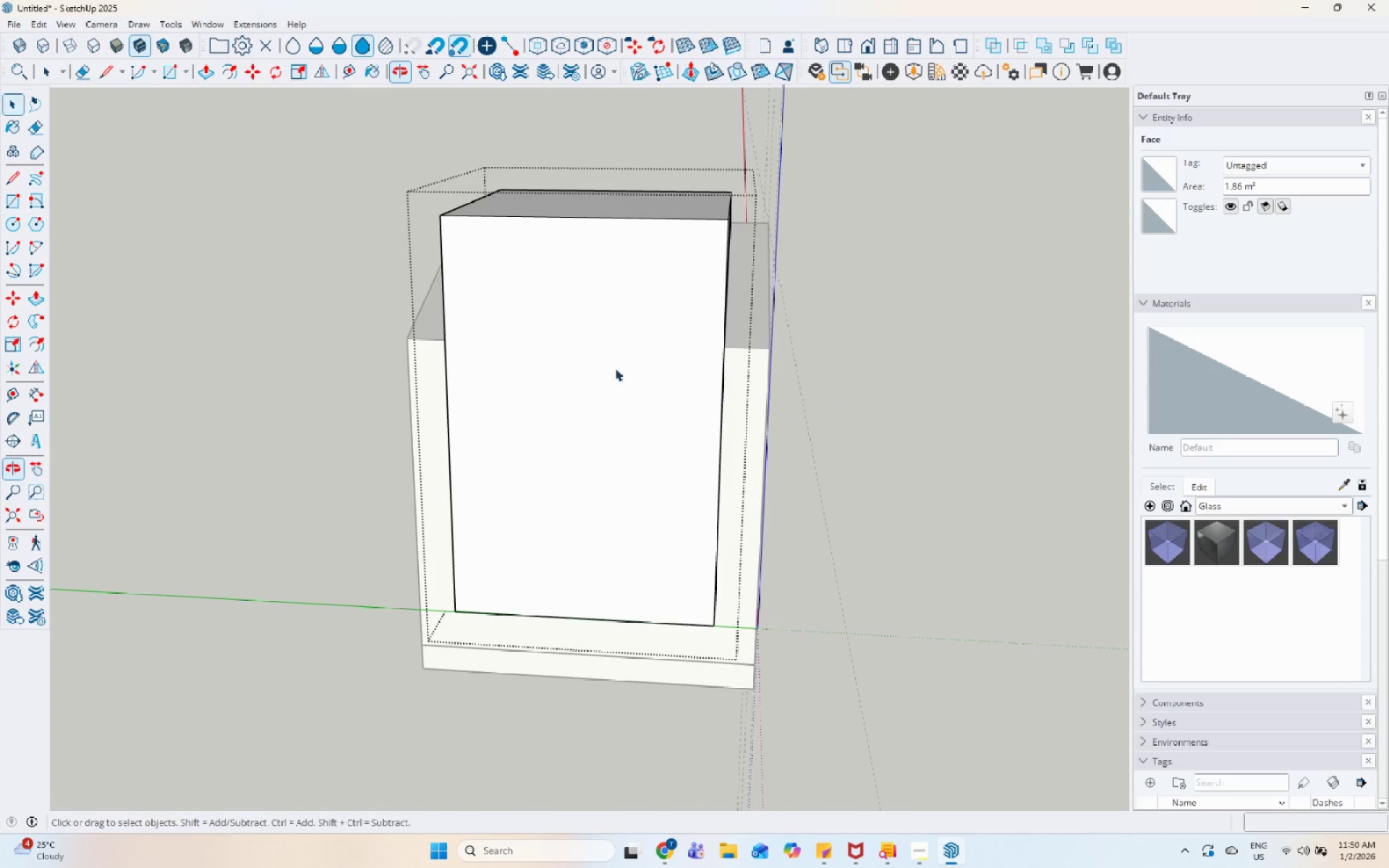 
middle_click([948, 427])
 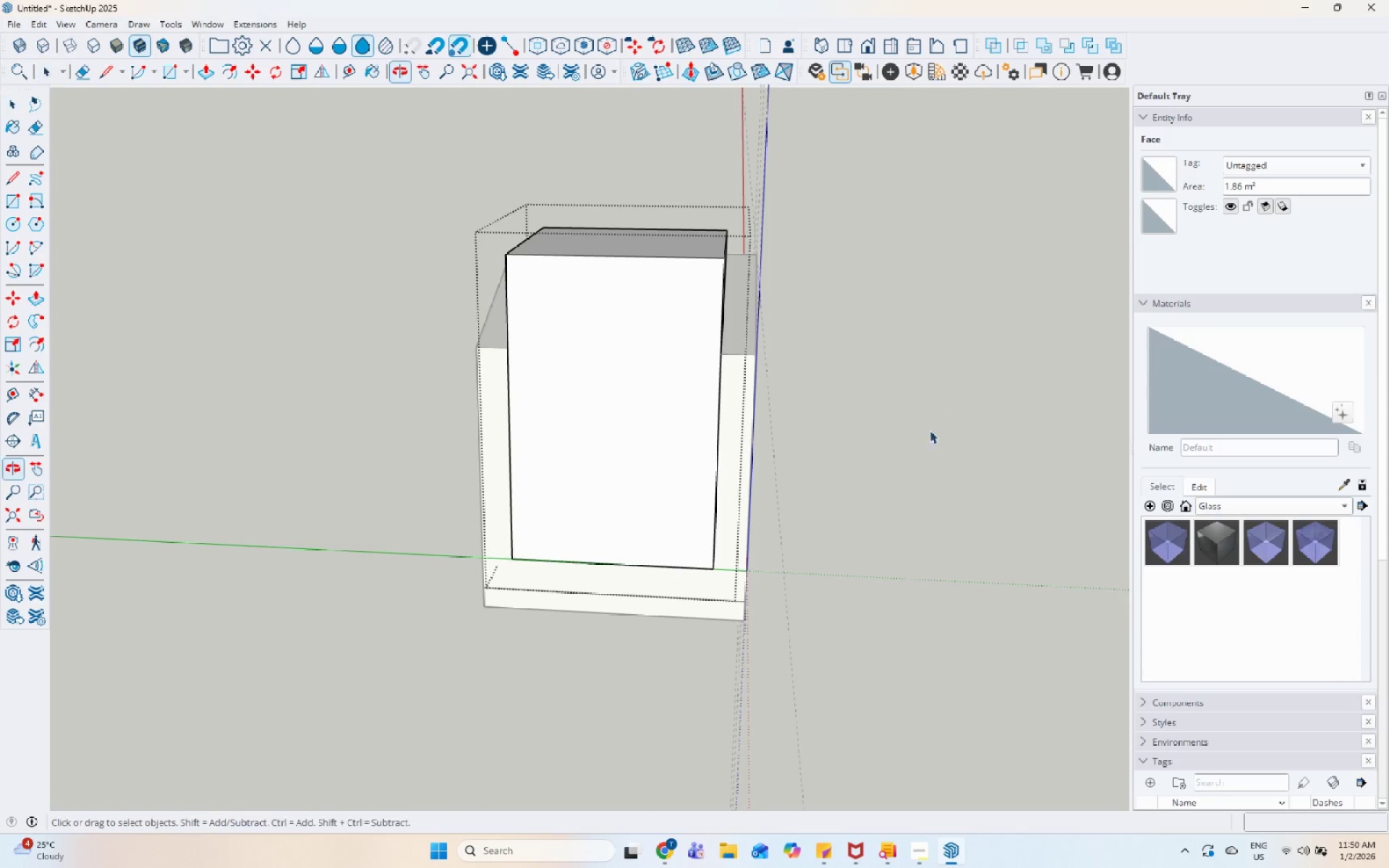 
scroll: coordinate [710, 375], scroll_direction: down, amount: 3.0
 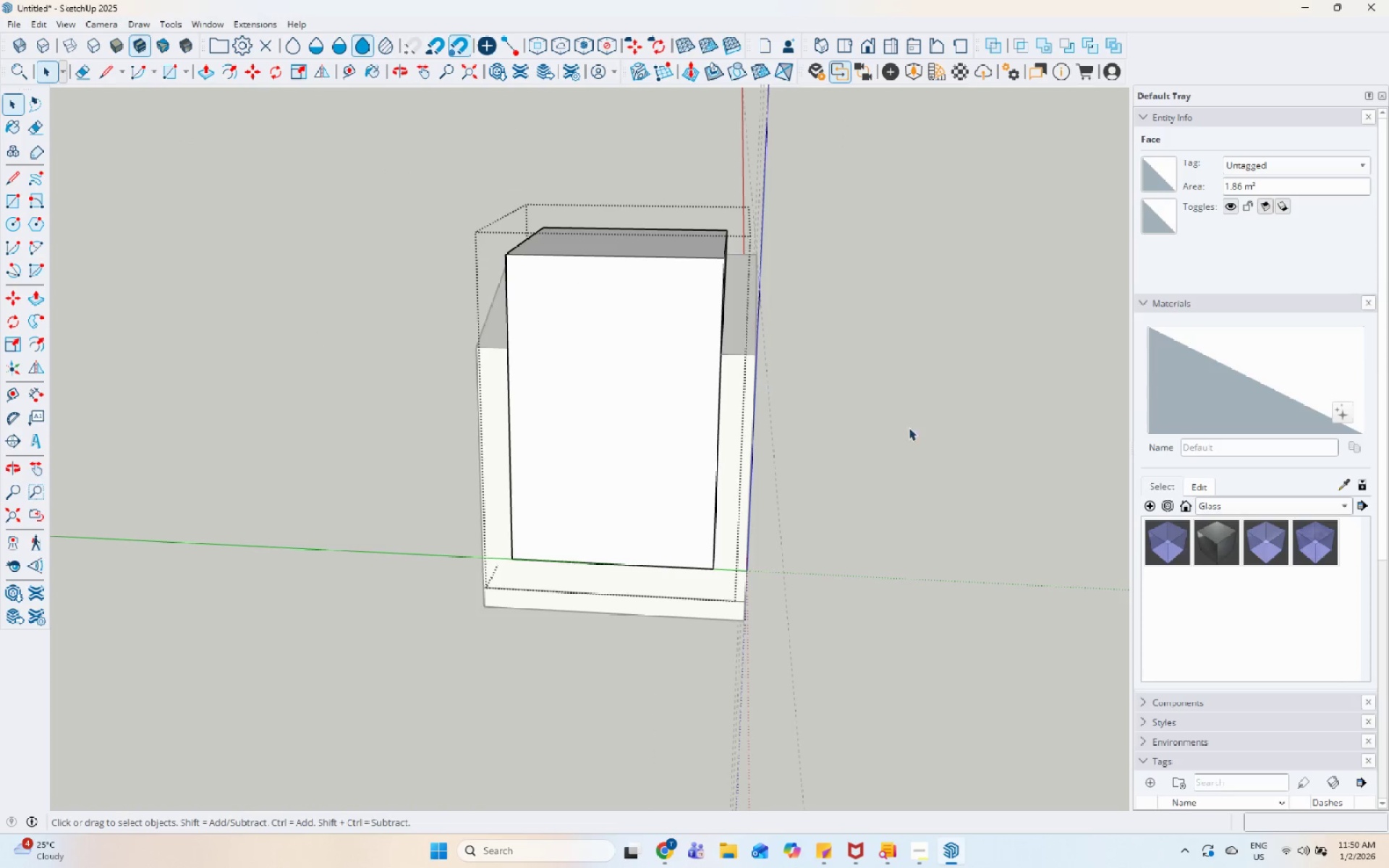 
left_click([901, 438])
 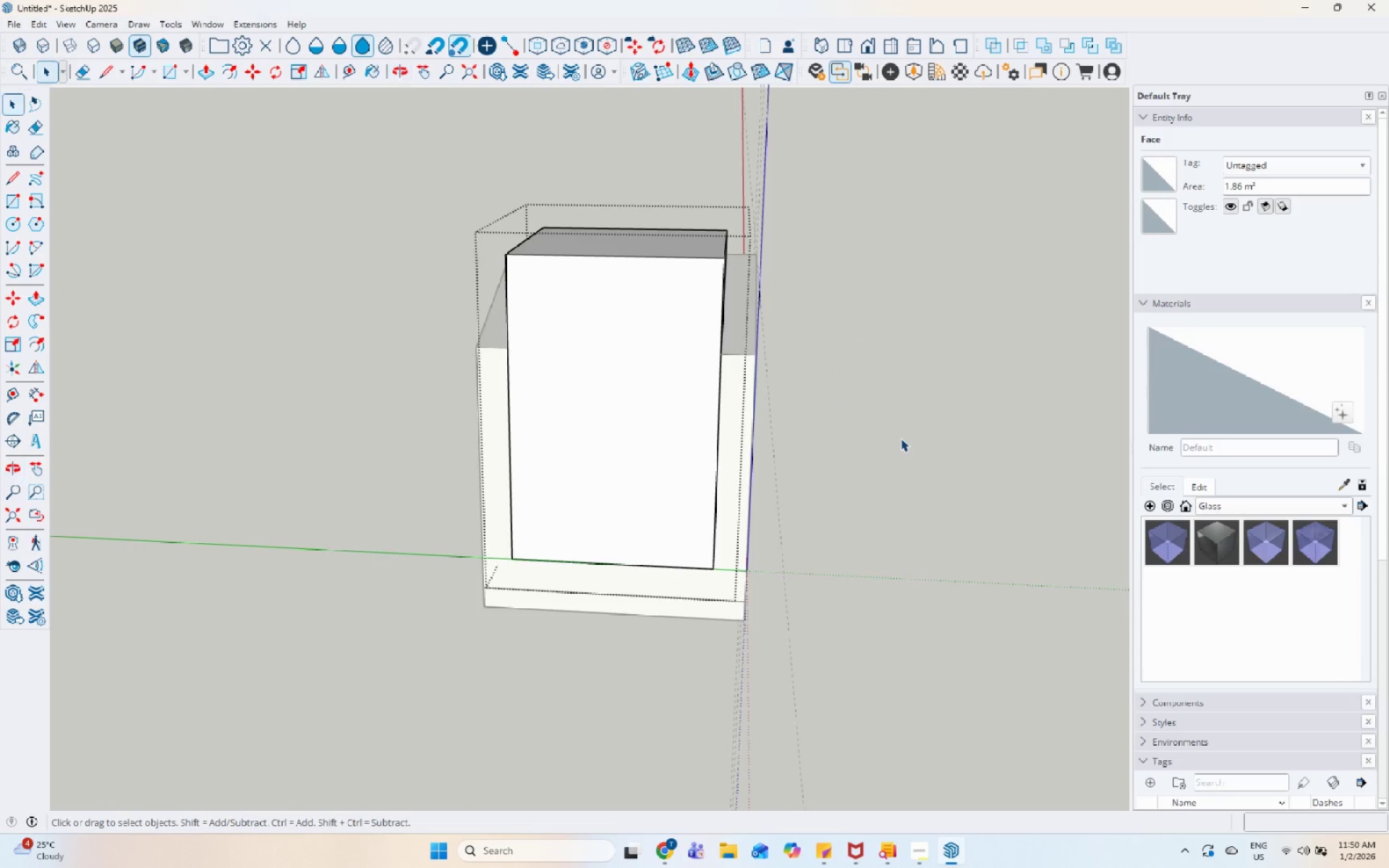 
key(Escape)
 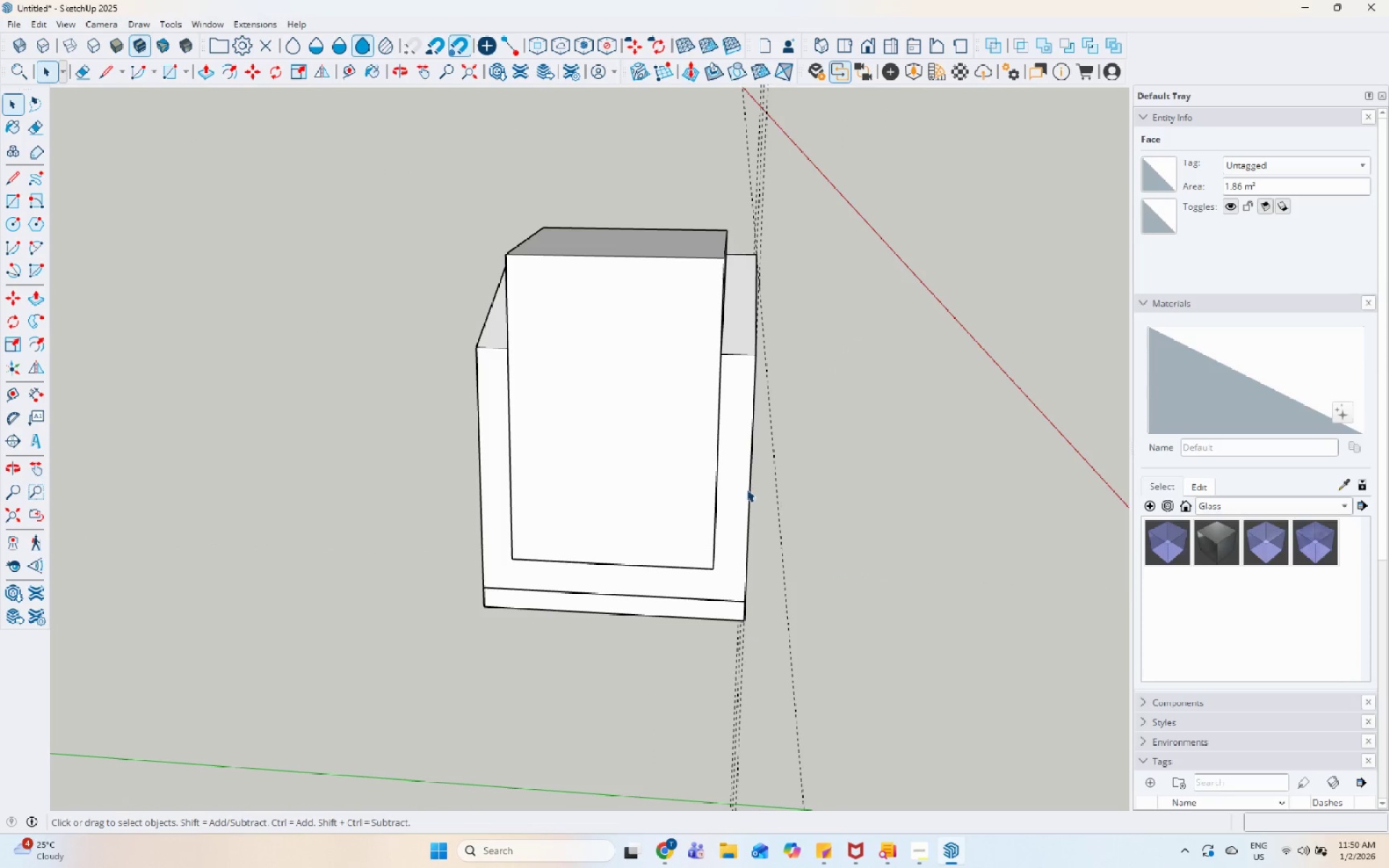 
key(Escape)
 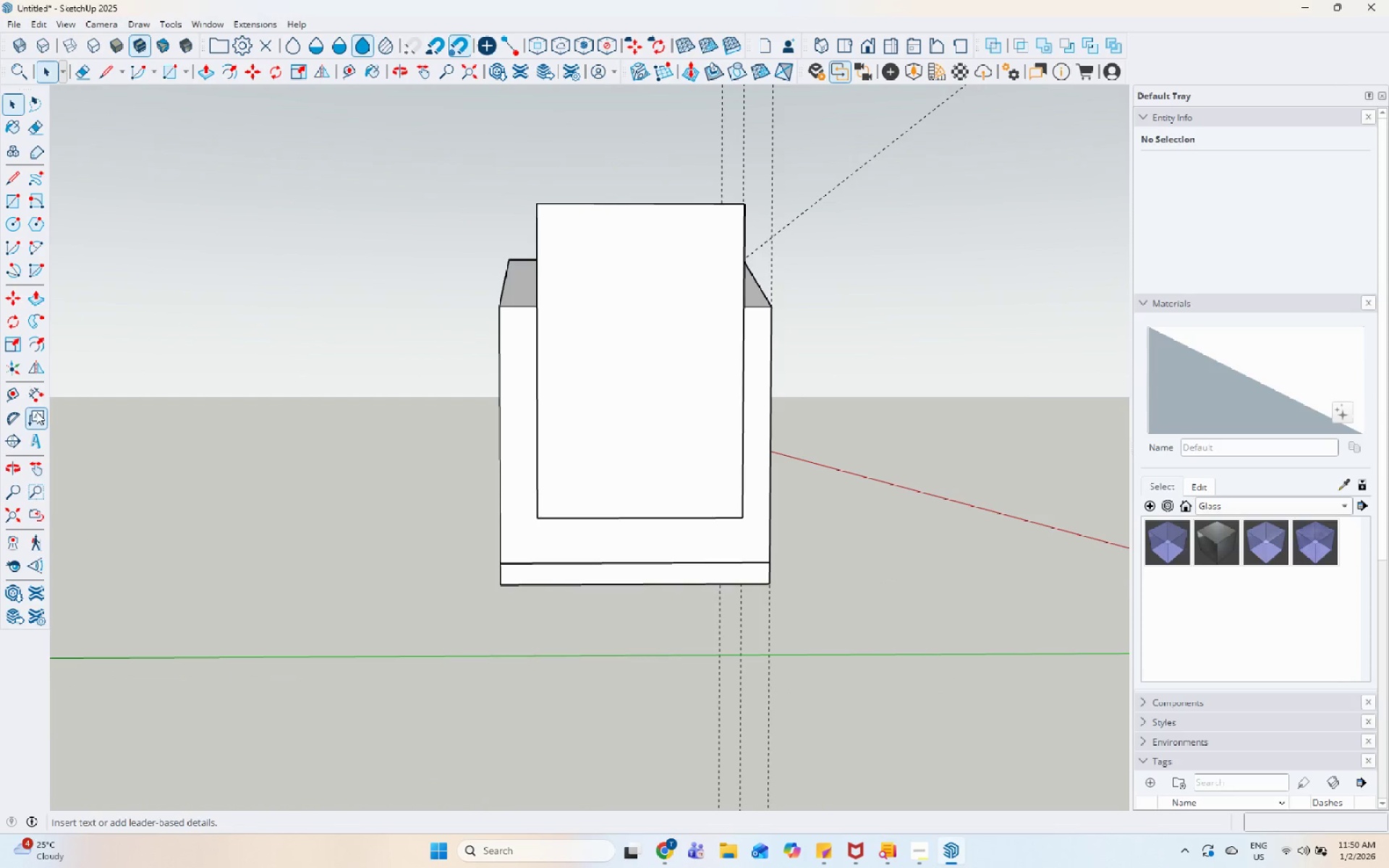 
left_click_drag(start_coordinate=[15, 396], to_coordinate=[33, 396])
 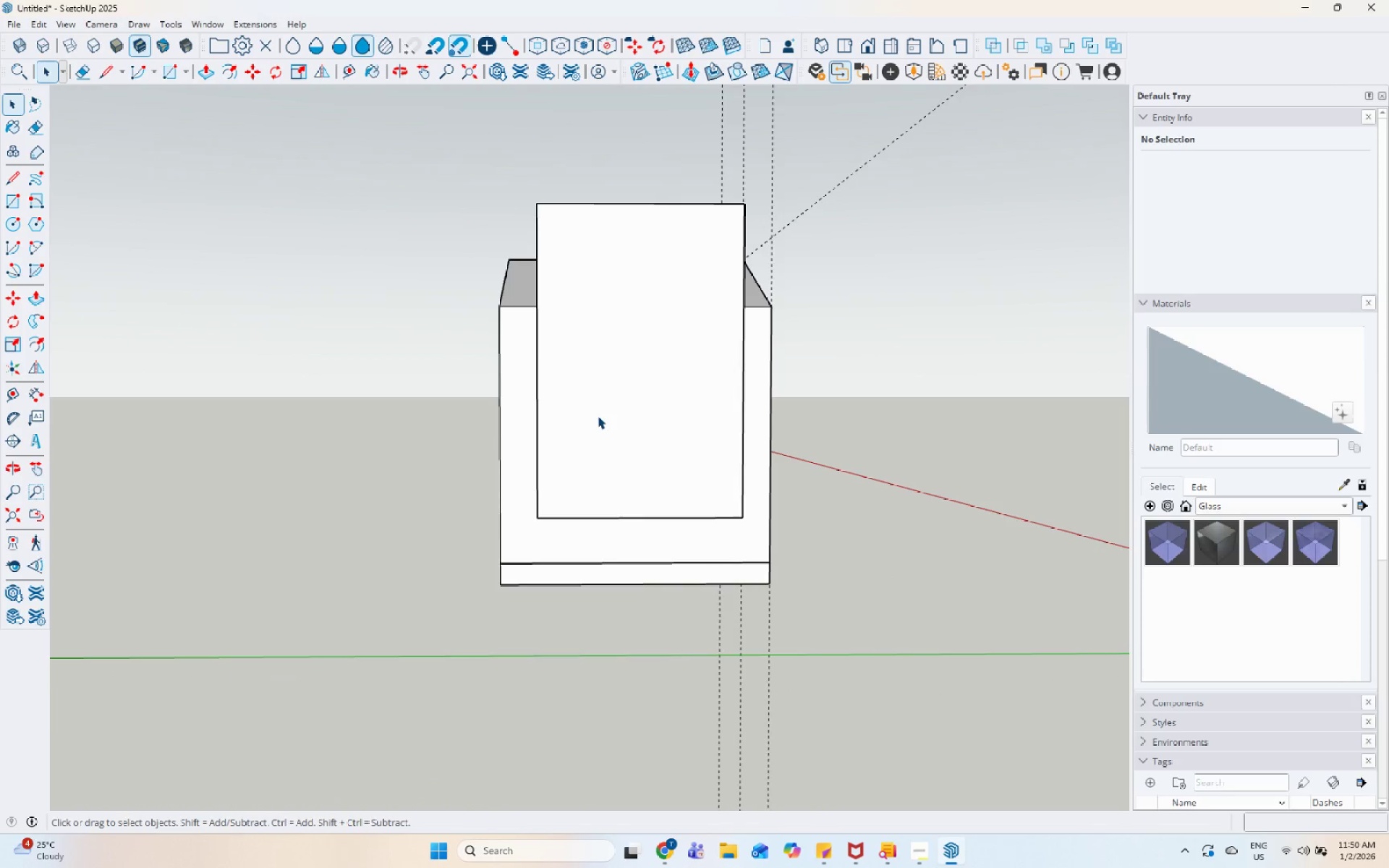 
scroll: coordinate [535, 422], scroll_direction: up, amount: 5.0
 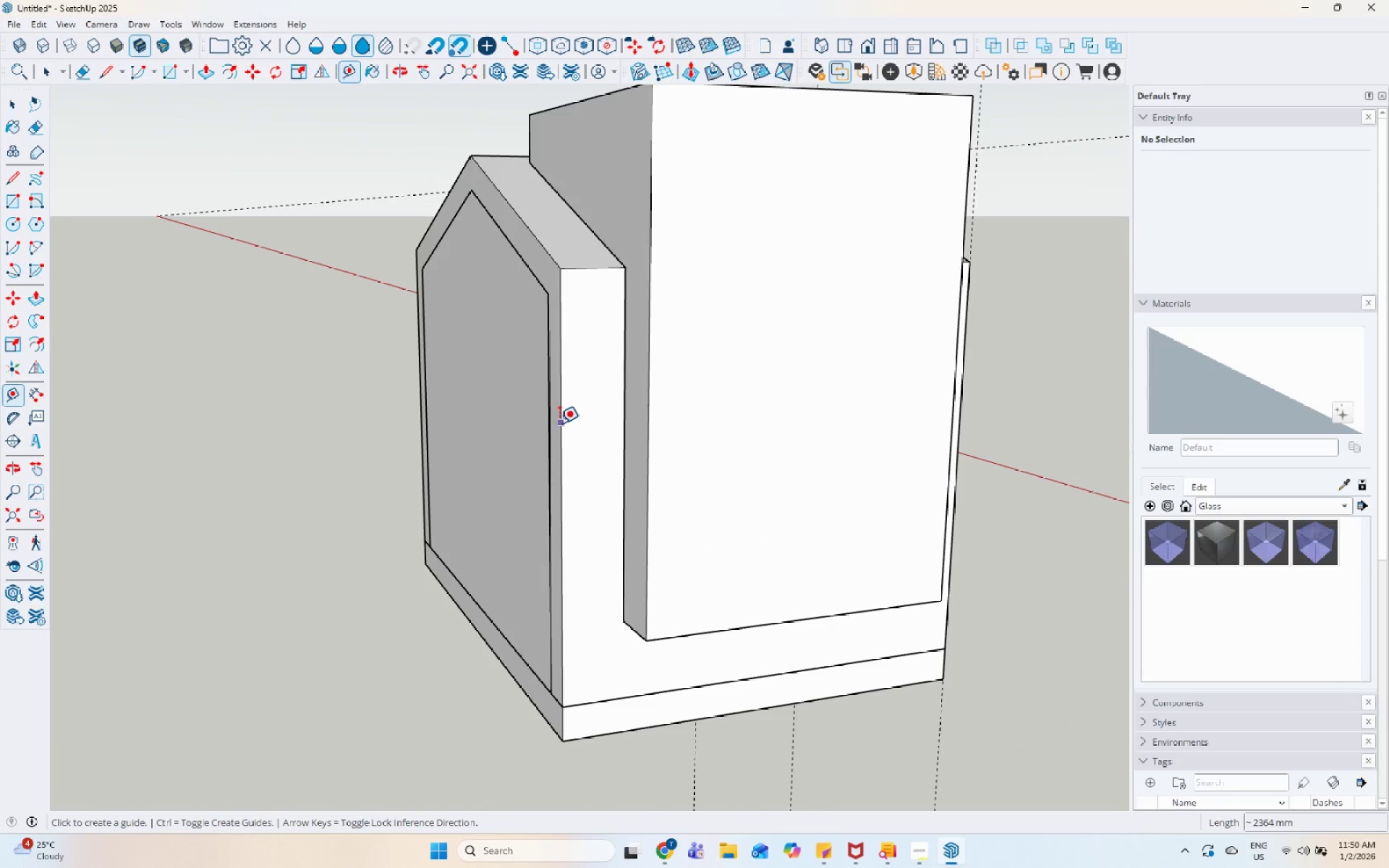 
left_click([559, 423])
 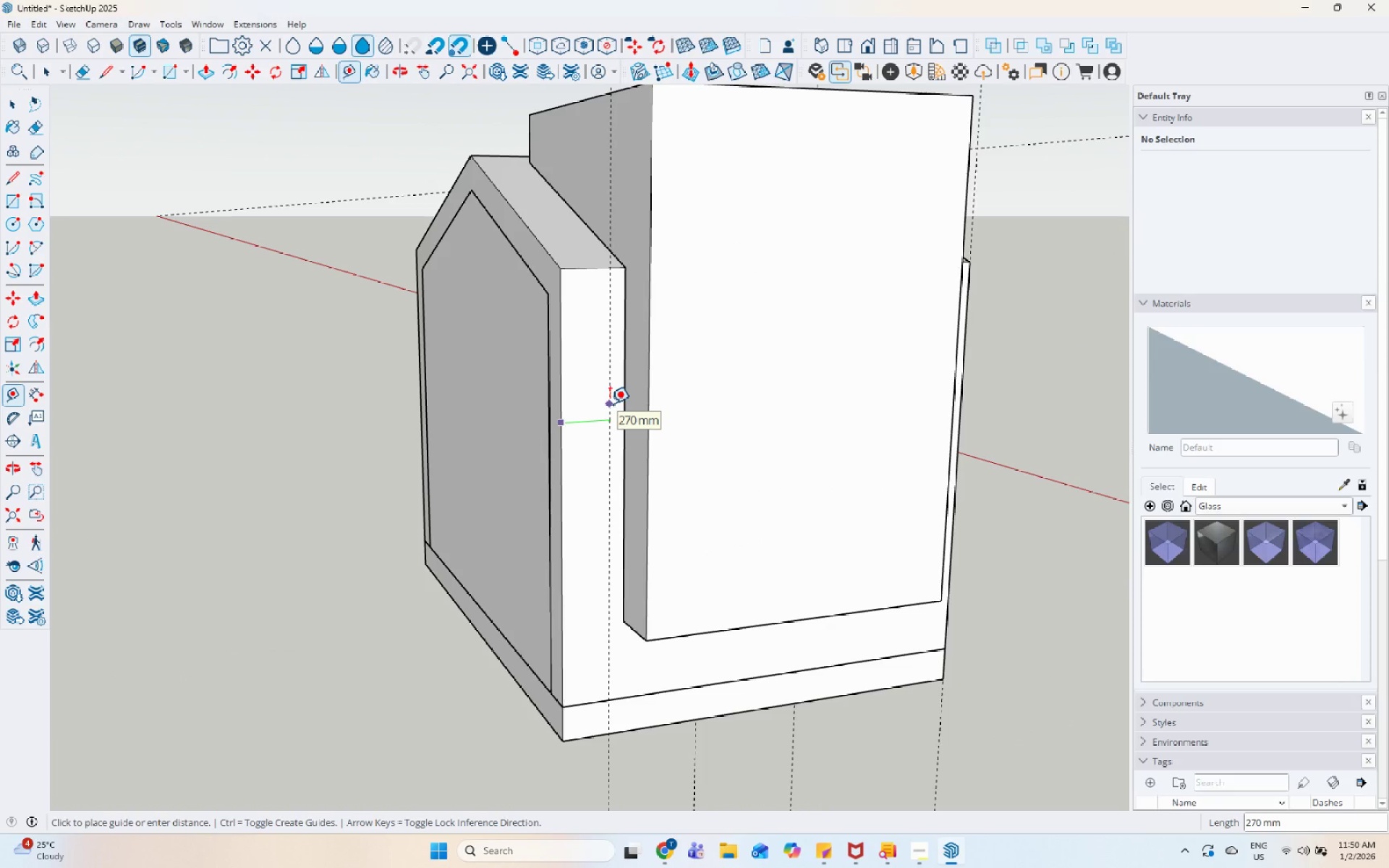 
key(Numpad3)
 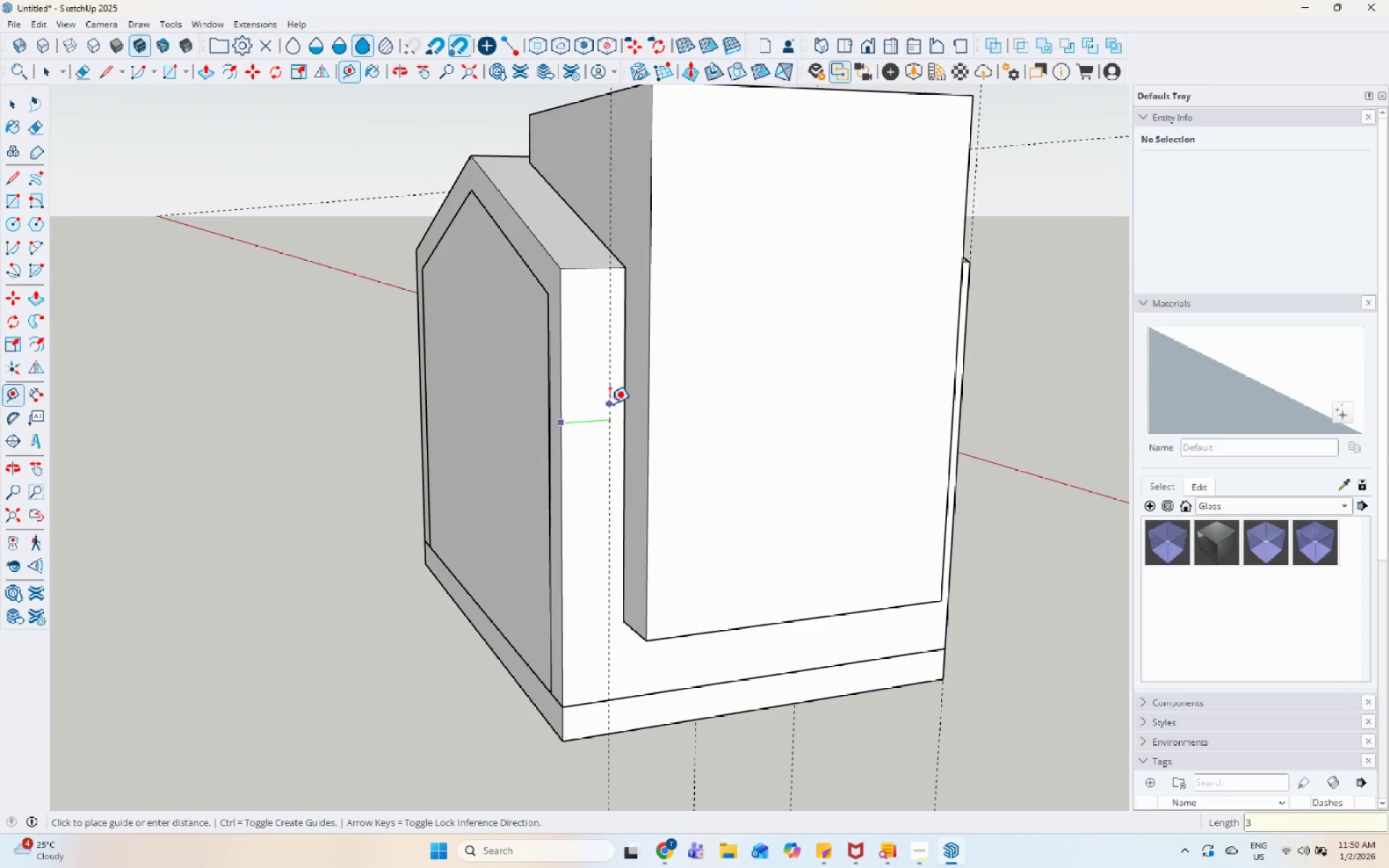 
key(Numpad0)
 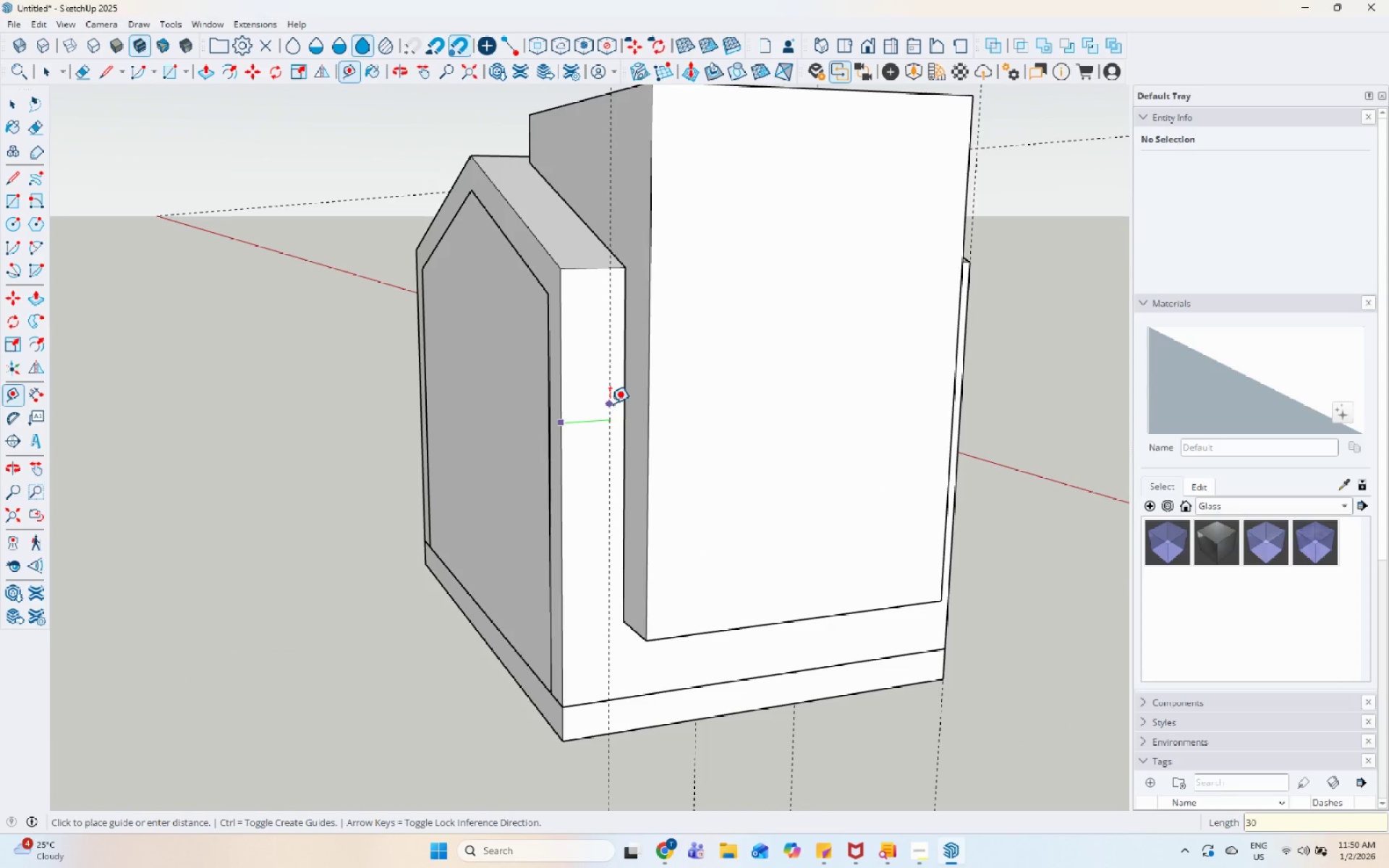 
key(Numpad0)
 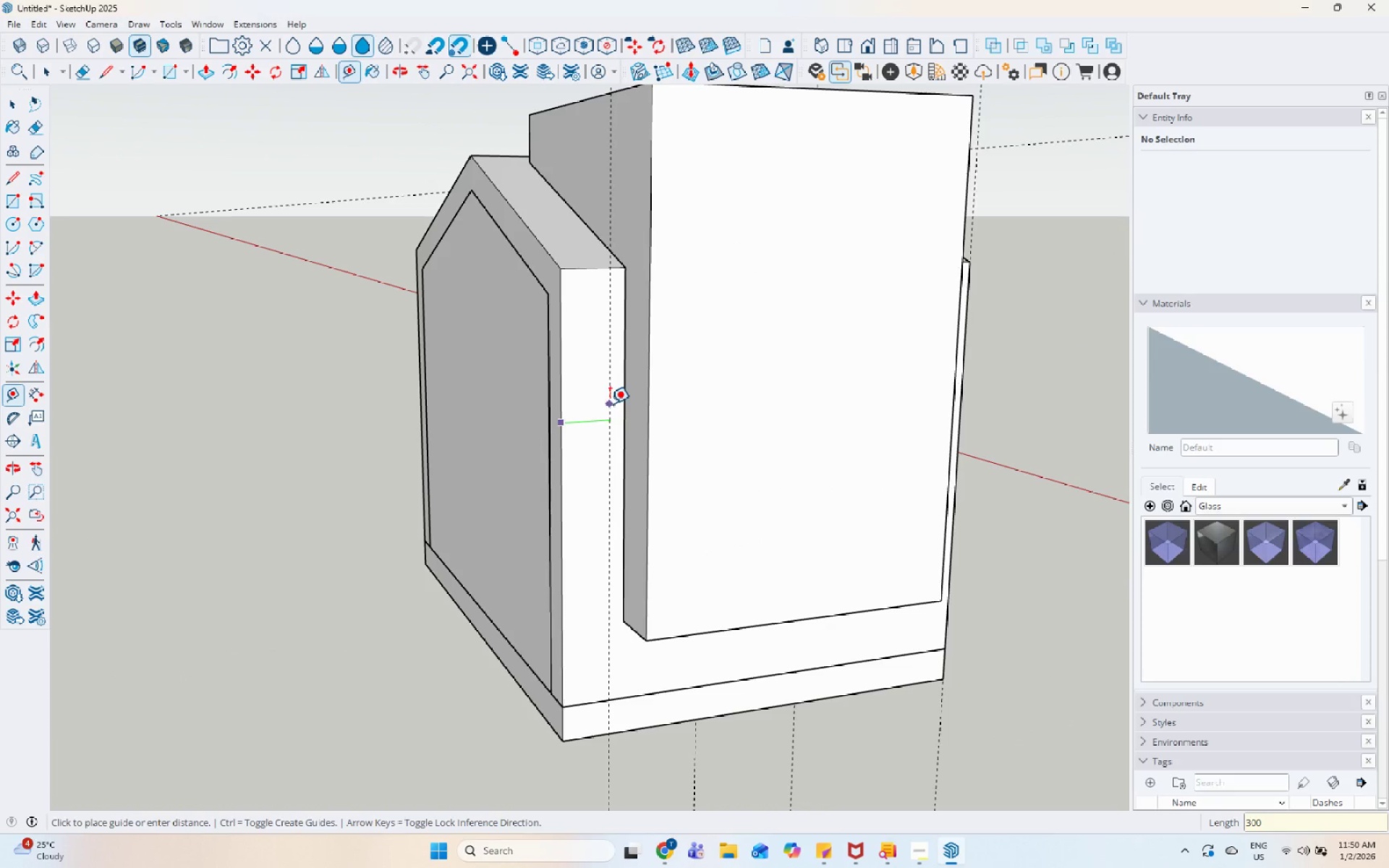 
key(Enter)
 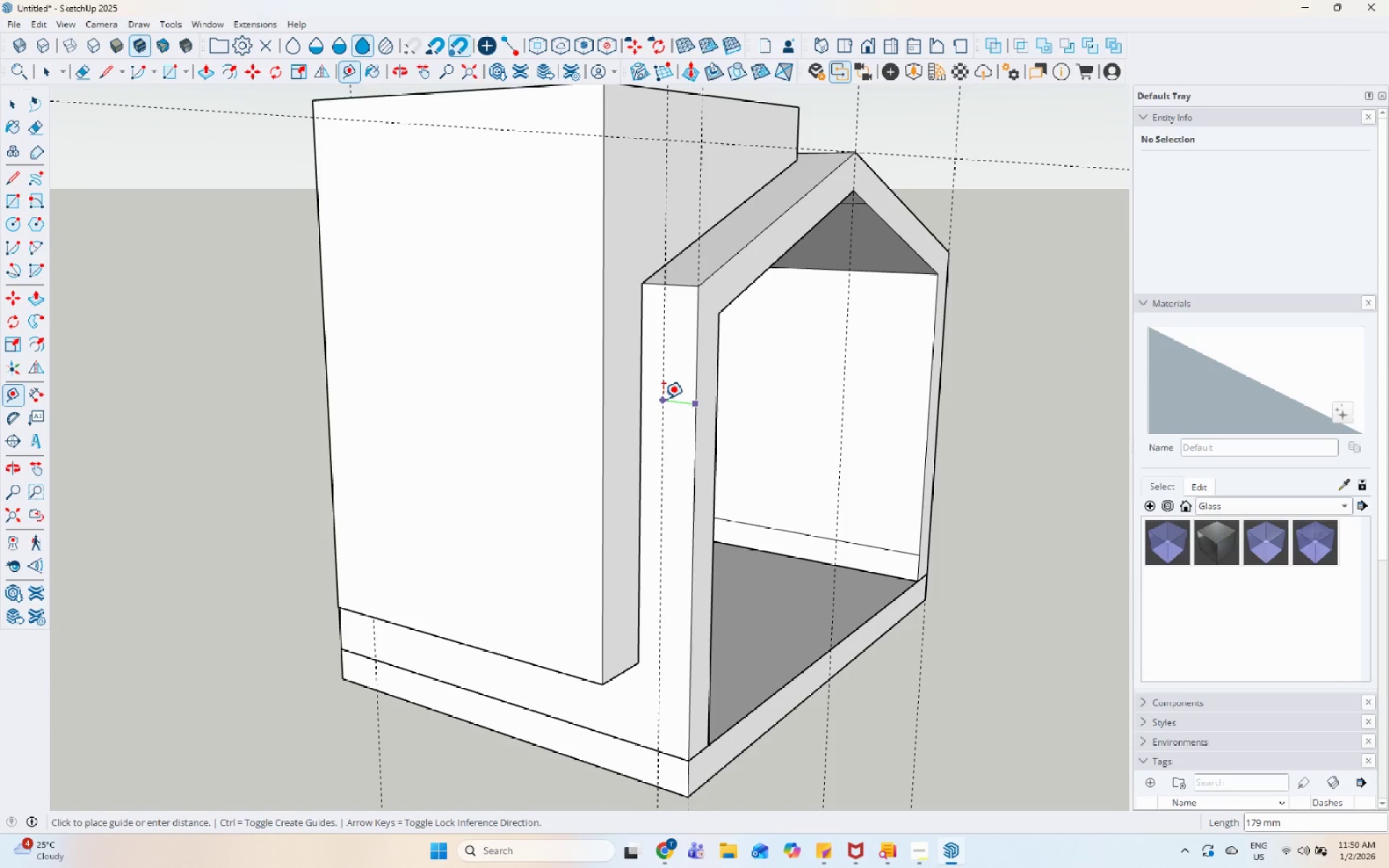 
key(Numpad3)
 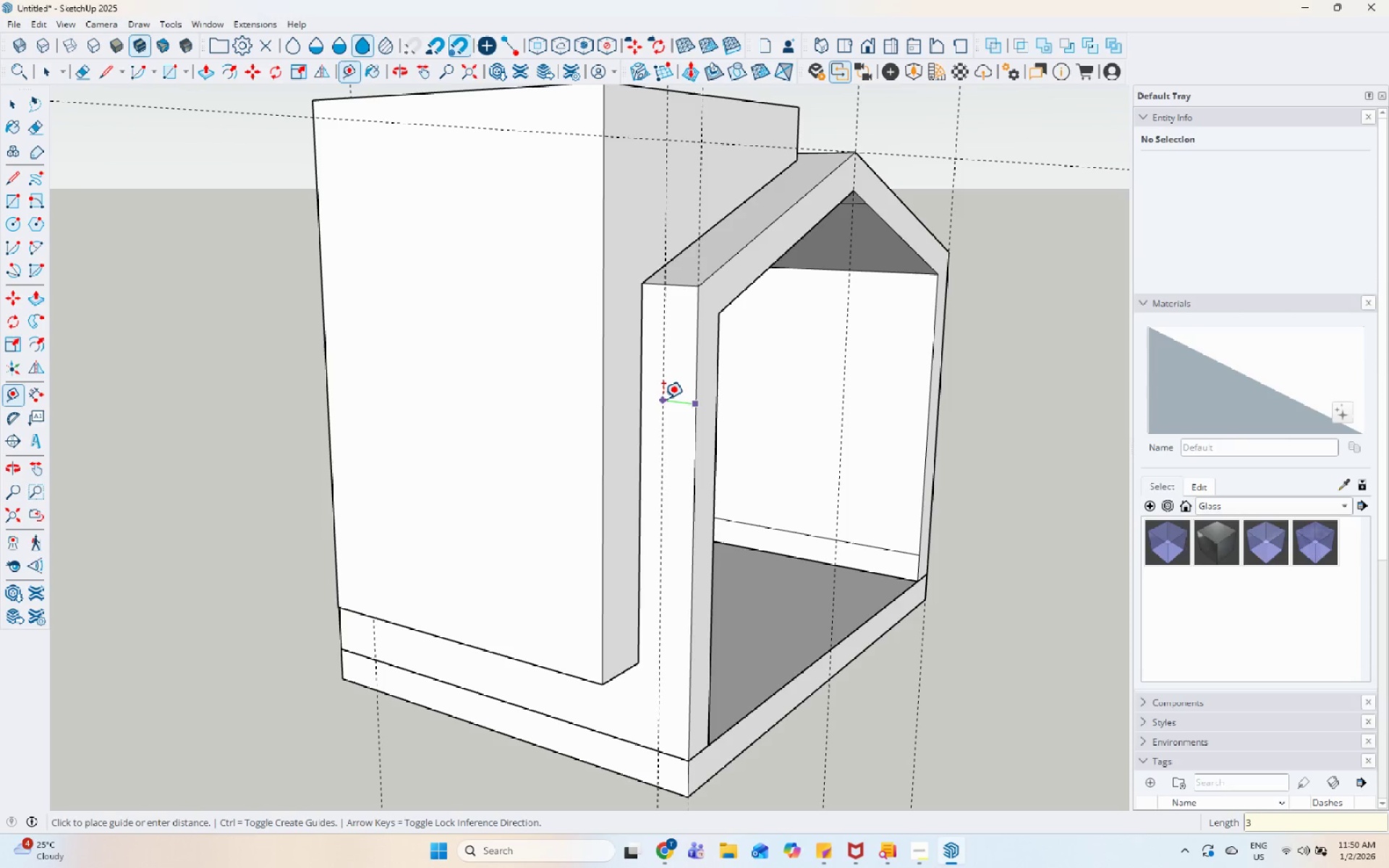 
key(Numpad0)
 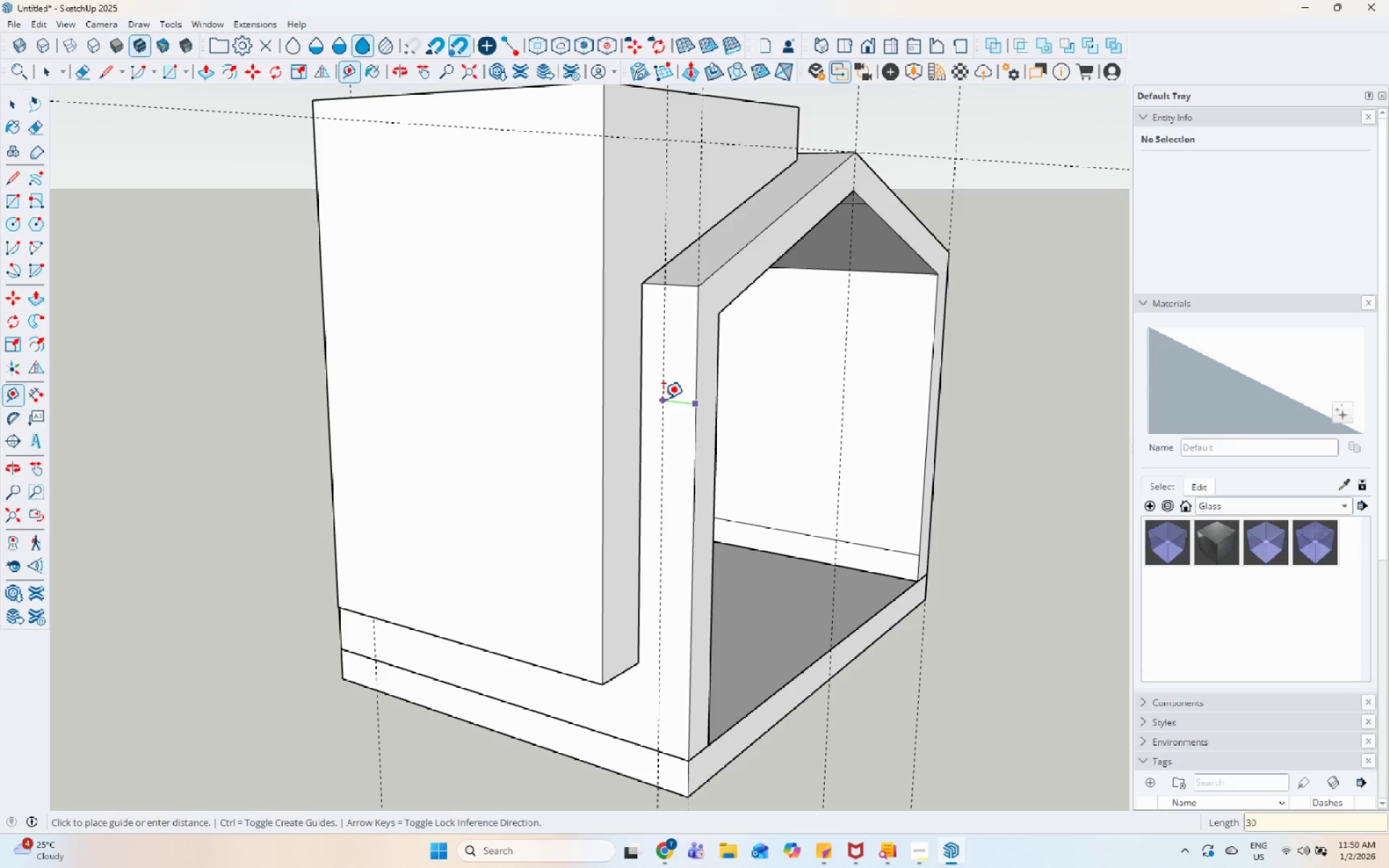 
key(Numpad0)
 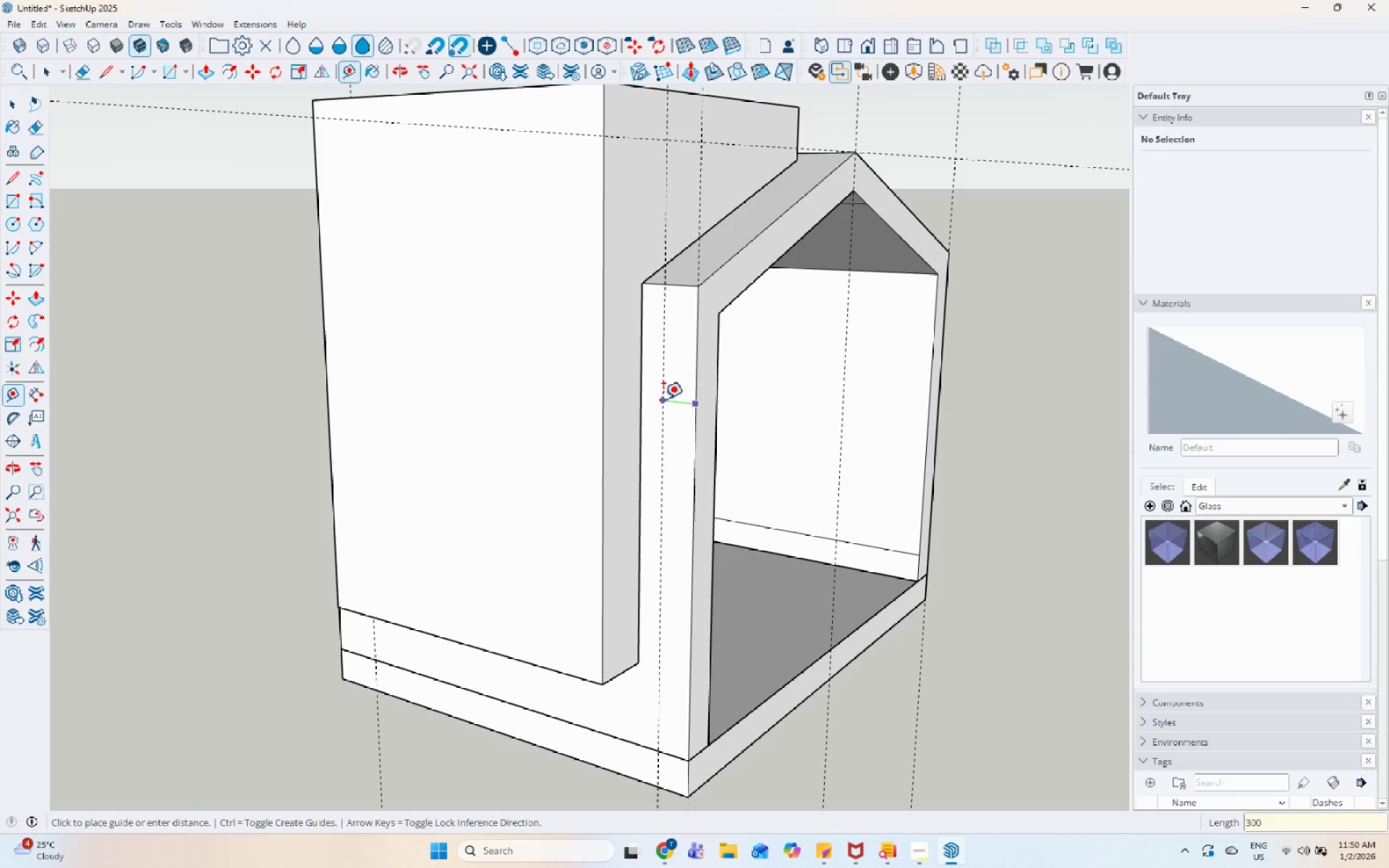 
key(Enter)
 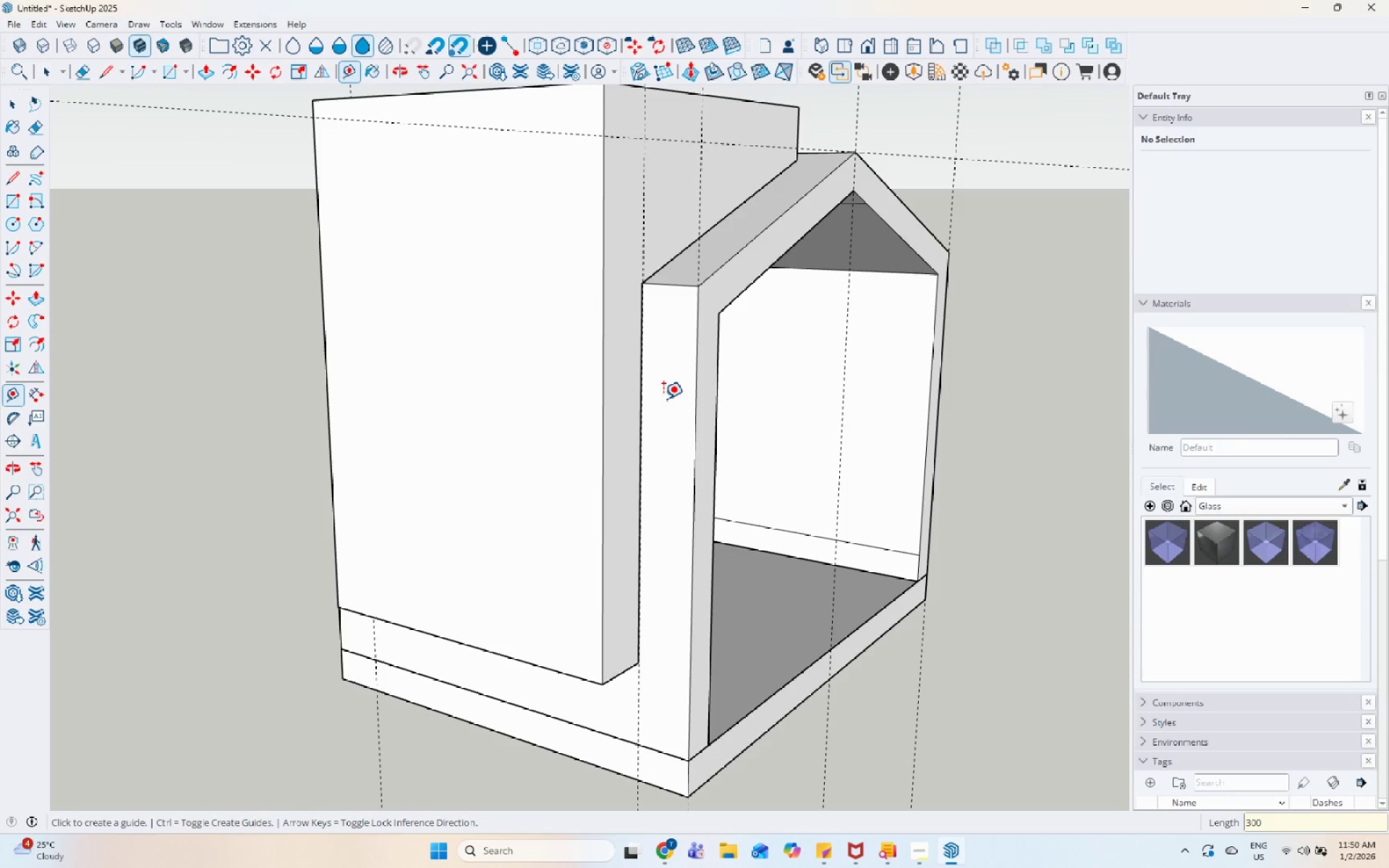 
key(Space)
 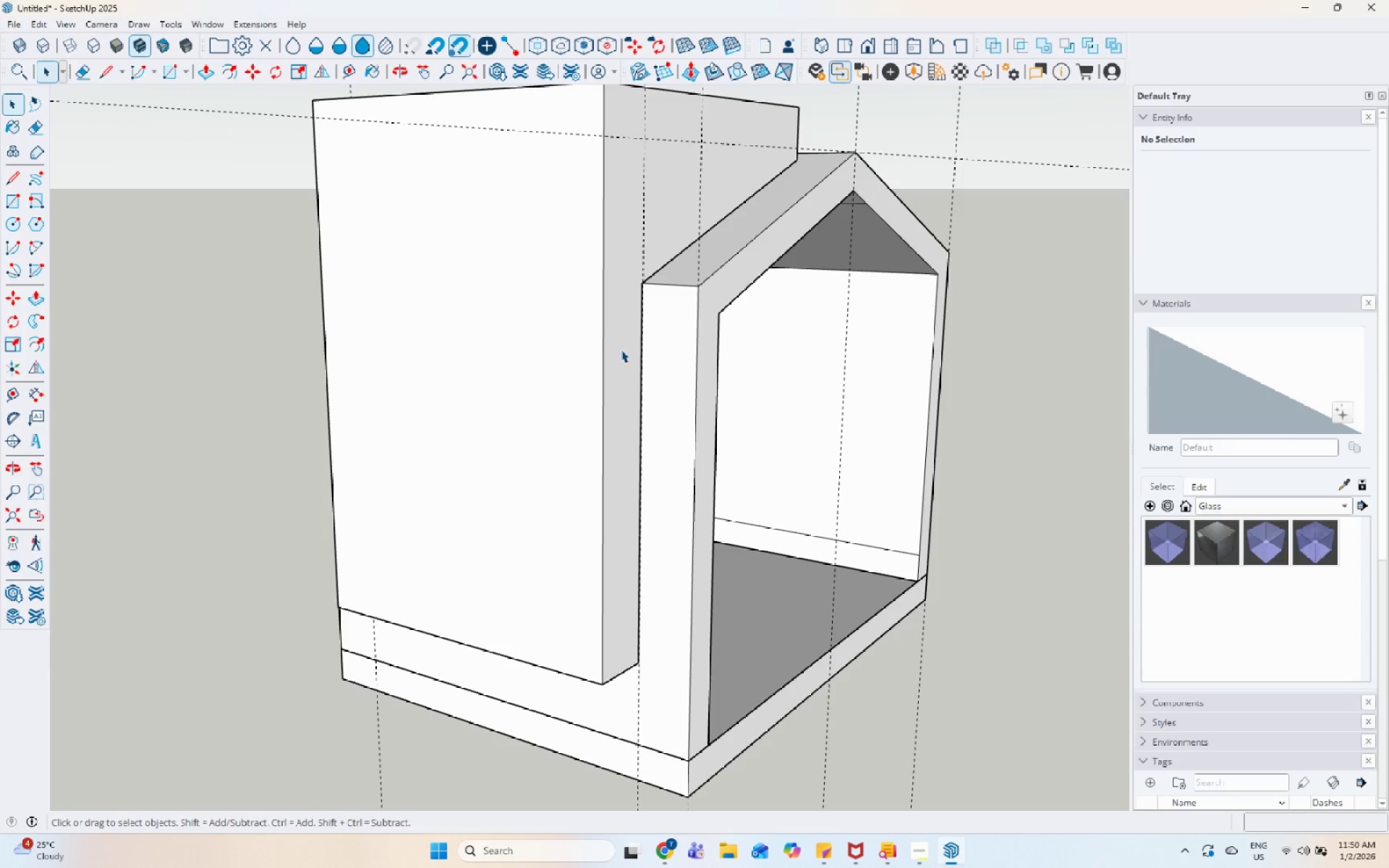 
double_click([621, 349])
 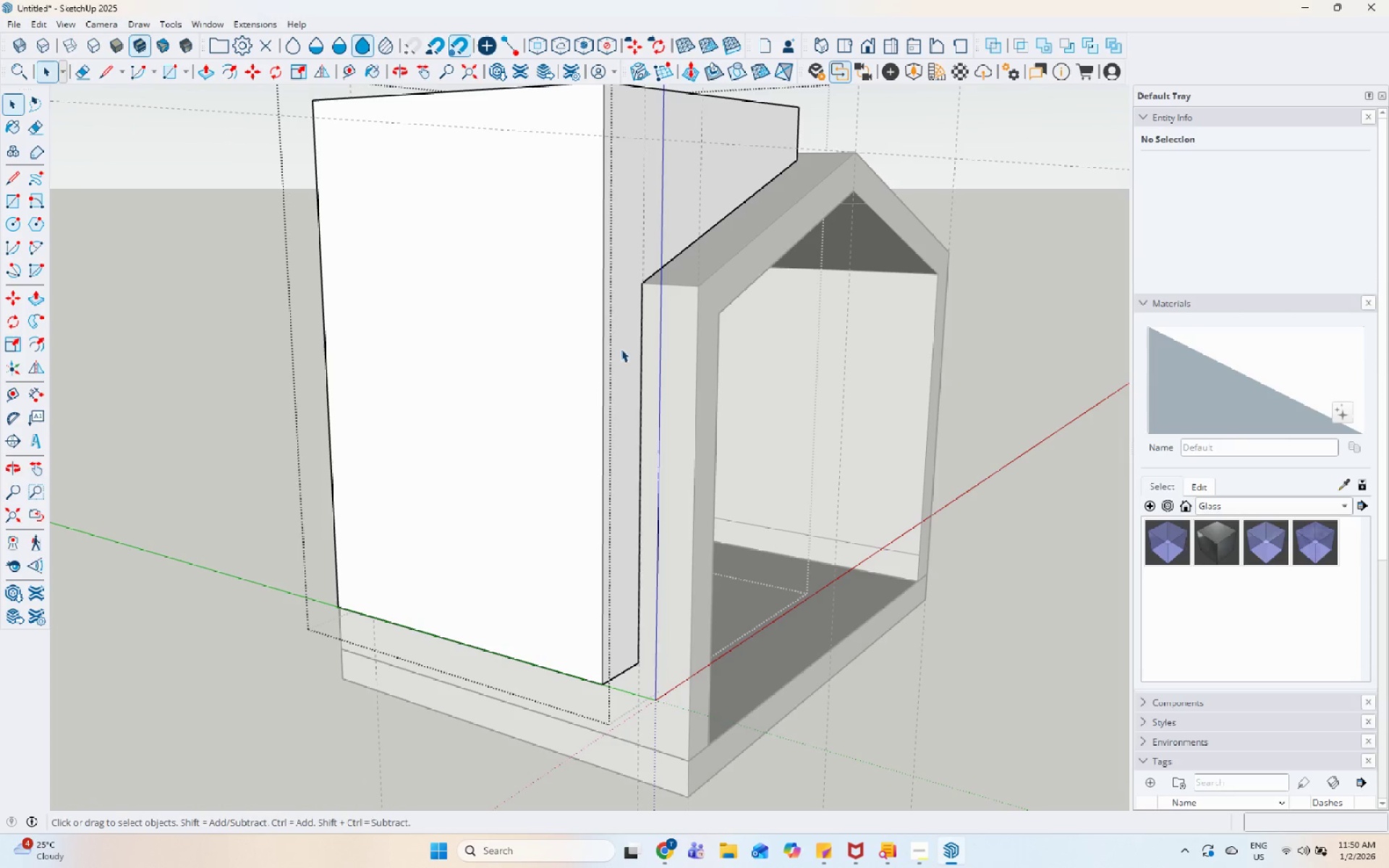 
triple_click([626, 338])
 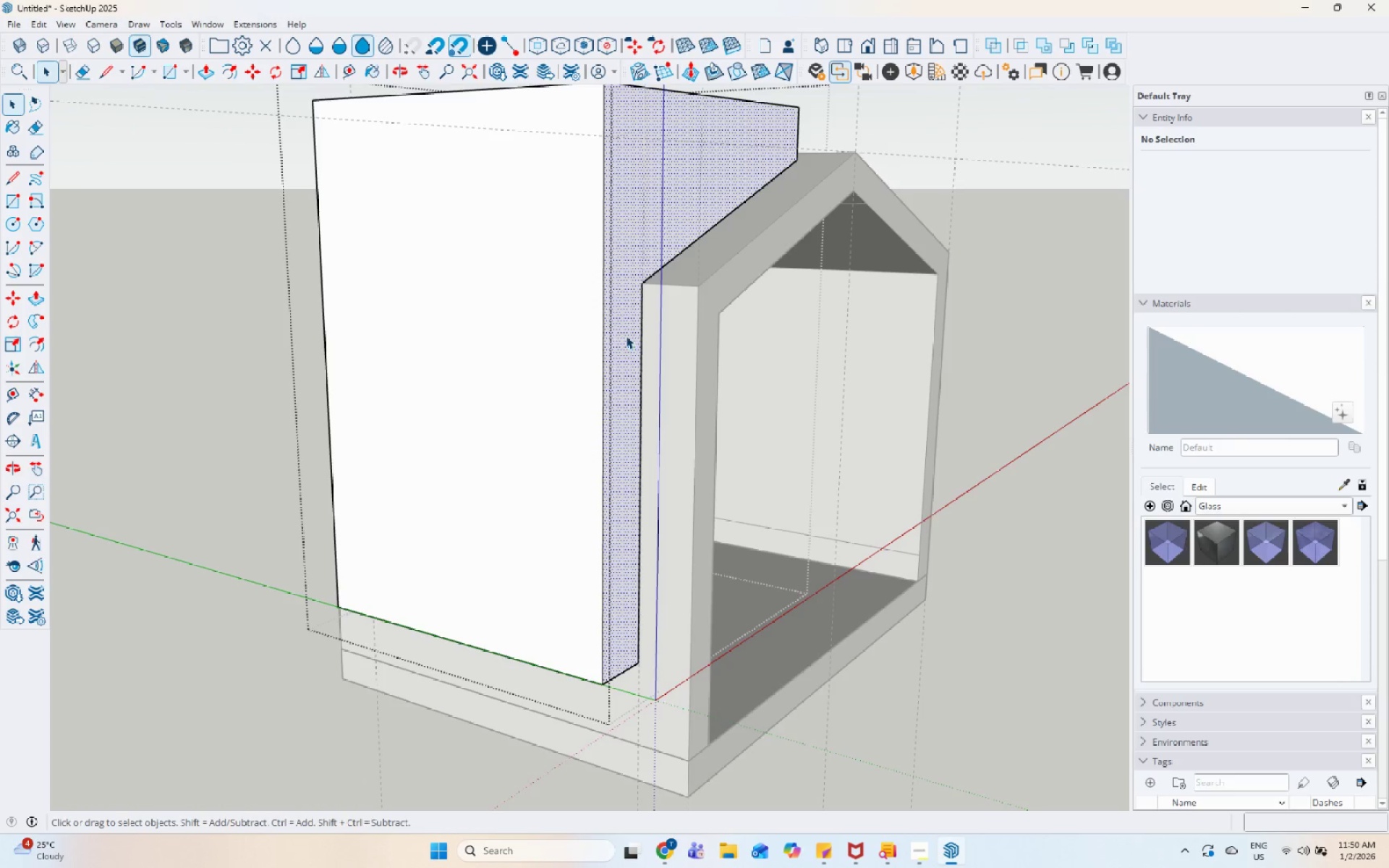 
scroll: coordinate [622, 268], scroll_direction: up, amount: 16.0
 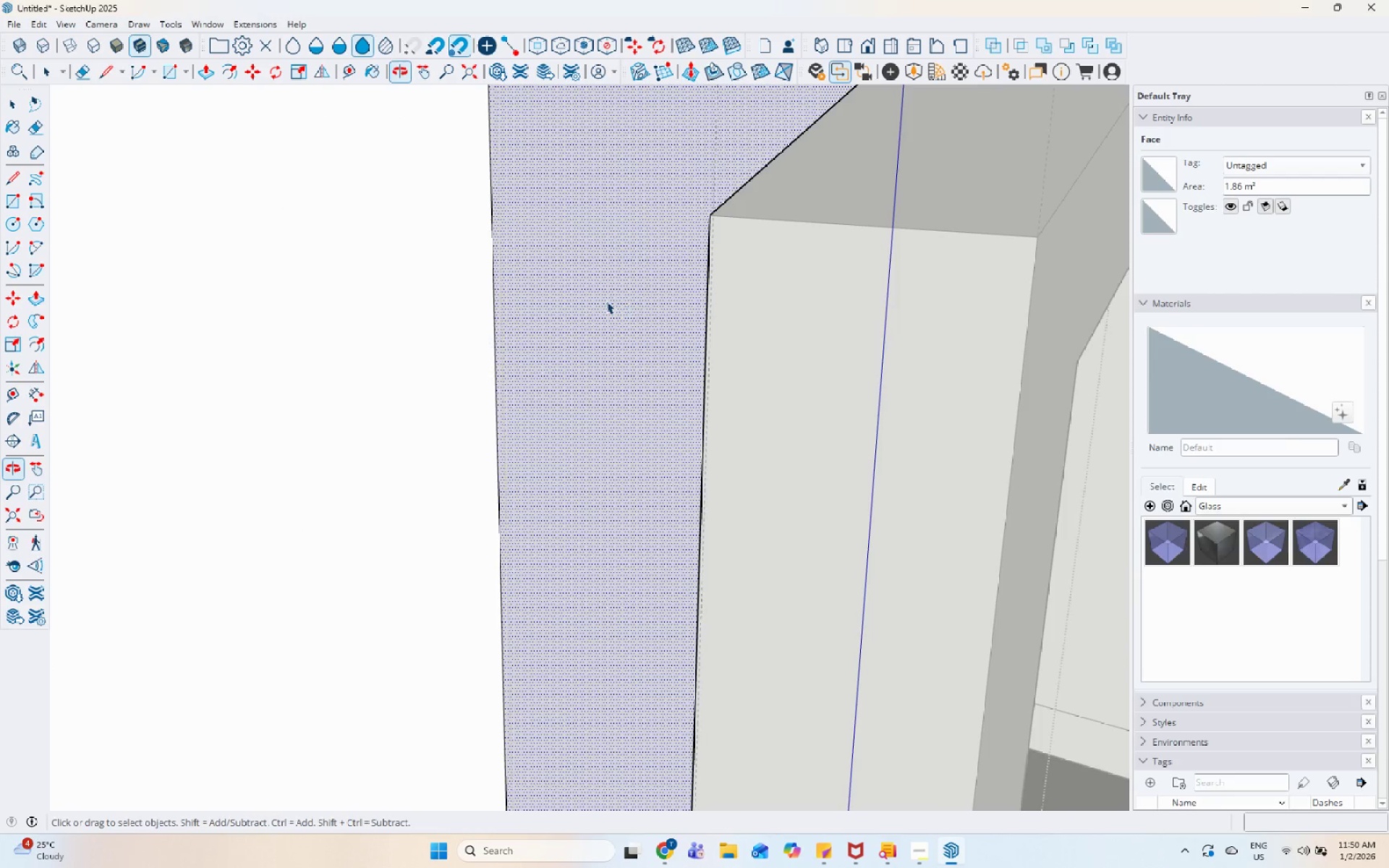 
key(P)
 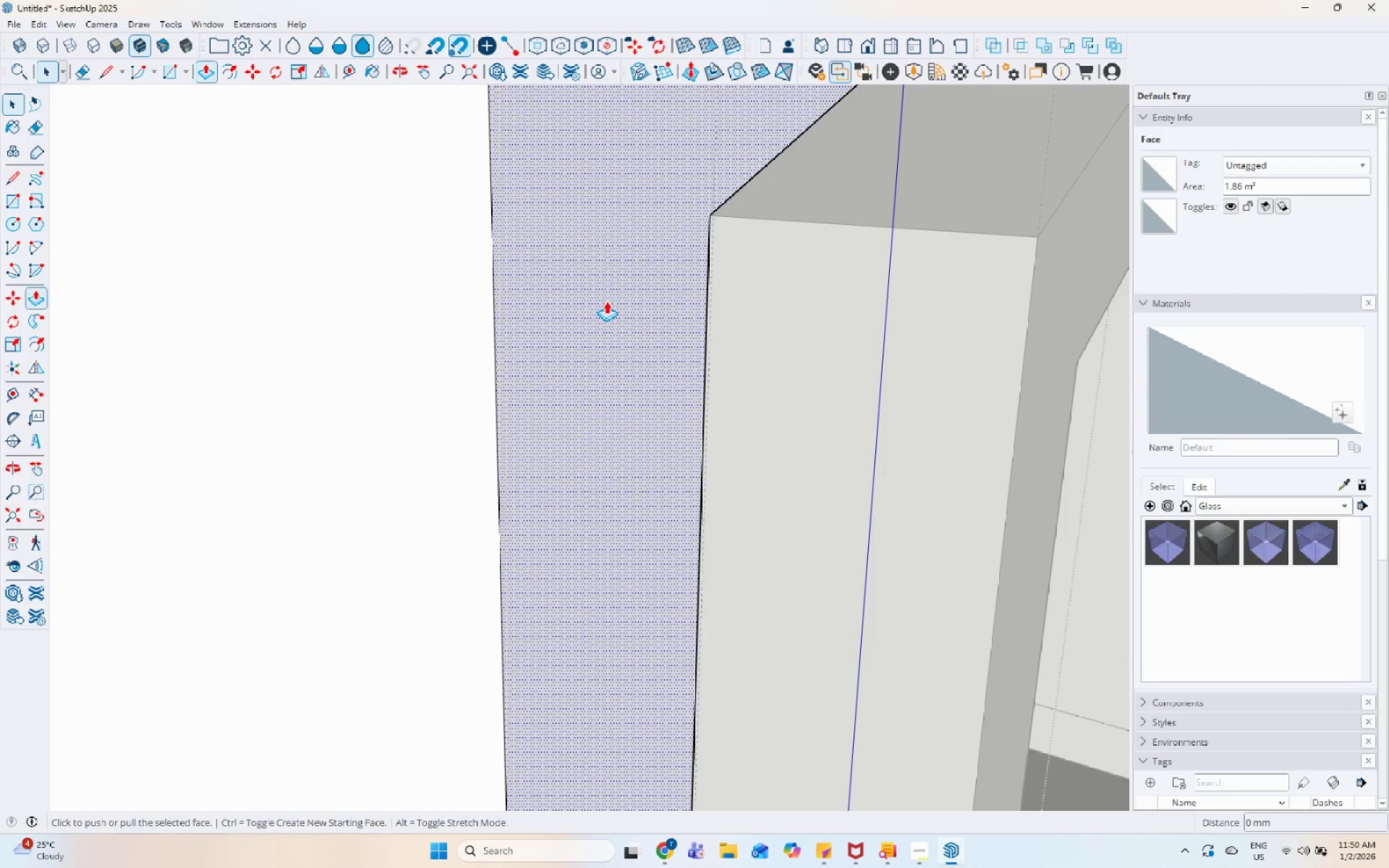 
left_click_drag(start_coordinate=[606, 301], to_coordinate=[618, 280])
 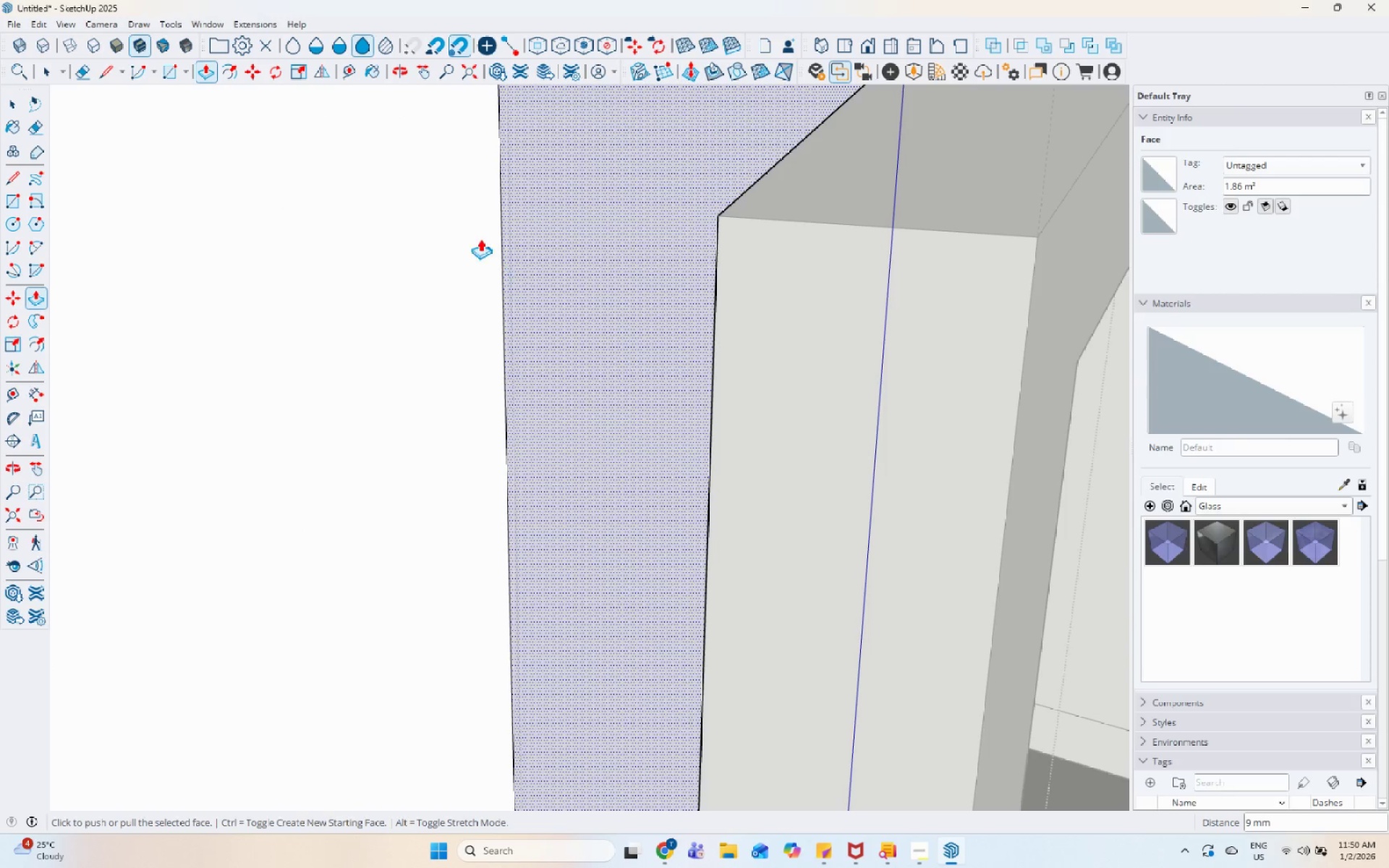 
key(Escape)
 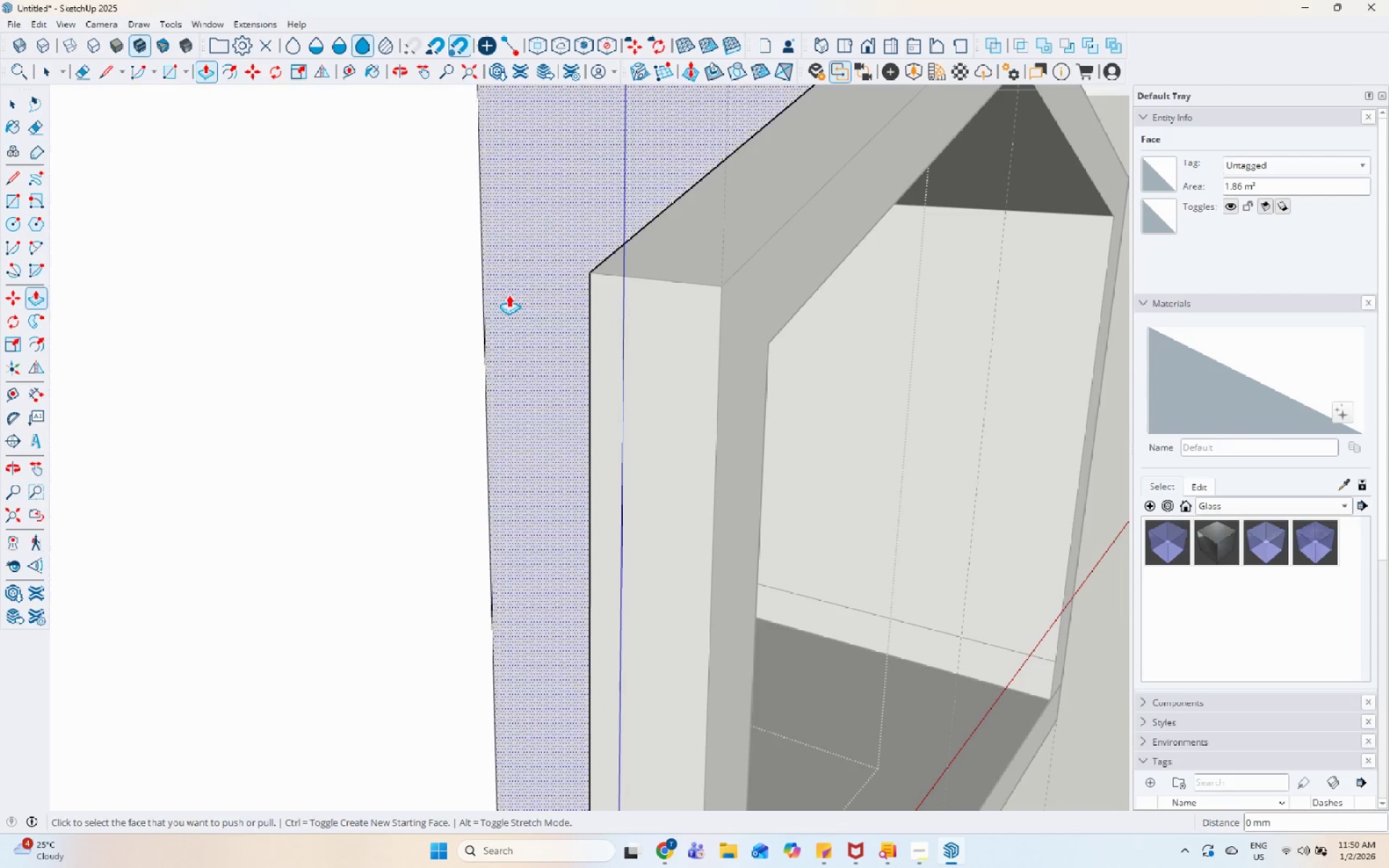 
scroll: coordinate [376, 297], scroll_direction: down, amount: 9.0
 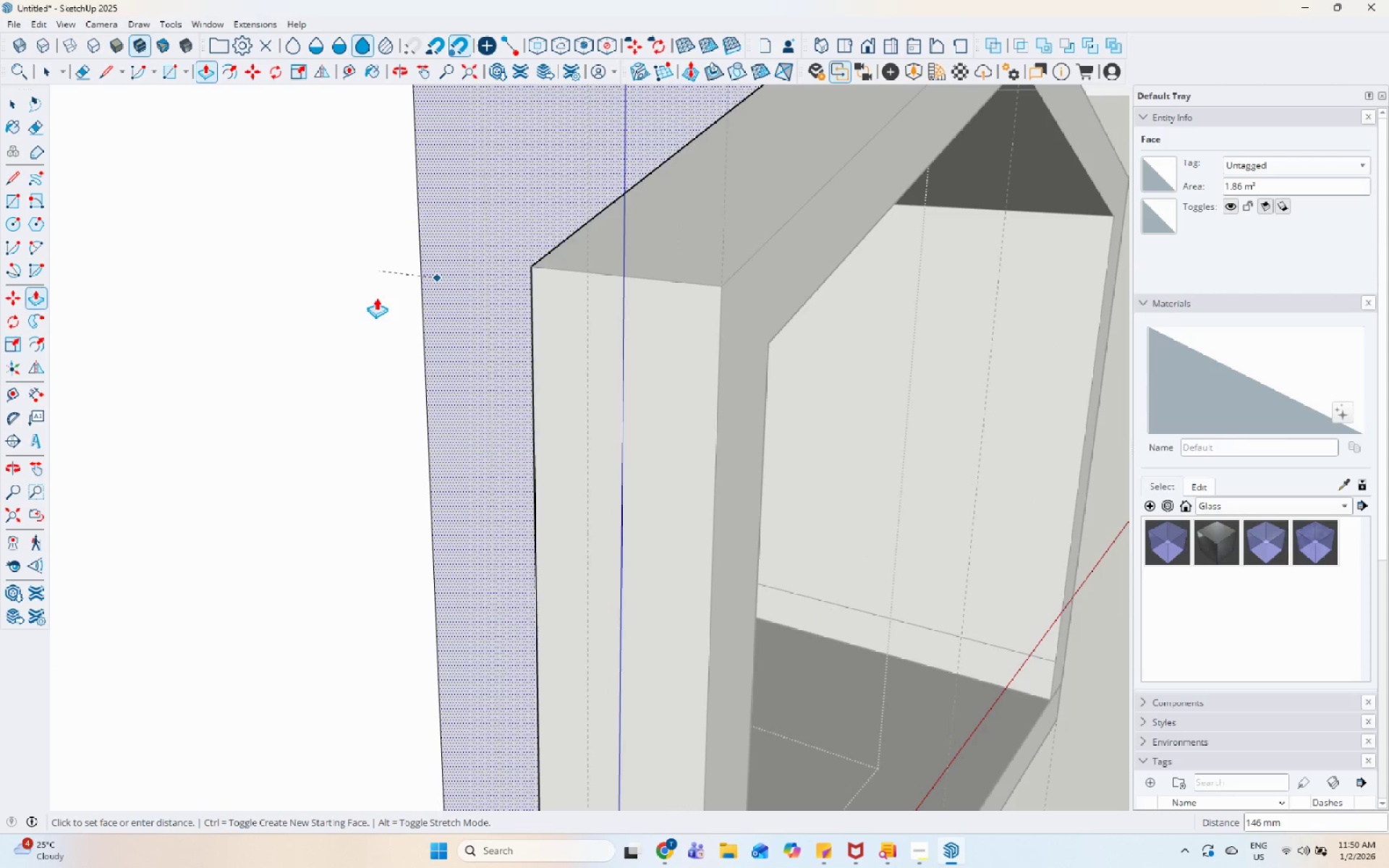 
left_click([523, 286])
 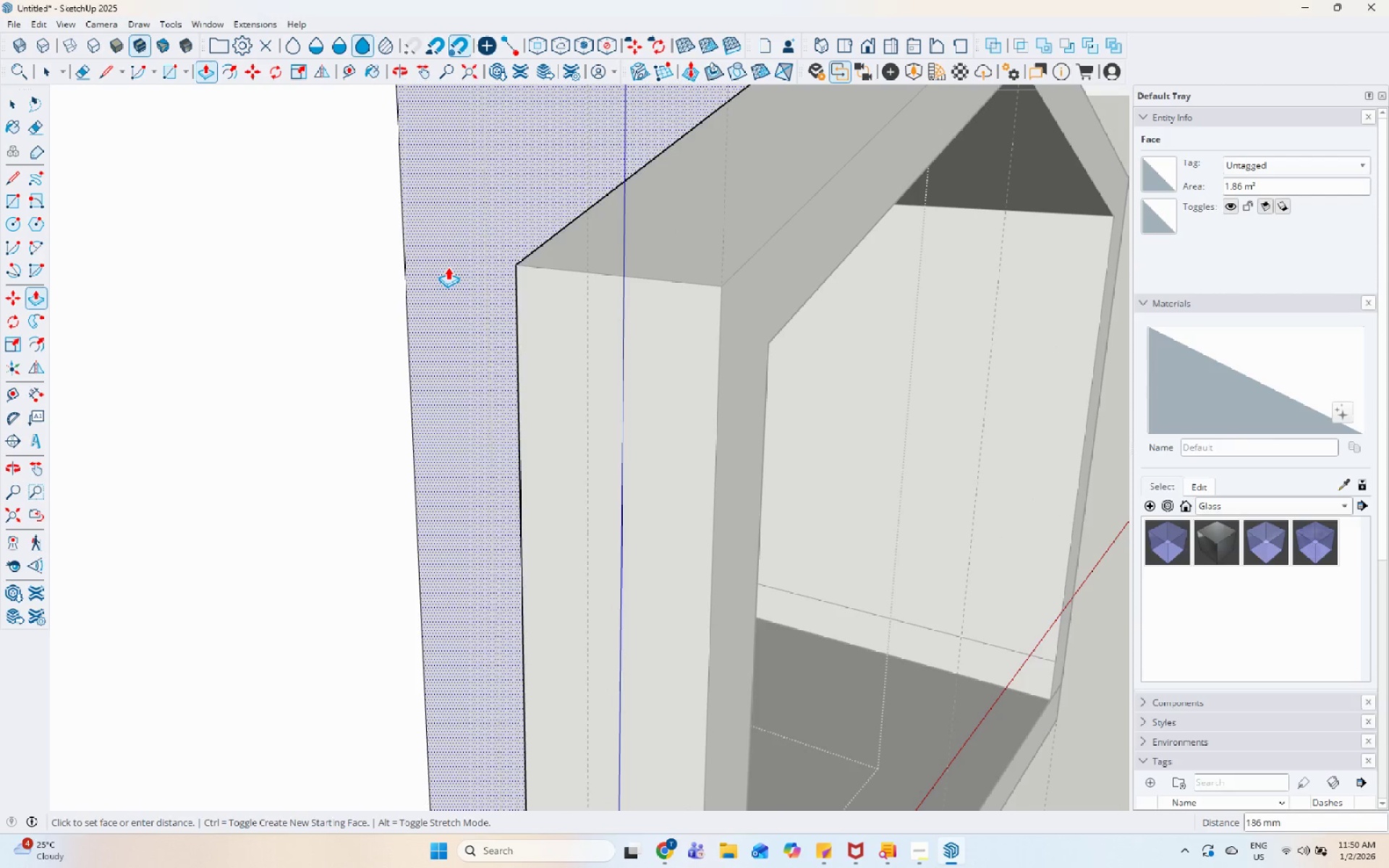 
key(Escape)
 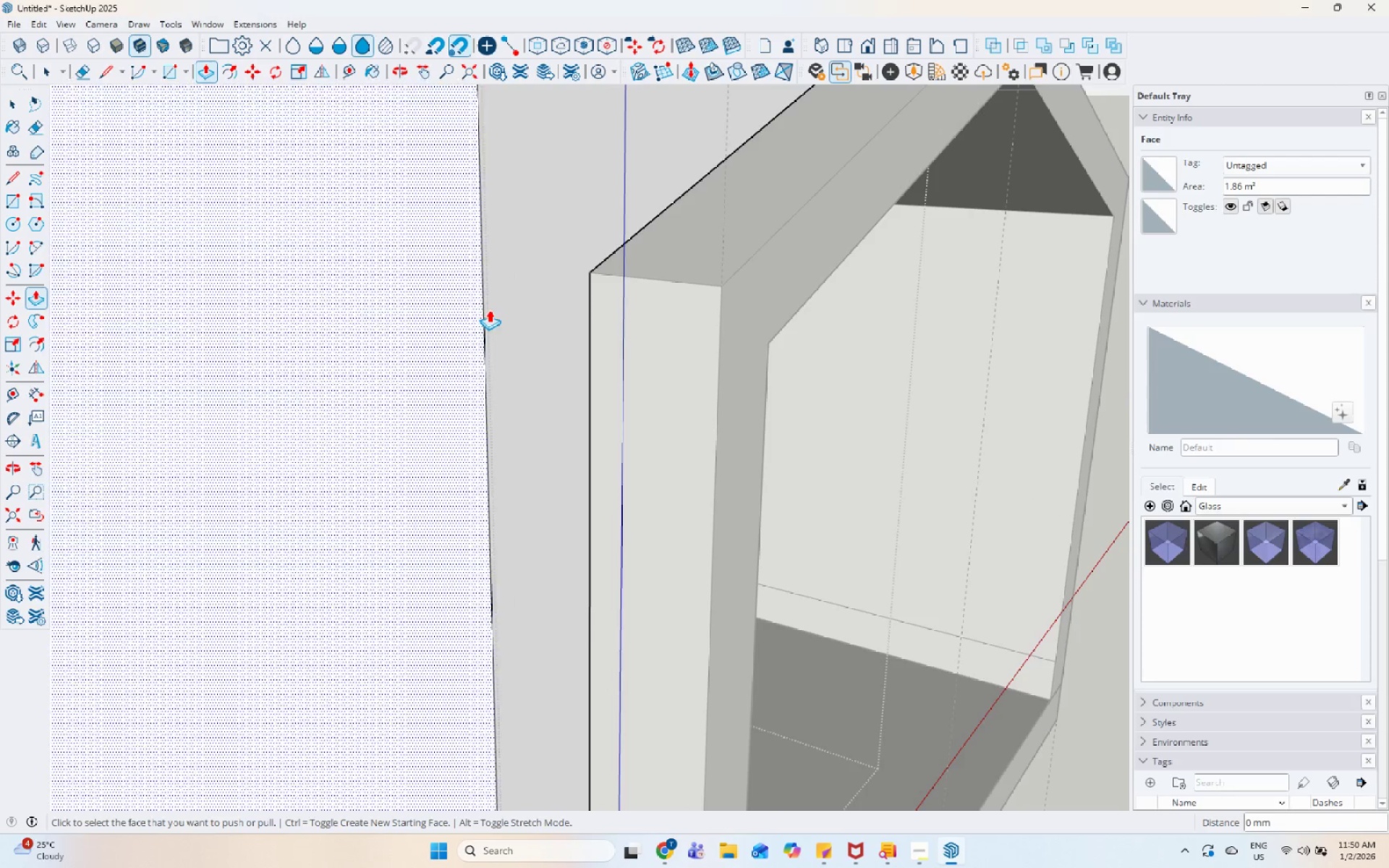 
scroll: coordinate [520, 433], scroll_direction: down, amount: 11.0
 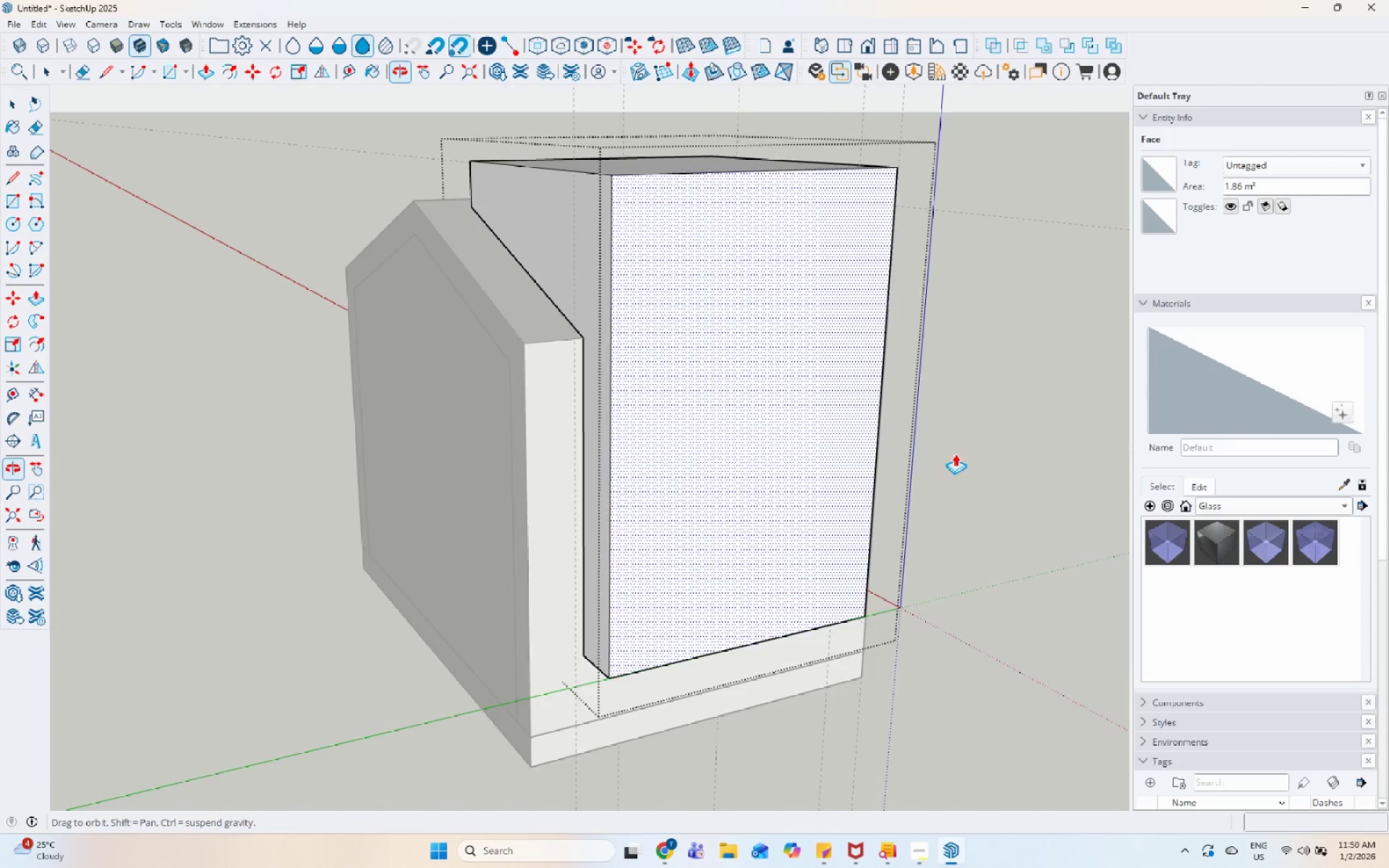 
scroll: coordinate [713, 470], scroll_direction: up, amount: 5.0
 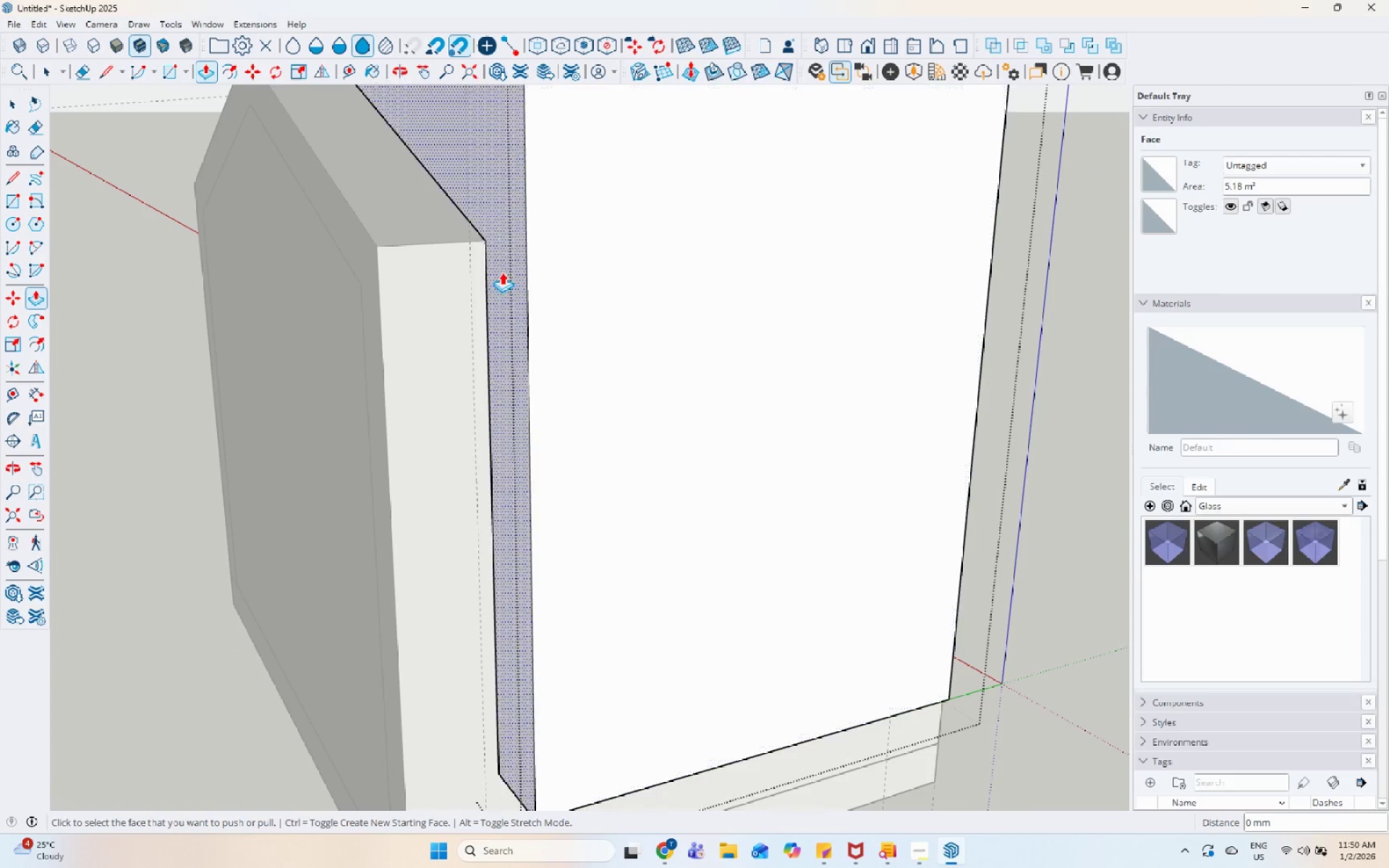 
left_click([505, 268])
 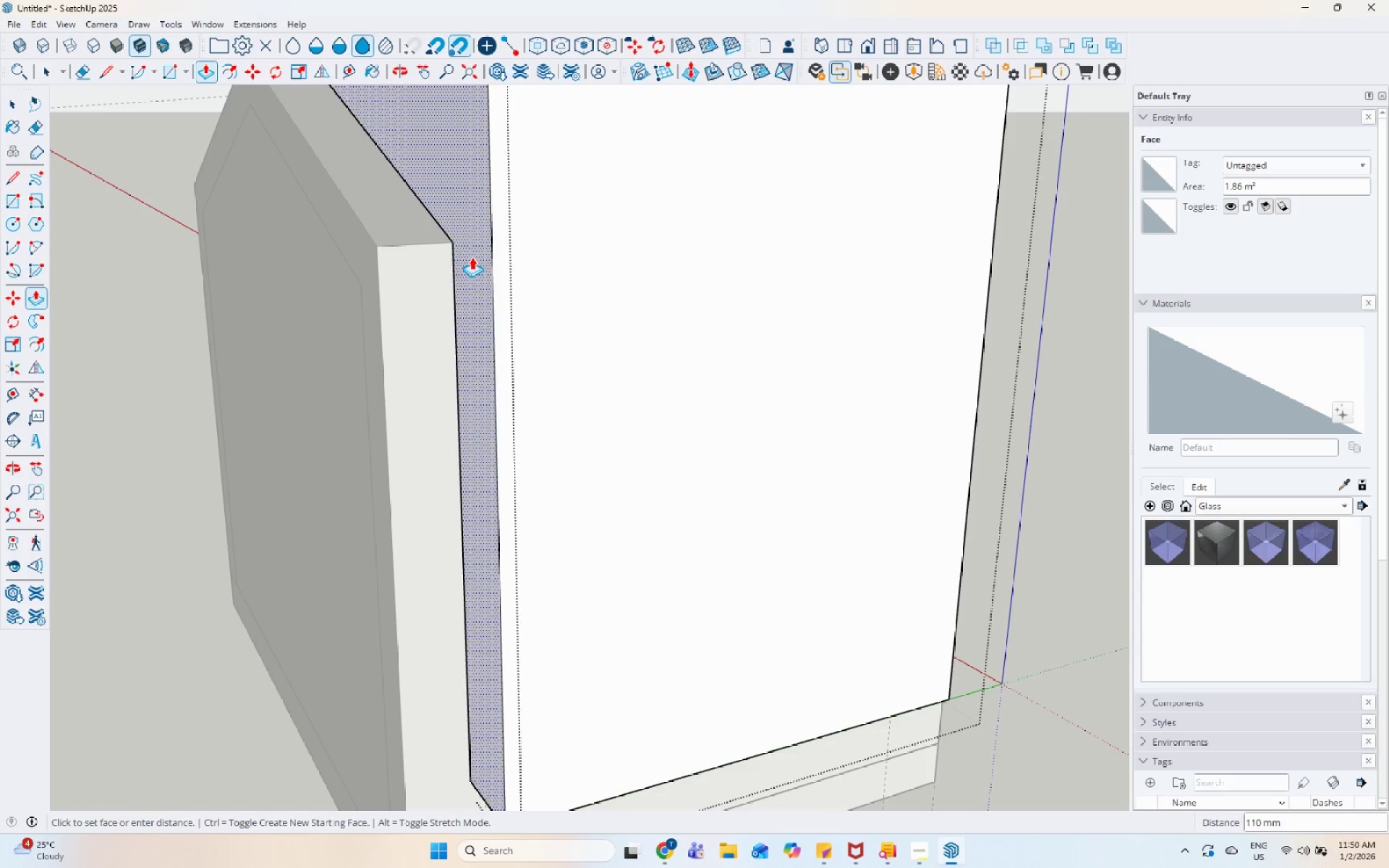 
scroll: coordinate [550, 437], scroll_direction: down, amount: 5.0
 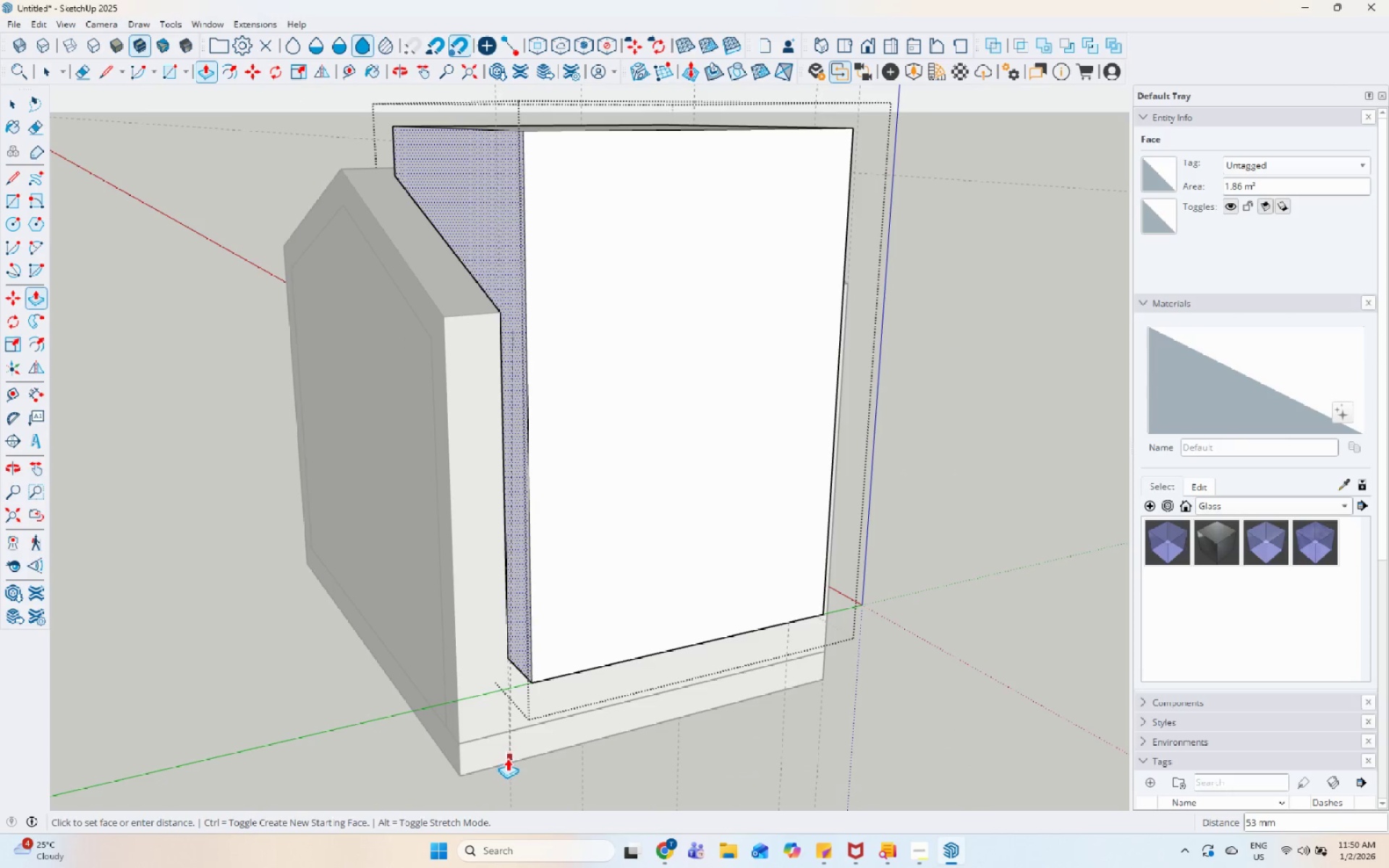 
left_click([507, 758])
 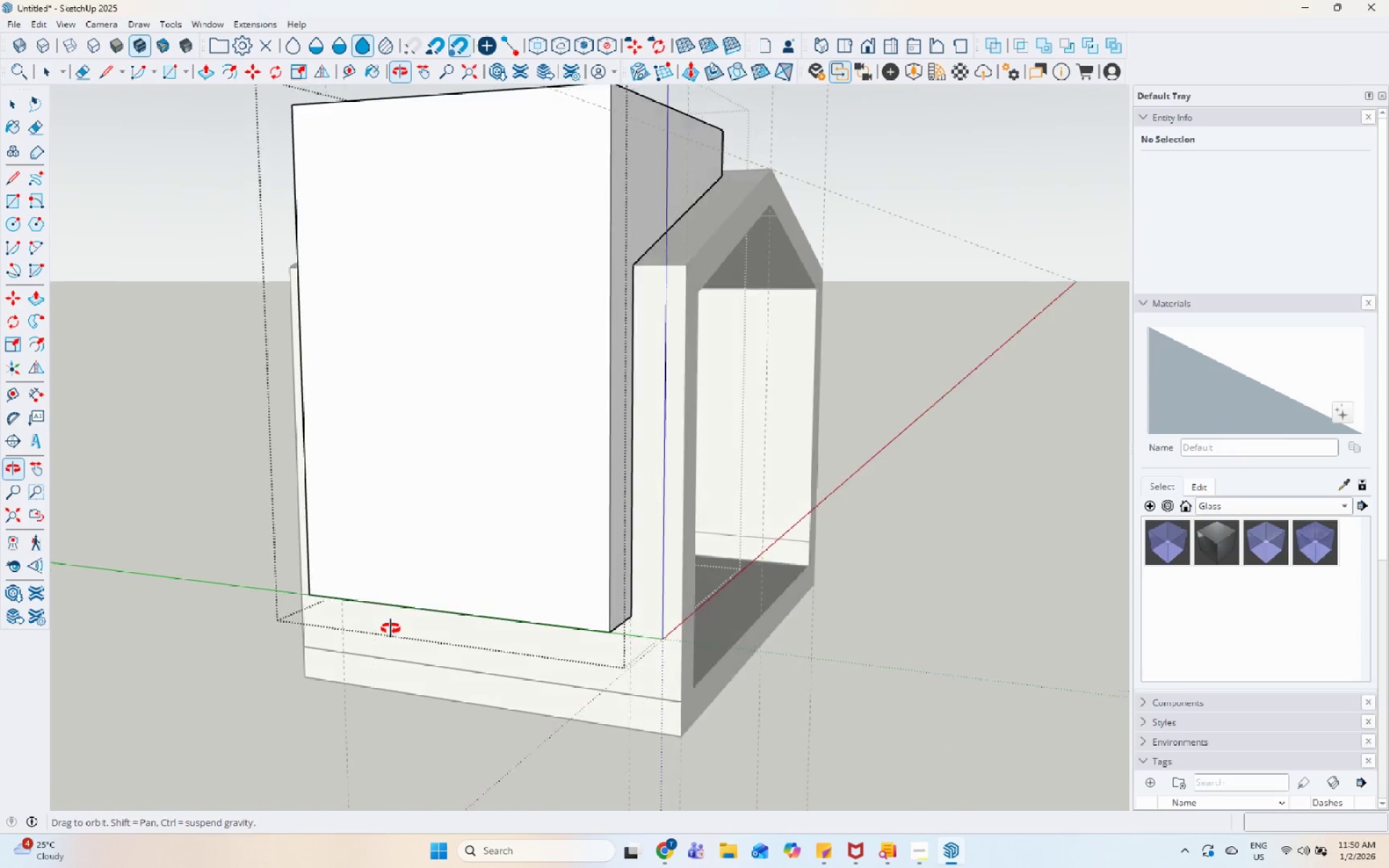 
left_click([617, 529])
 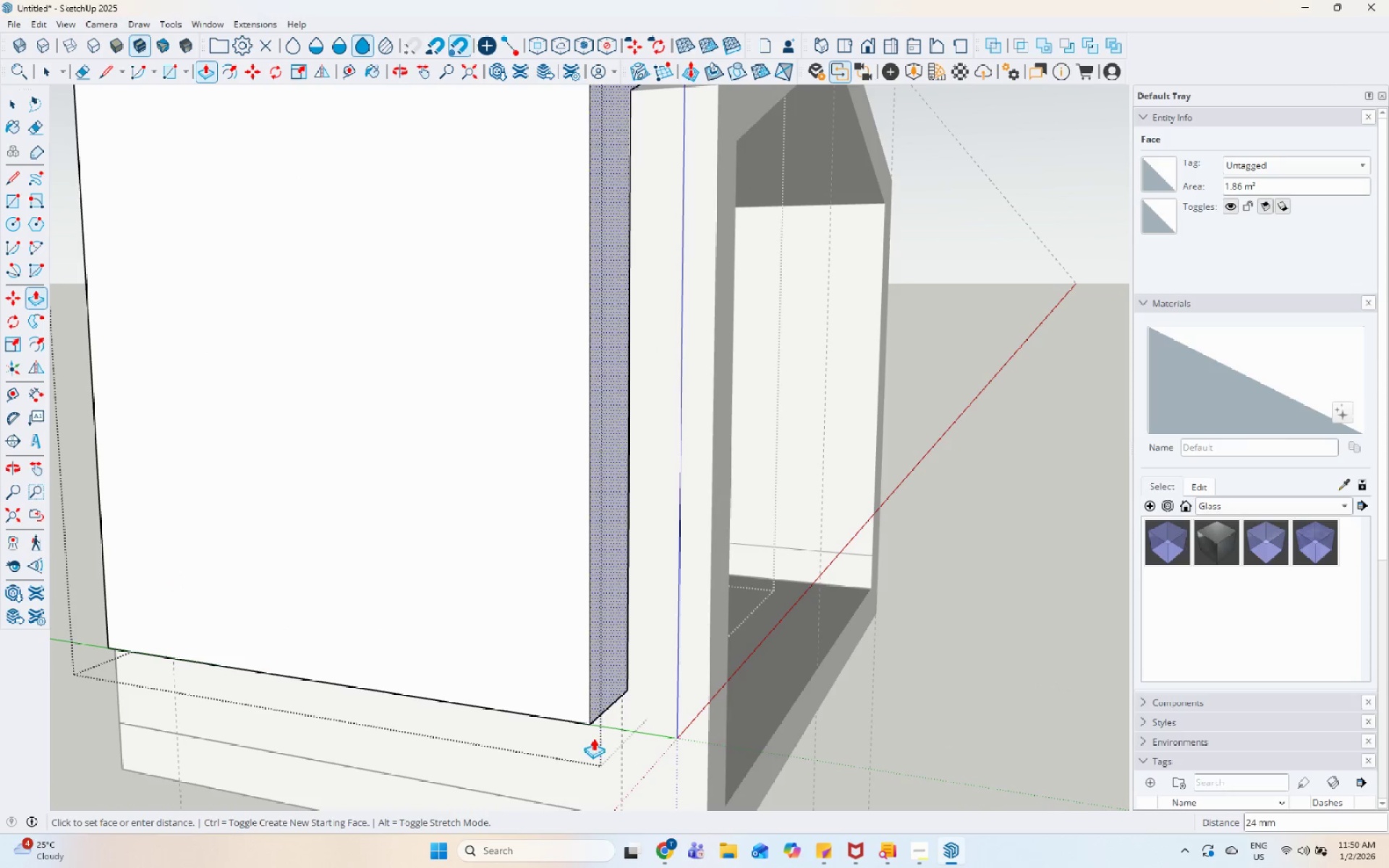 
scroll: coordinate [627, 511], scroll_direction: up, amount: 5.0
 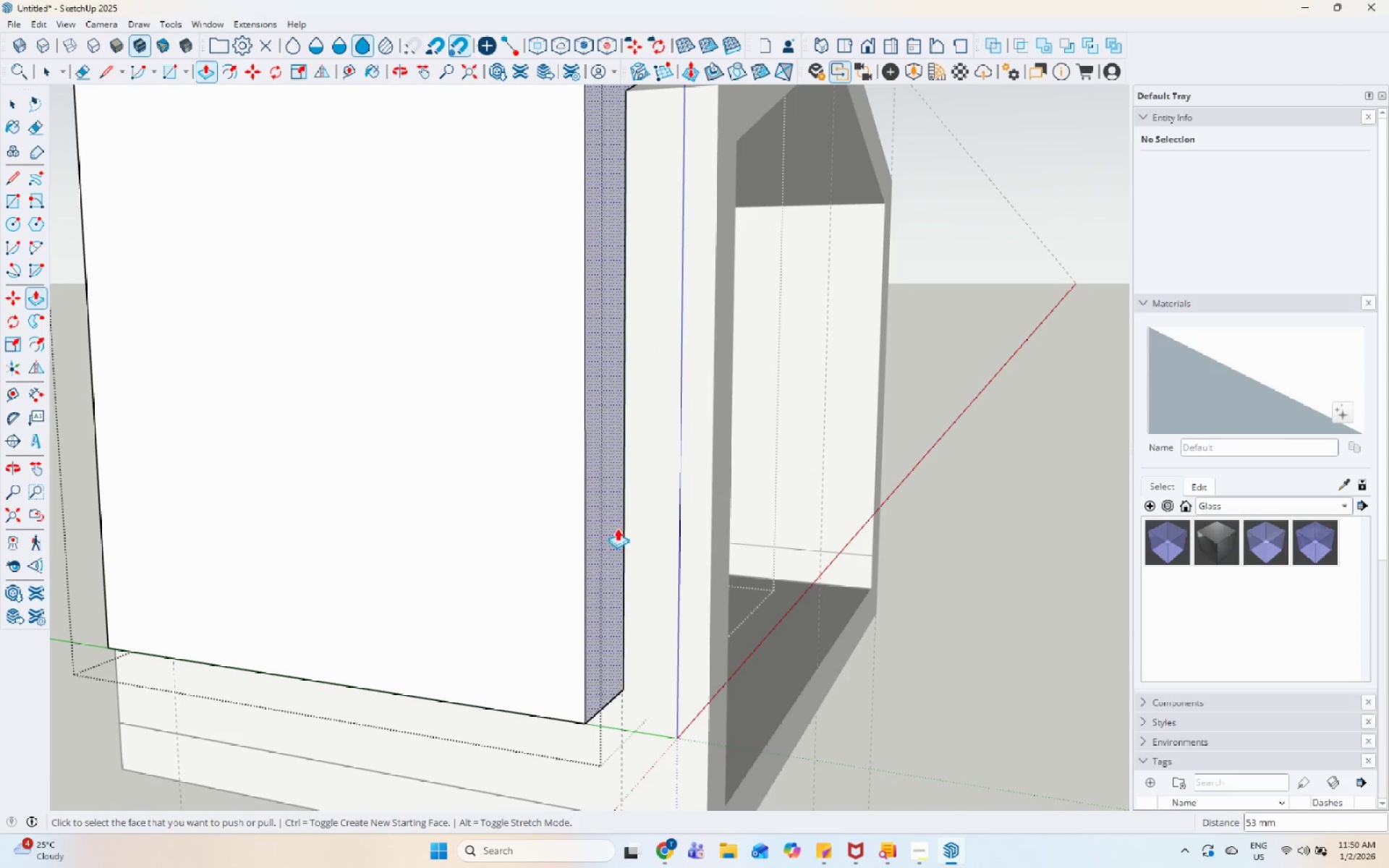 
scroll: coordinate [540, 457], scroll_direction: down, amount: 6.0
 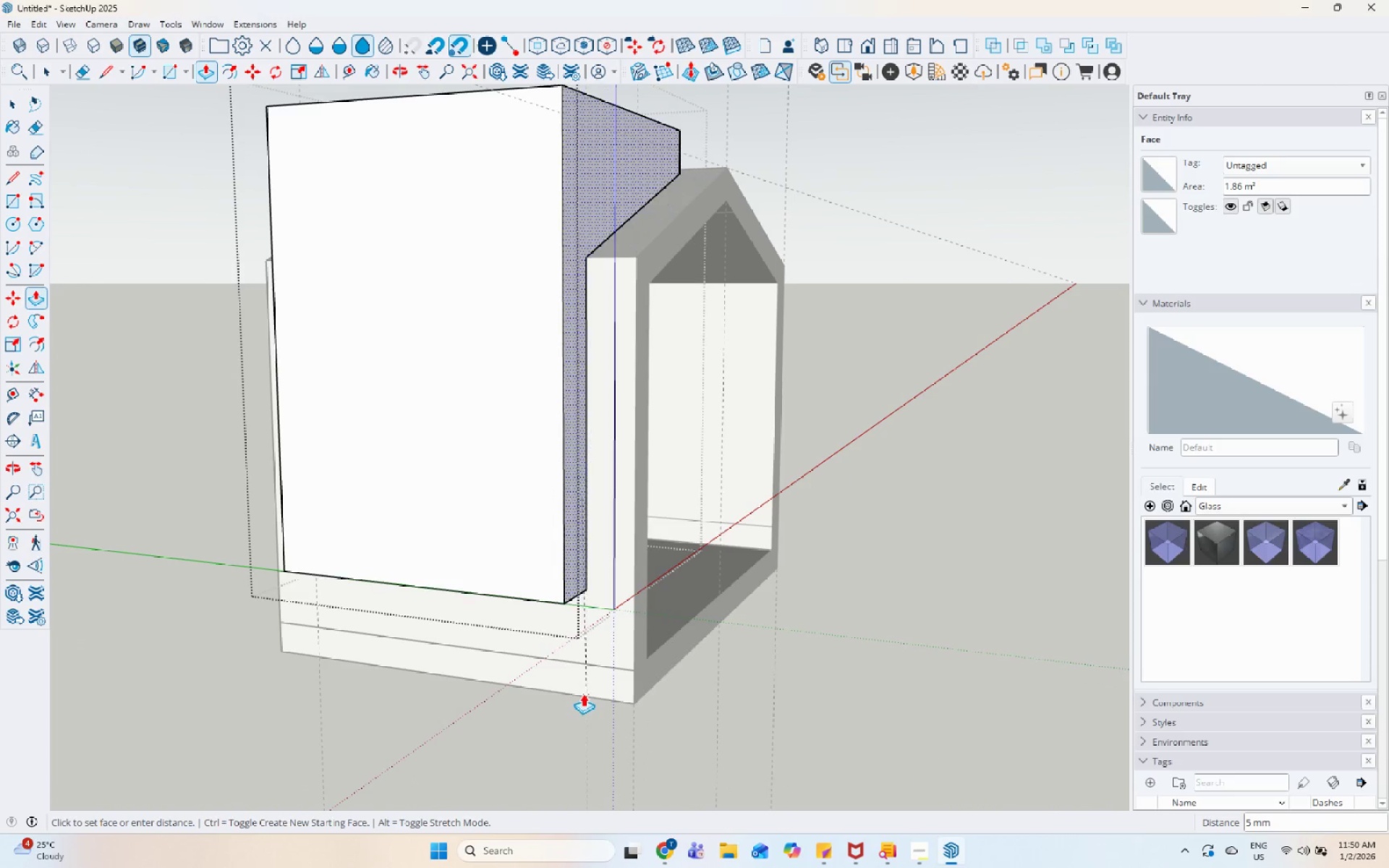 
left_click([583, 694])
 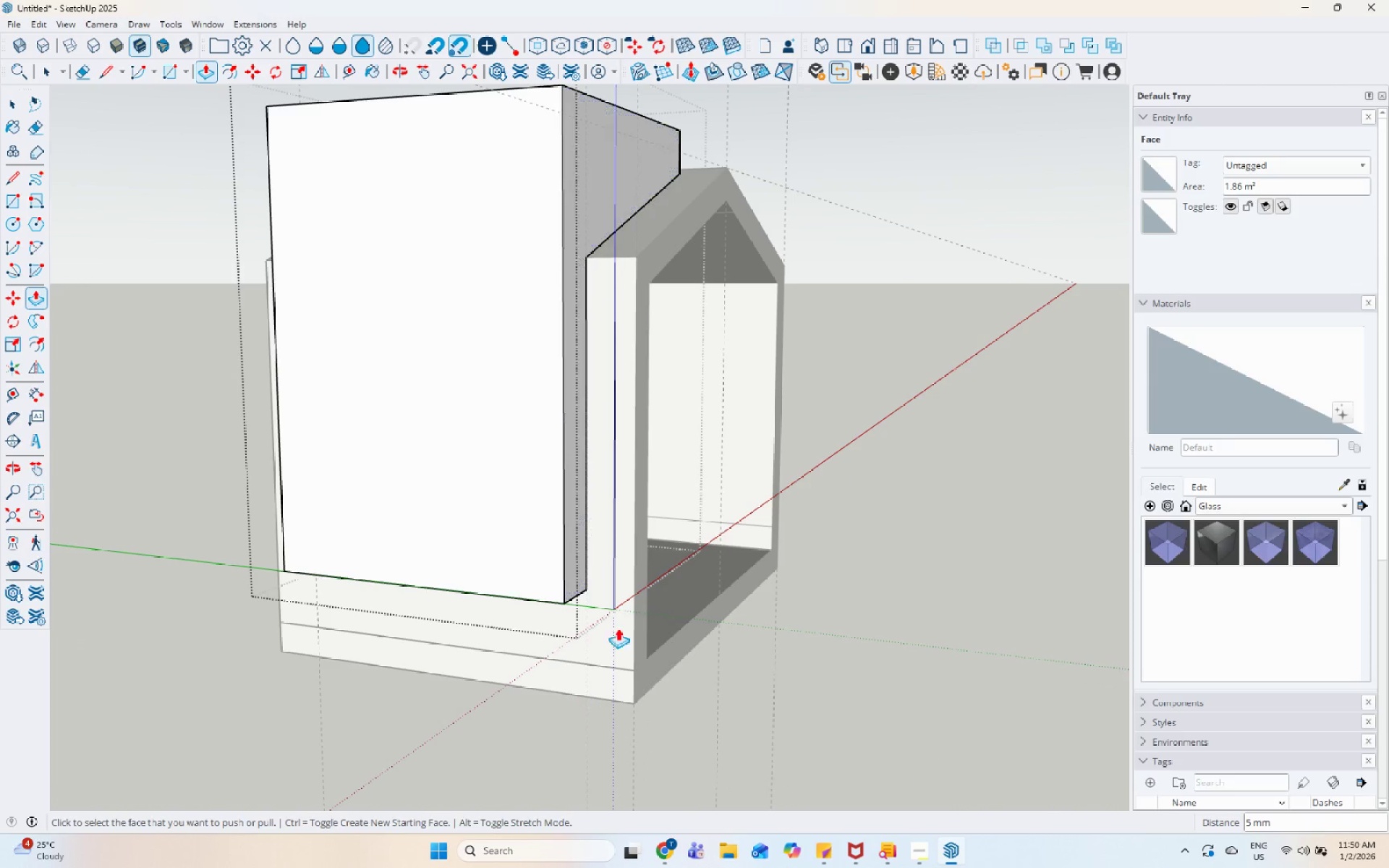 
key(Space)
 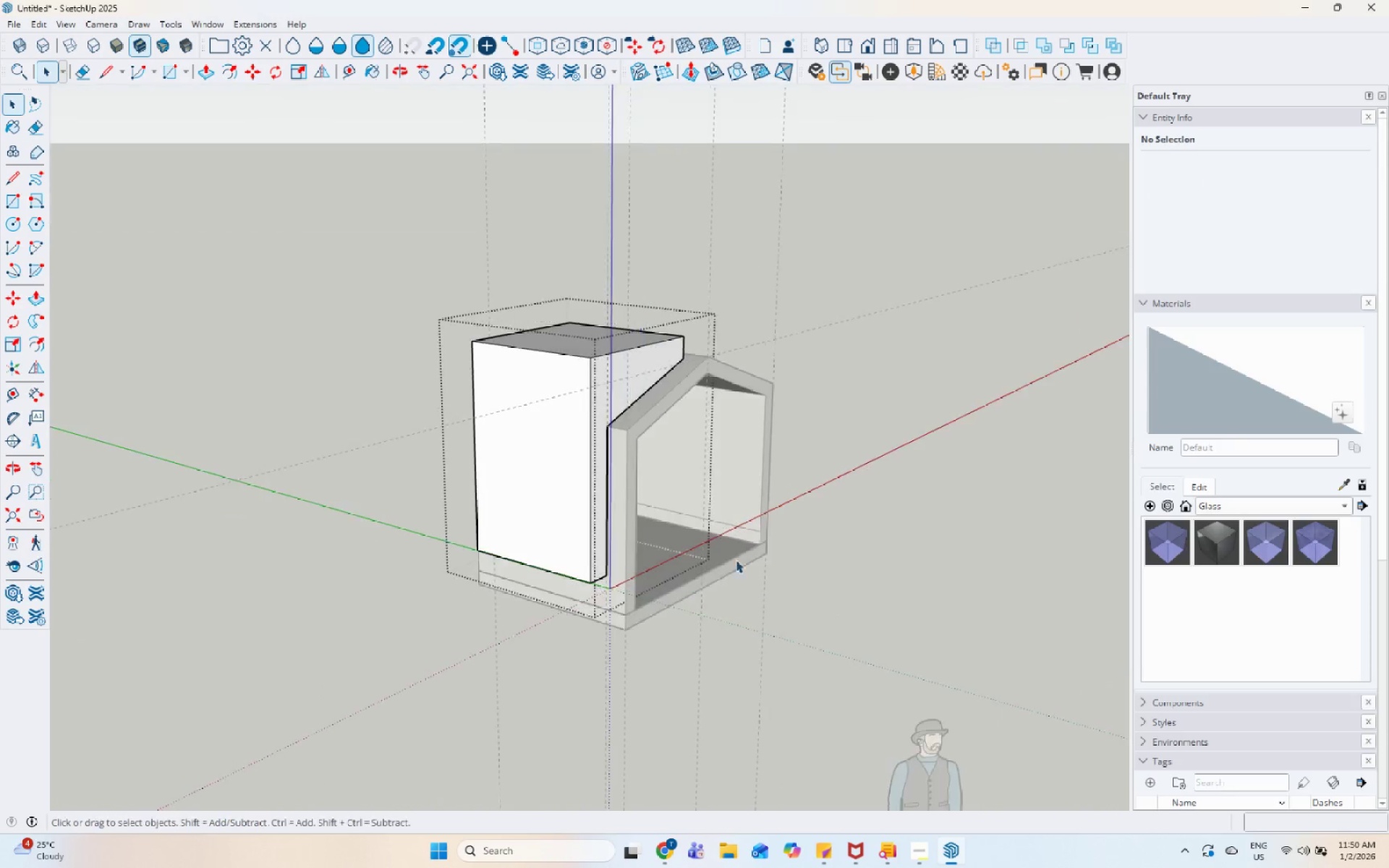 
left_click([840, 370])
 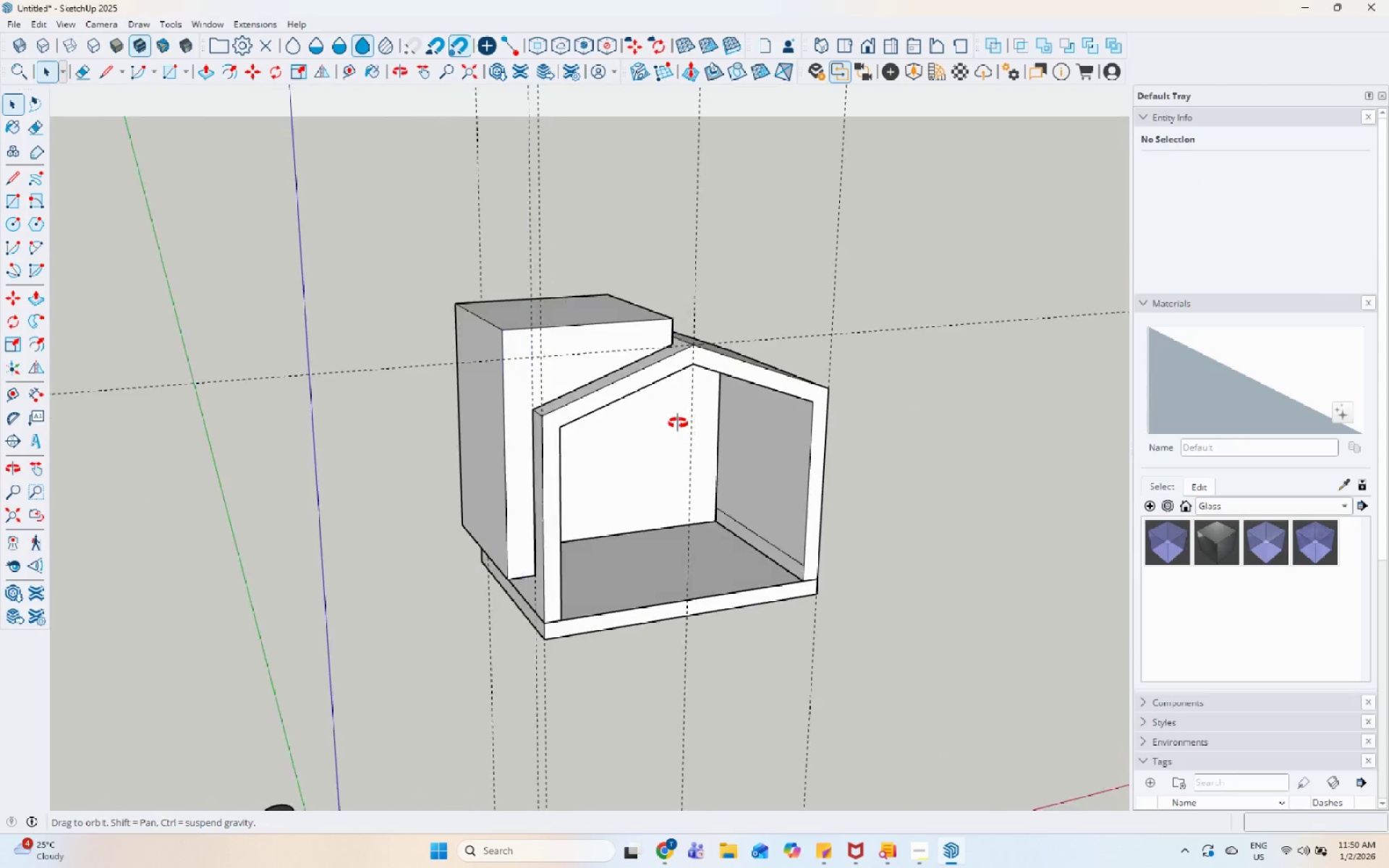 
scroll: coordinate [747, 540], scroll_direction: down, amount: 5.0
 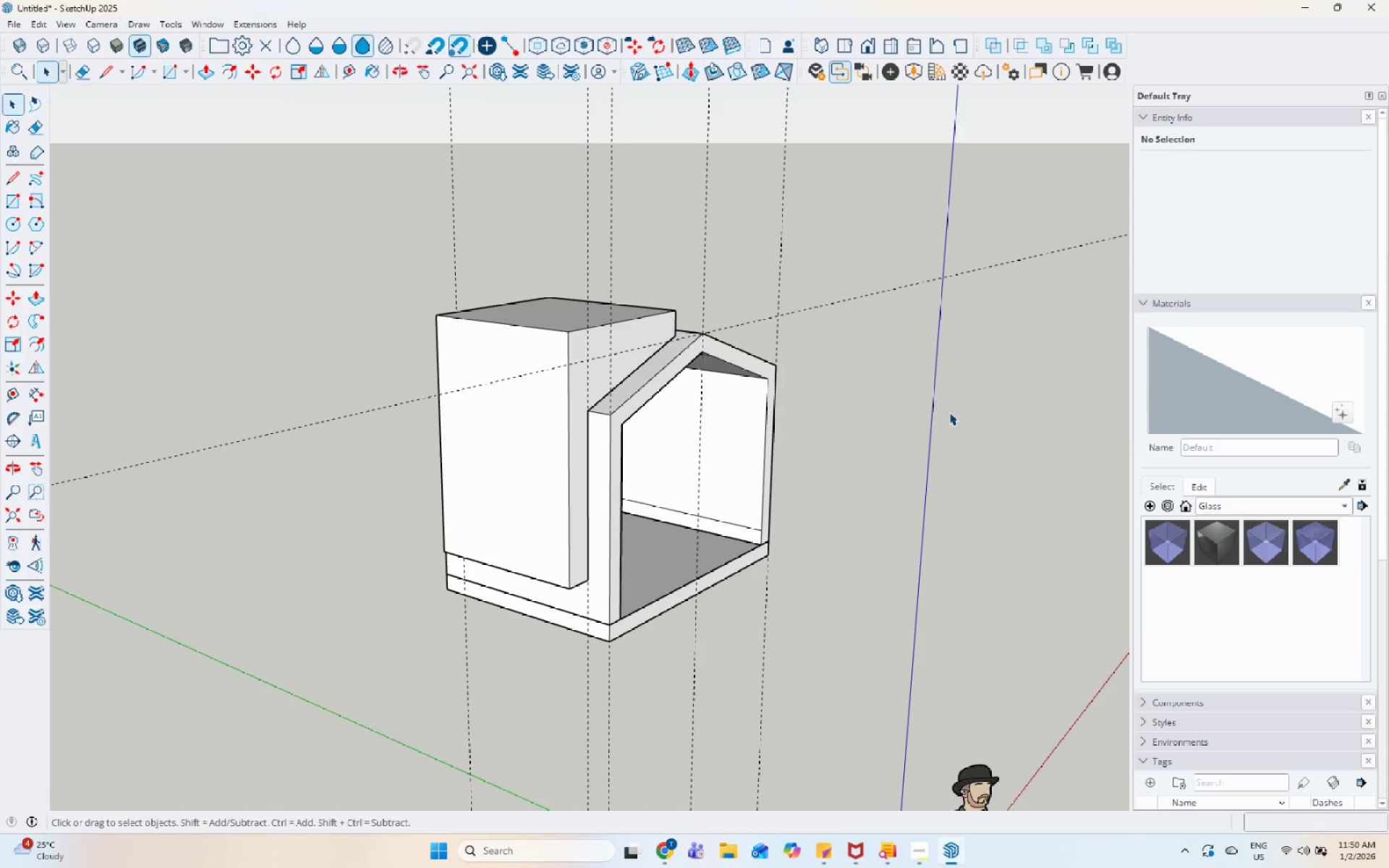 
left_click([595, 349])
 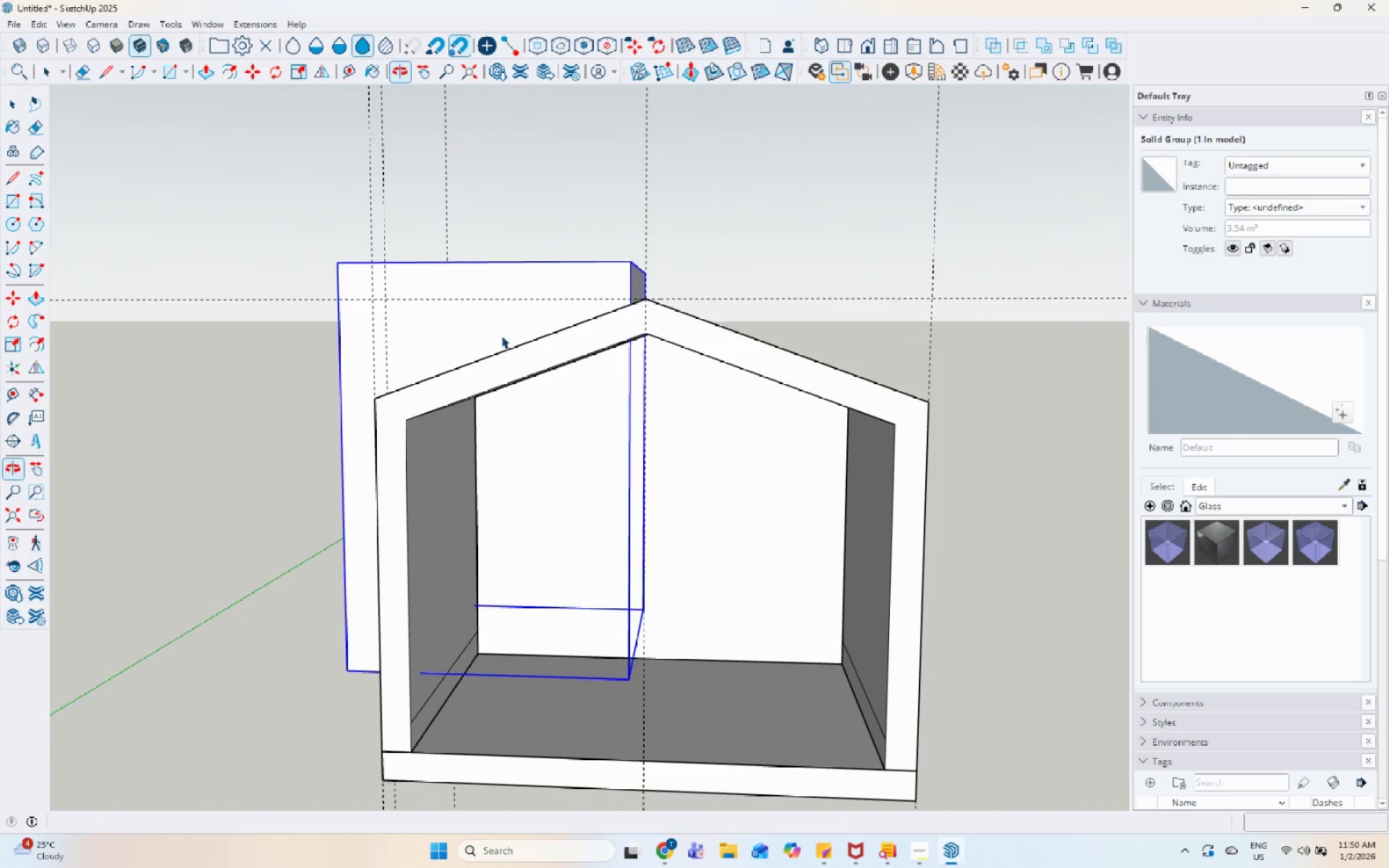 
scroll: coordinate [595, 349], scroll_direction: up, amount: 5.0
 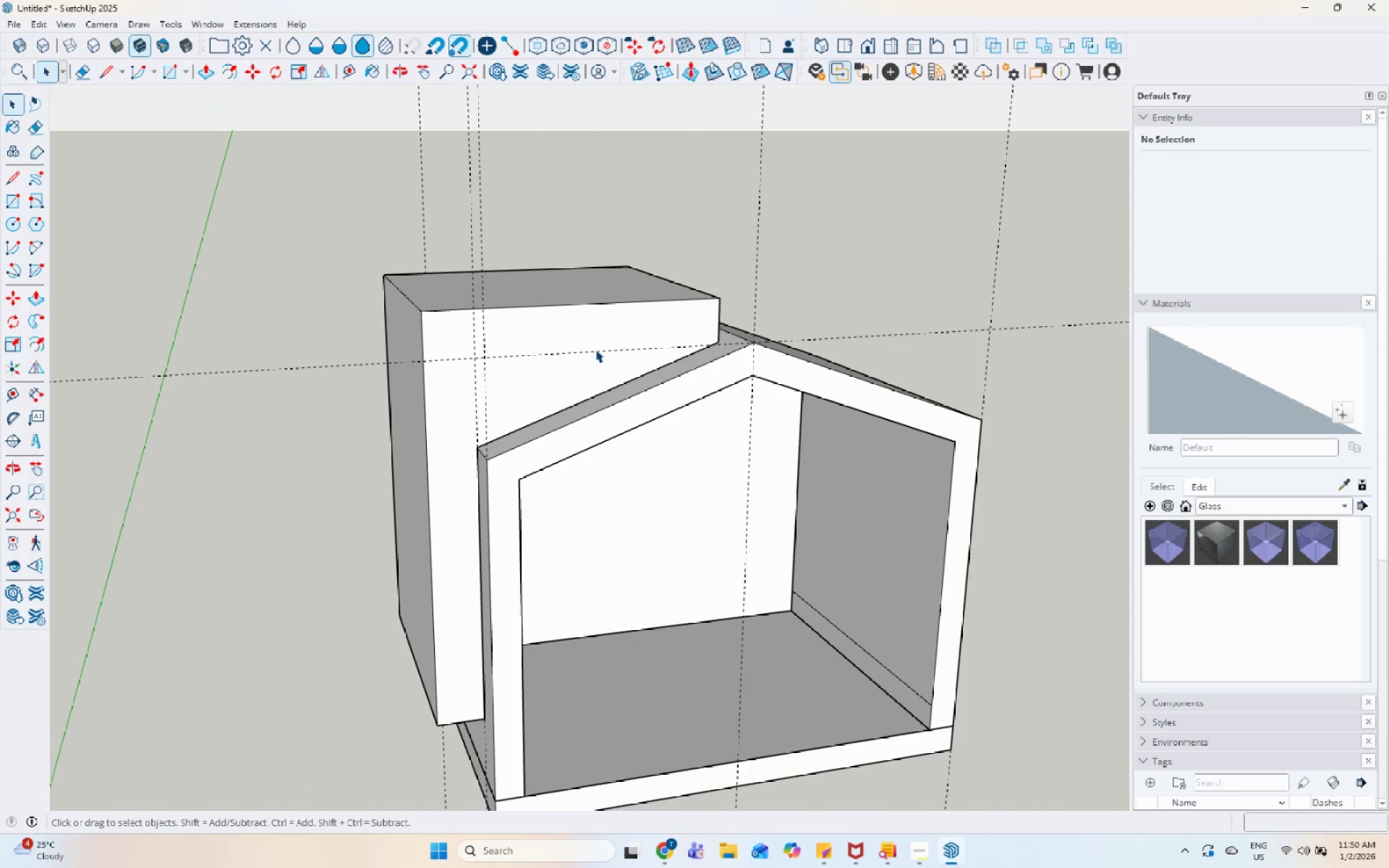 
double_click([501, 335])
 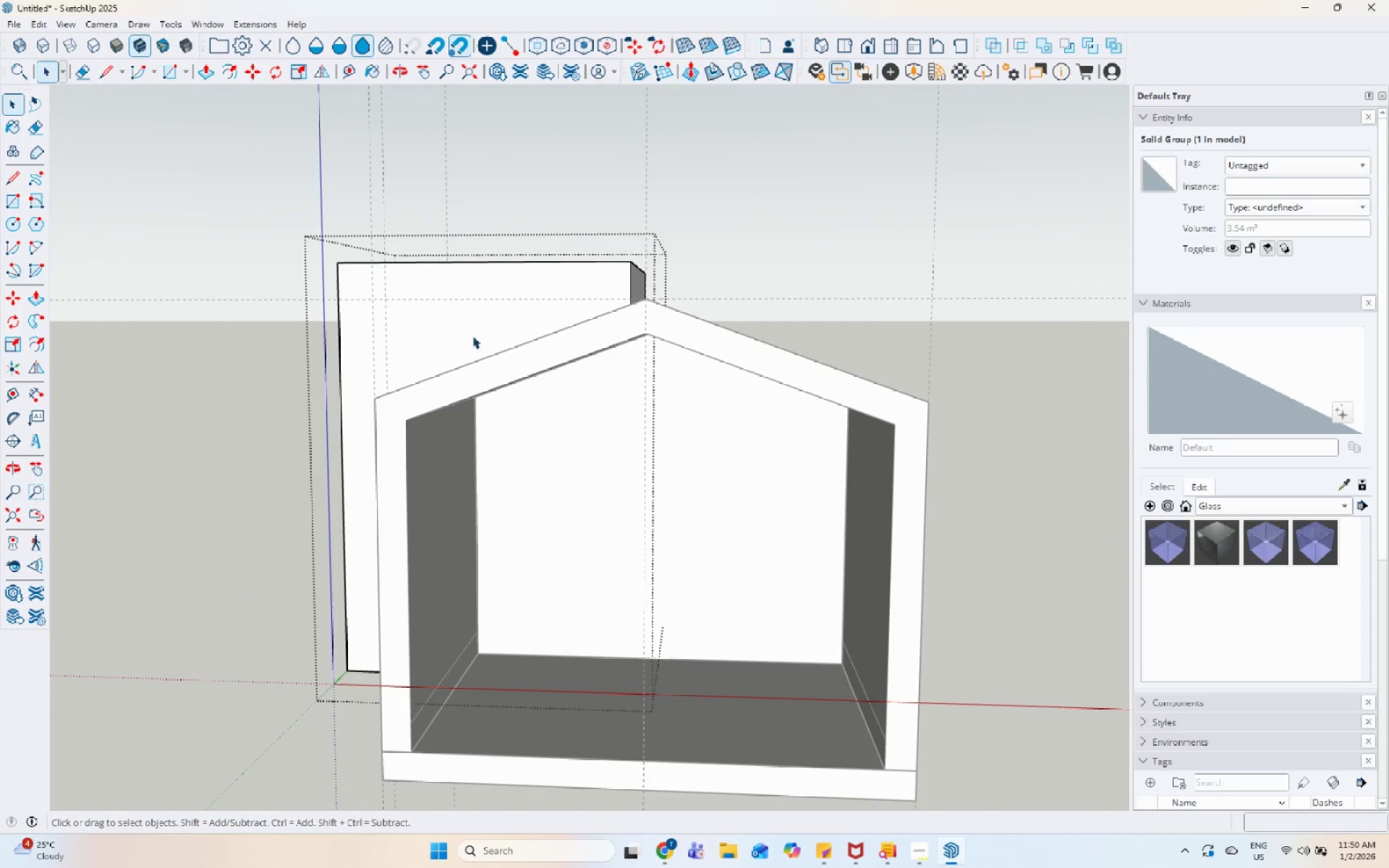 
triple_click([449, 336])
 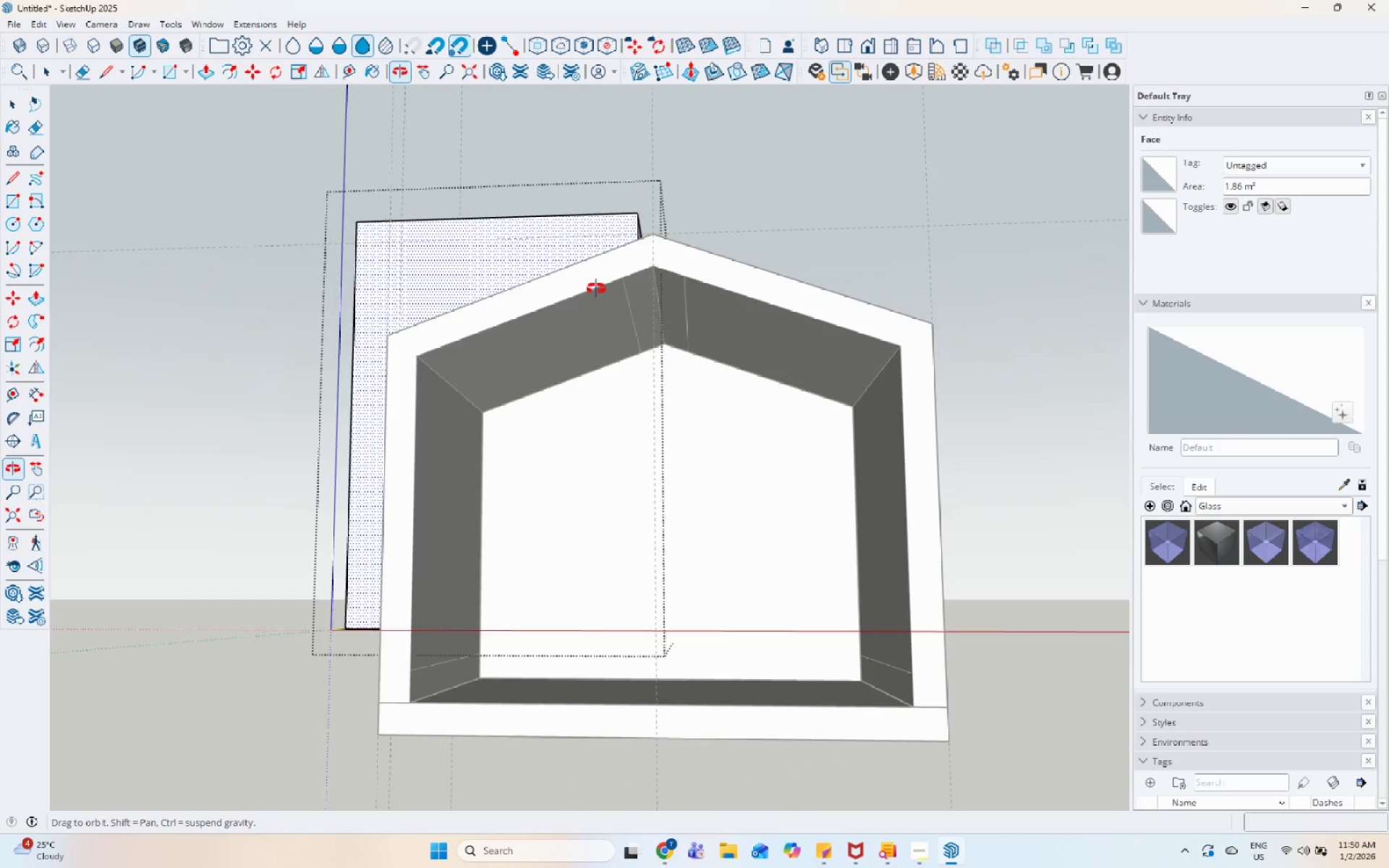 
scroll: coordinate [701, 344], scroll_direction: up, amount: 1.0
 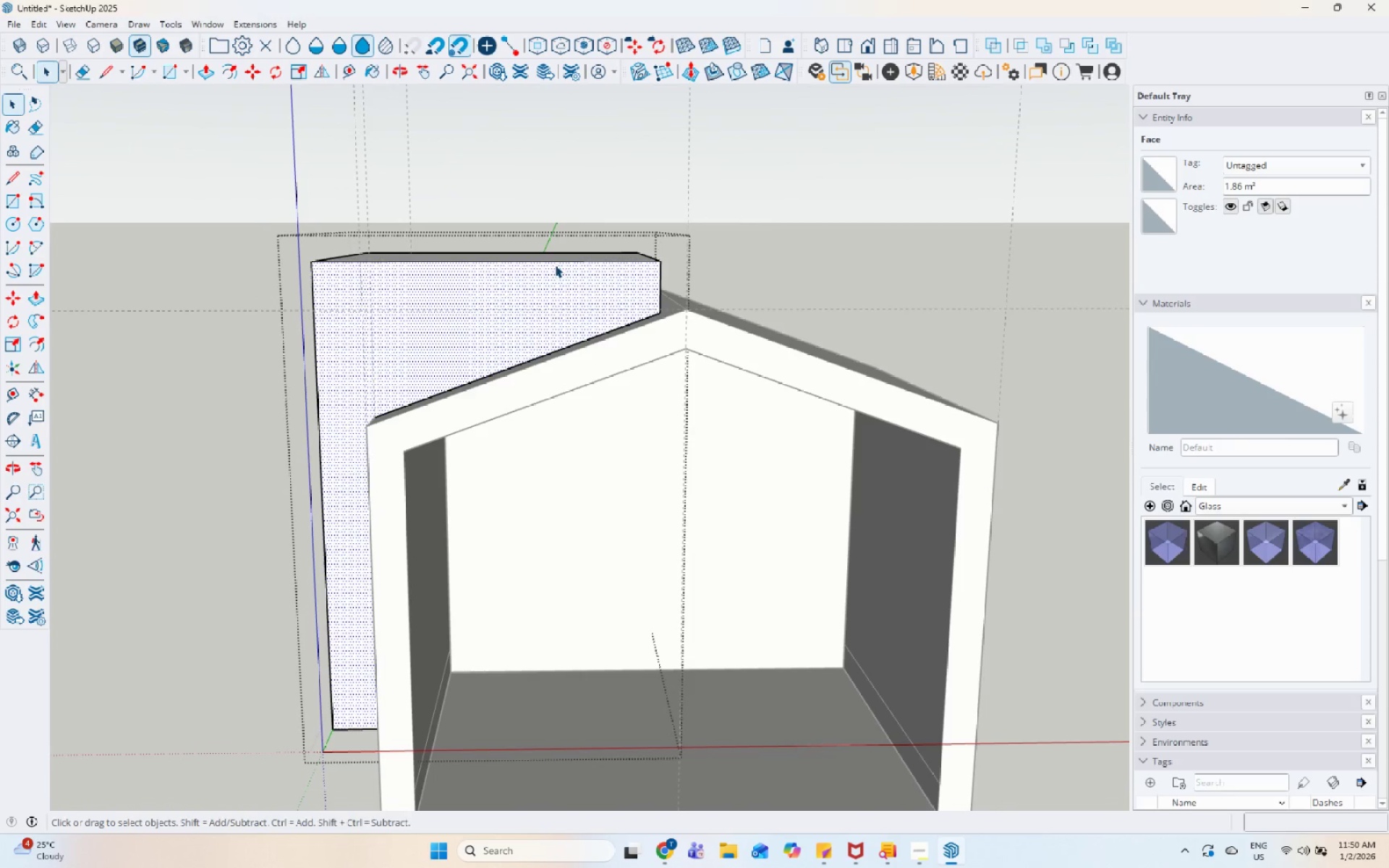 
left_click([801, 225])
 